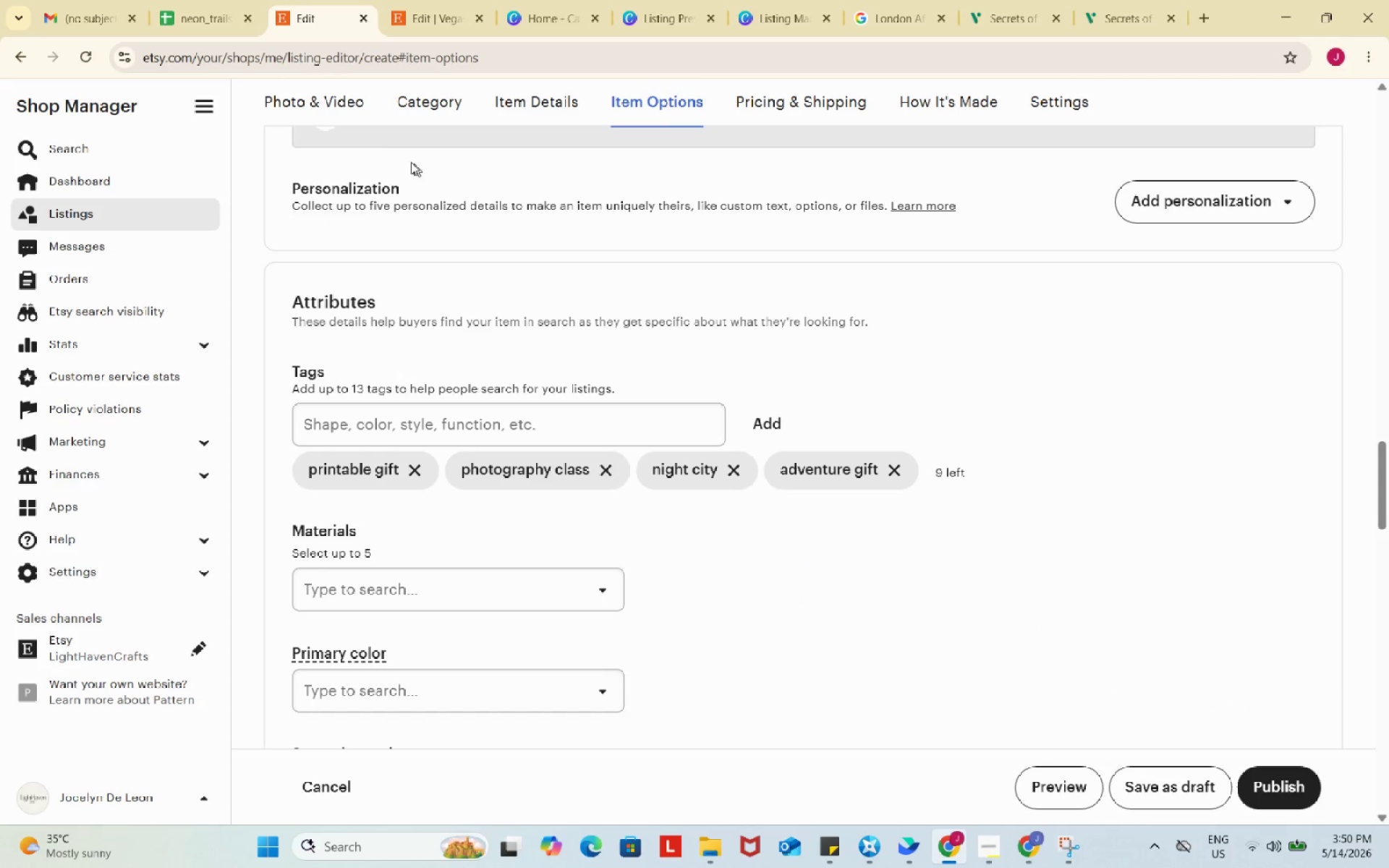 
left_click([211, 0])
 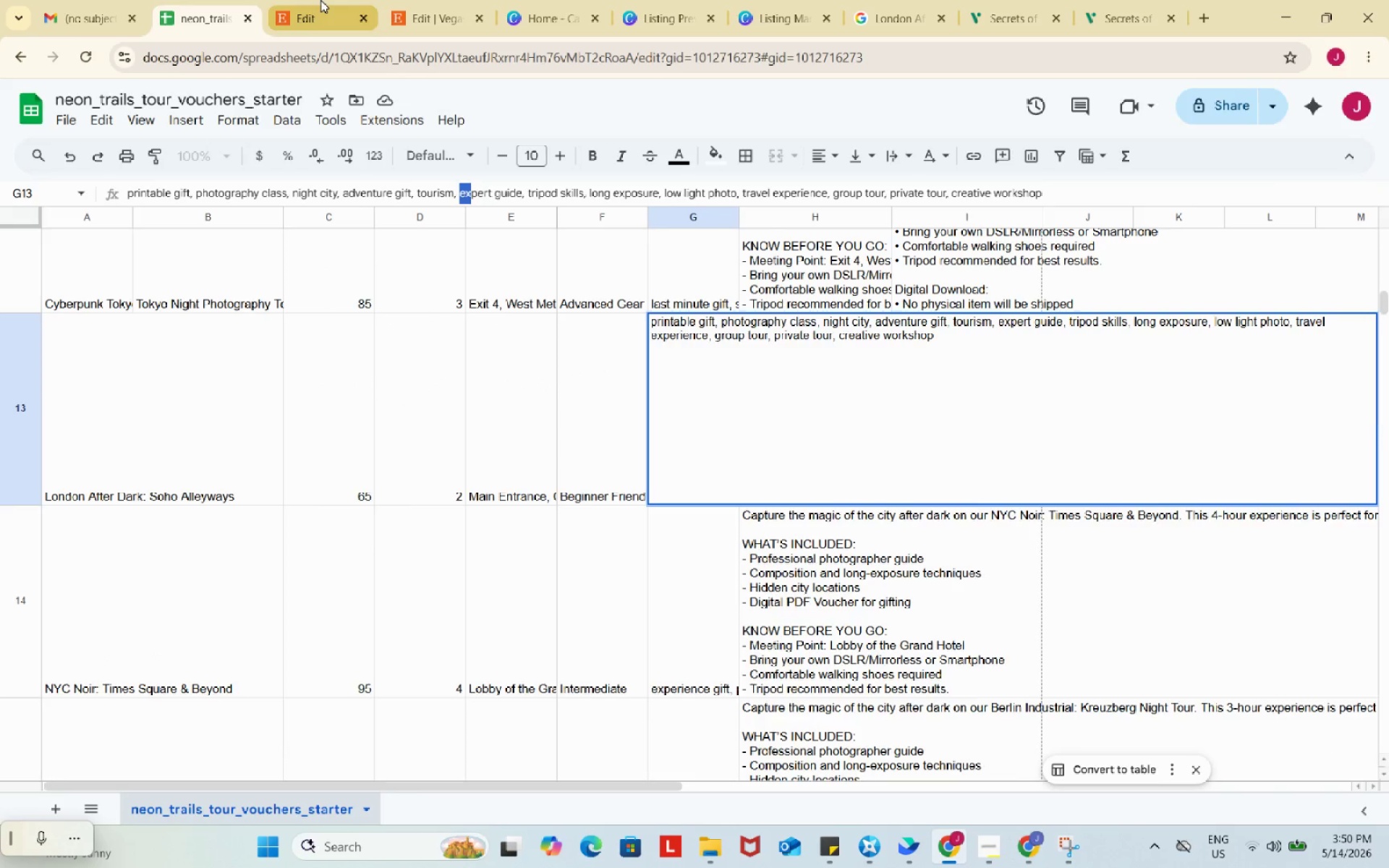 
left_click([320, 0])
 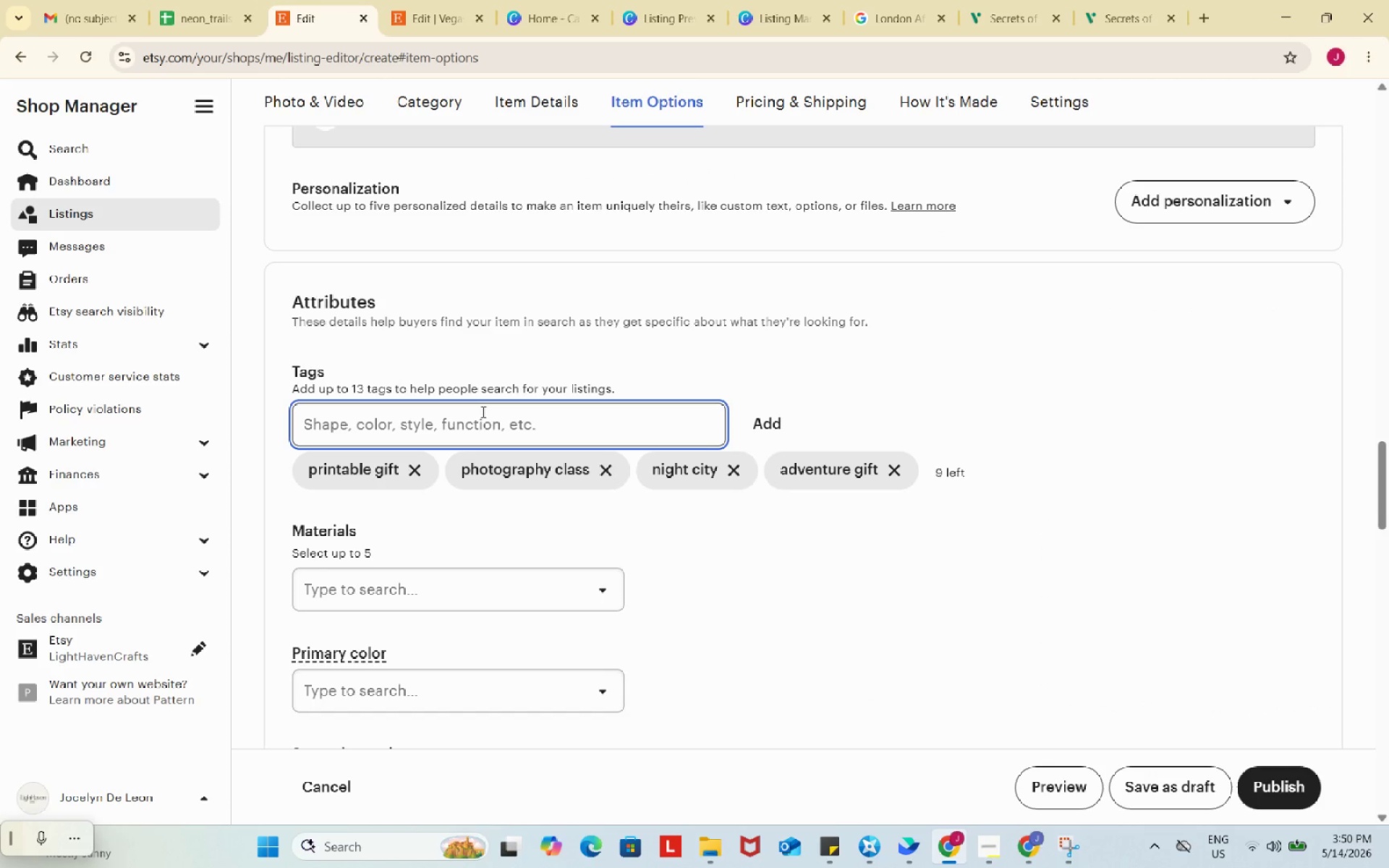 
type(london photoh)
key(Backspace)
type(graphy)
 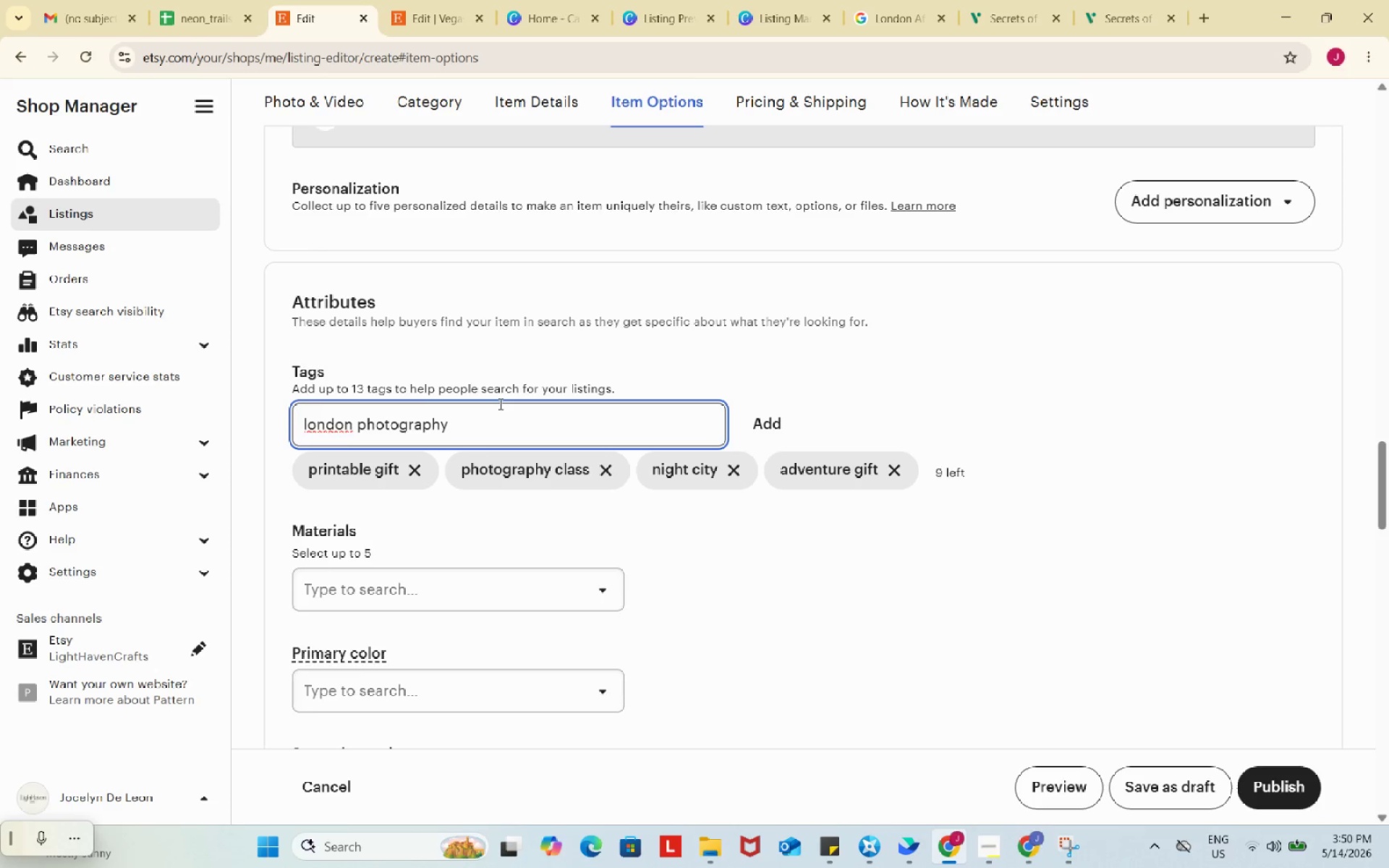 
key(Enter)
 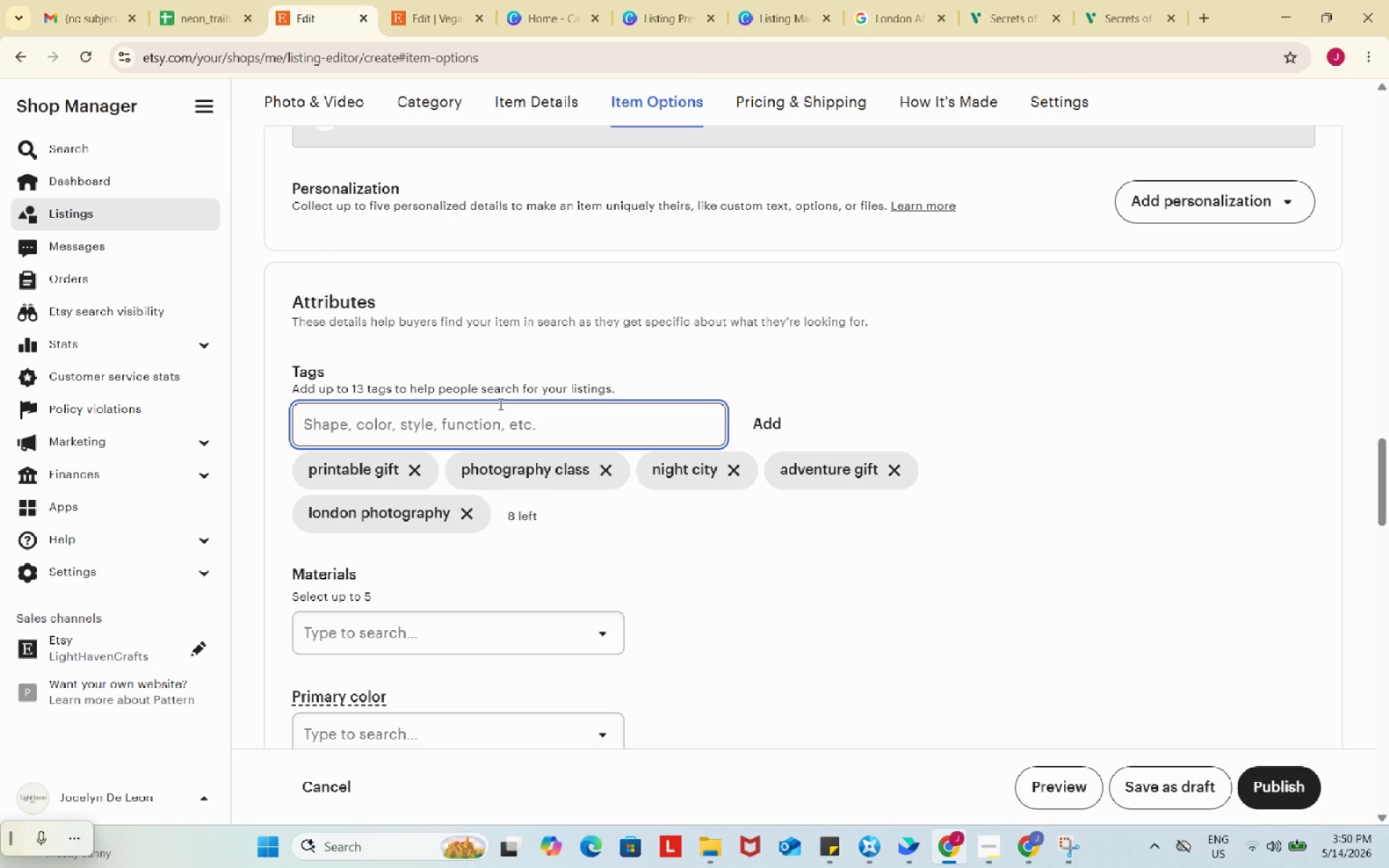 
type(soho photo wlak)
 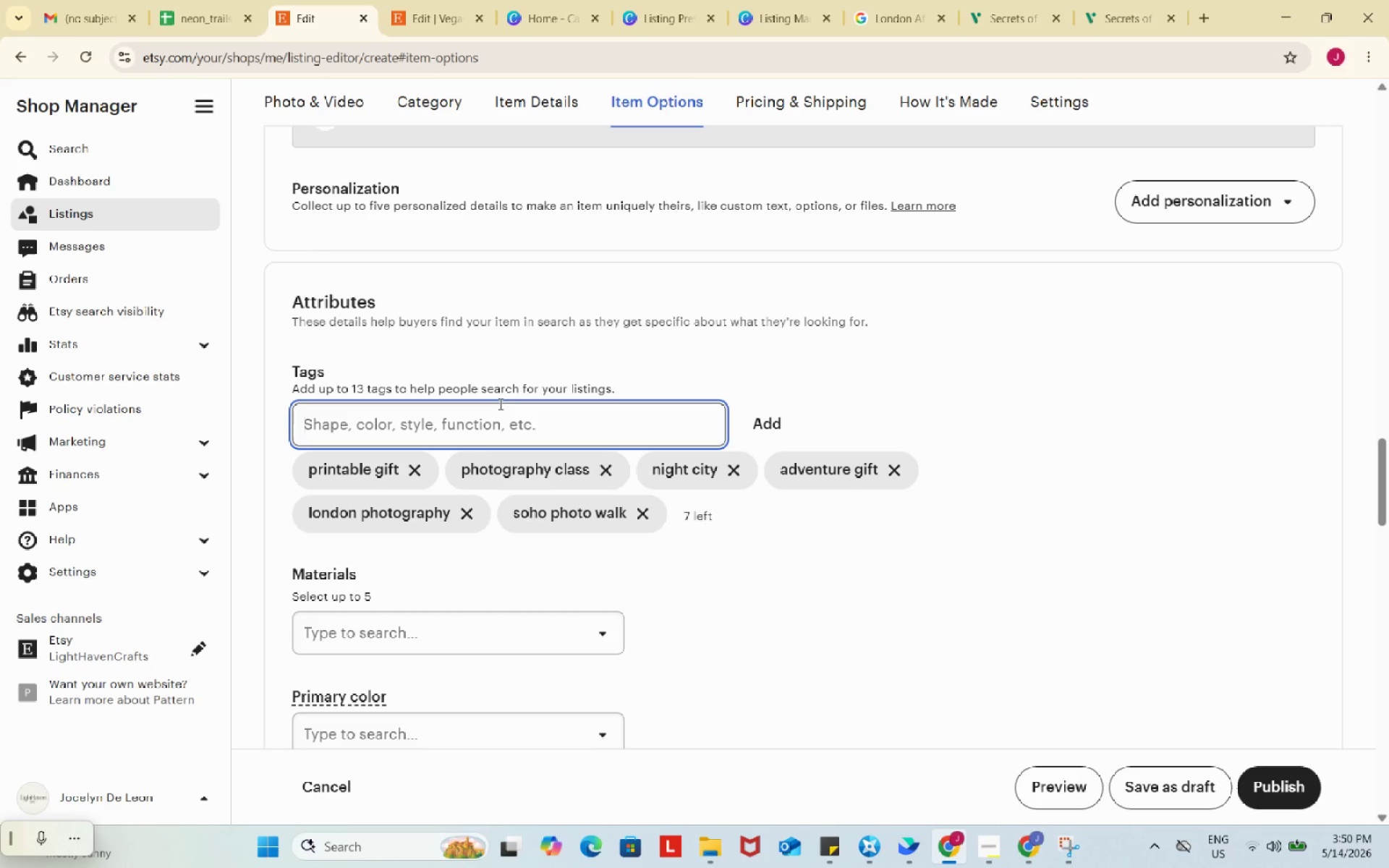 
key(Enter)
 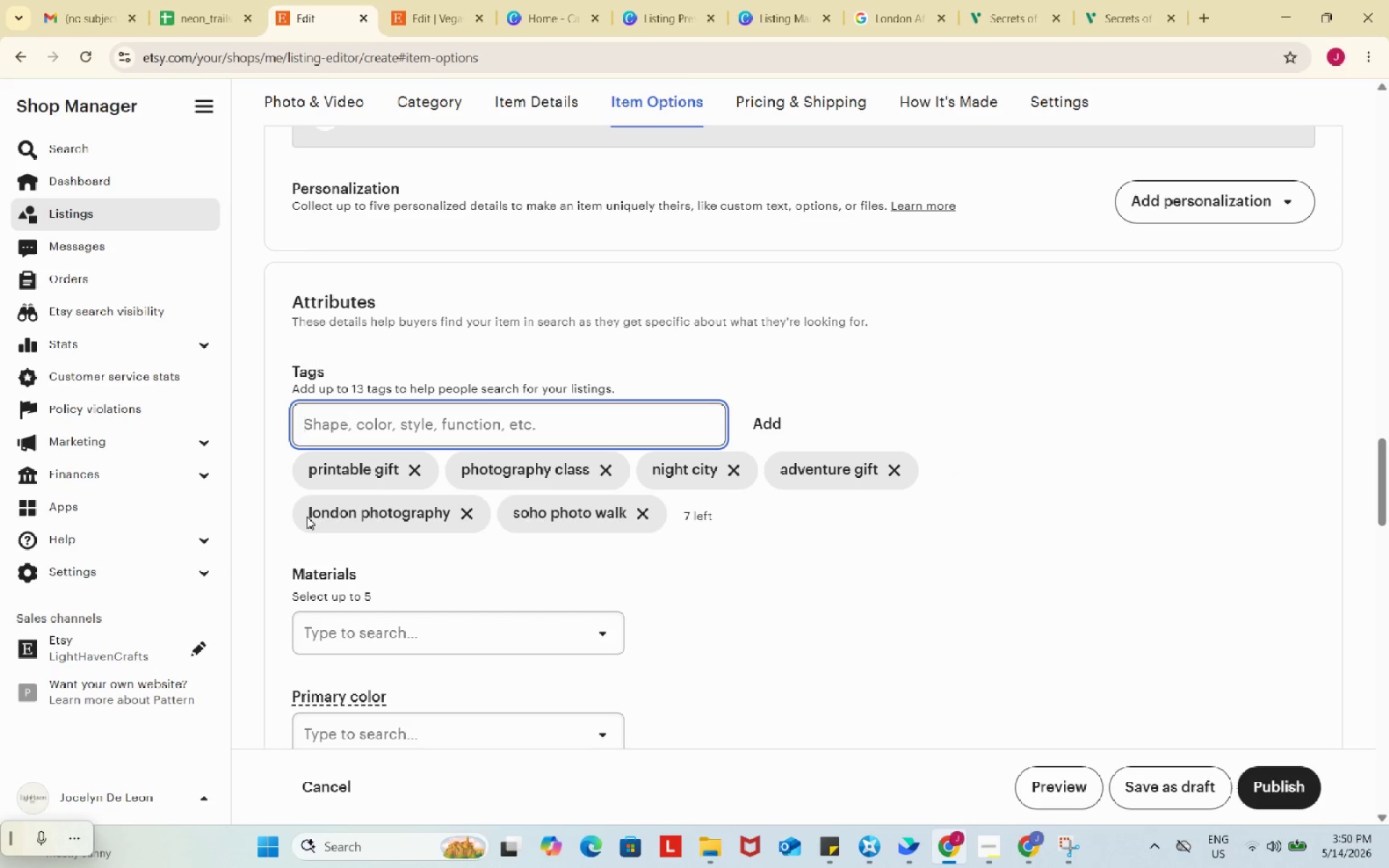 
left_click_drag(start_coordinate=[302, 515], to_coordinate=[449, 516])
 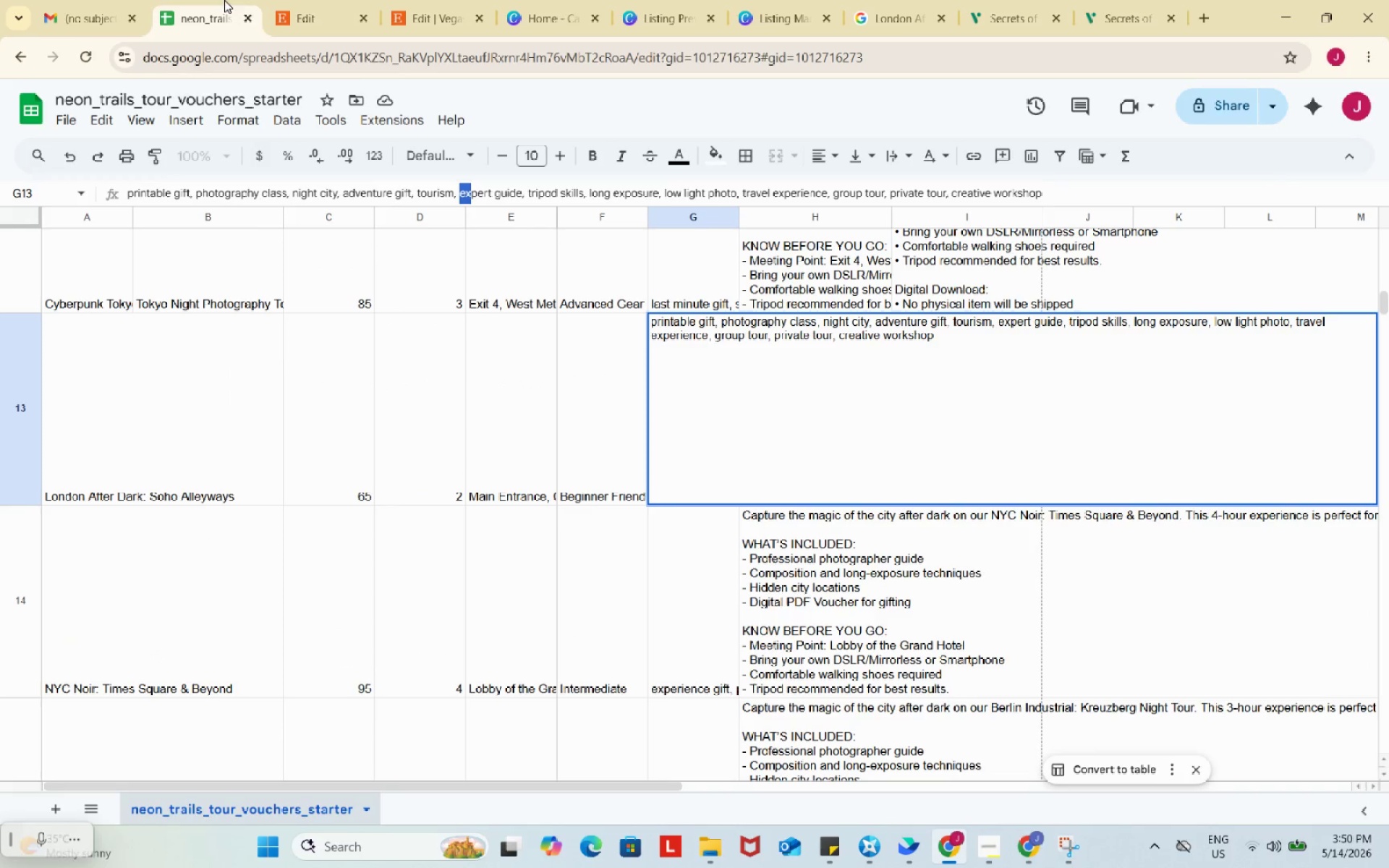 
key(Control+ControlLeft)
 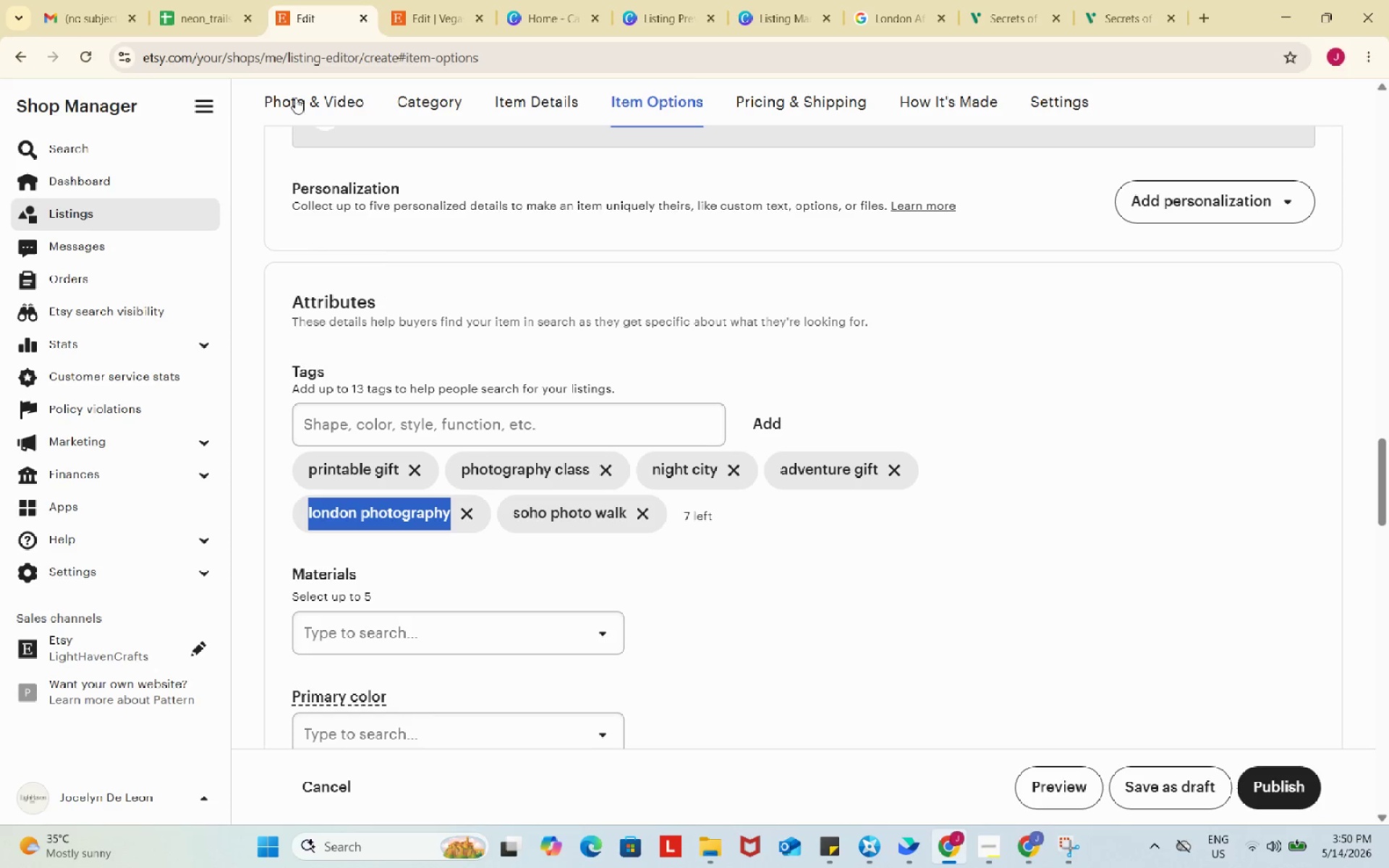 
key(Control+C)
 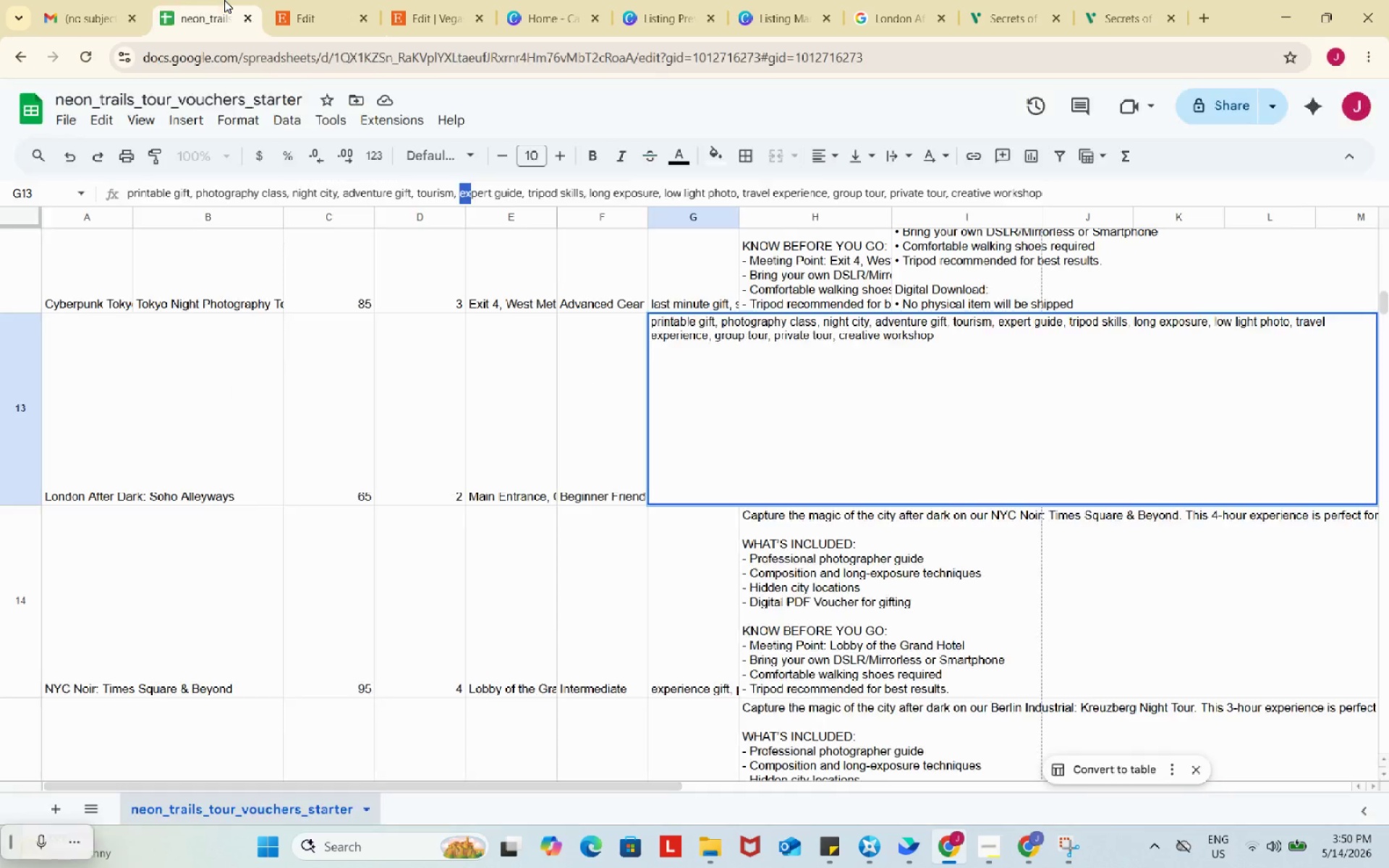 
left_click([224, 0])
 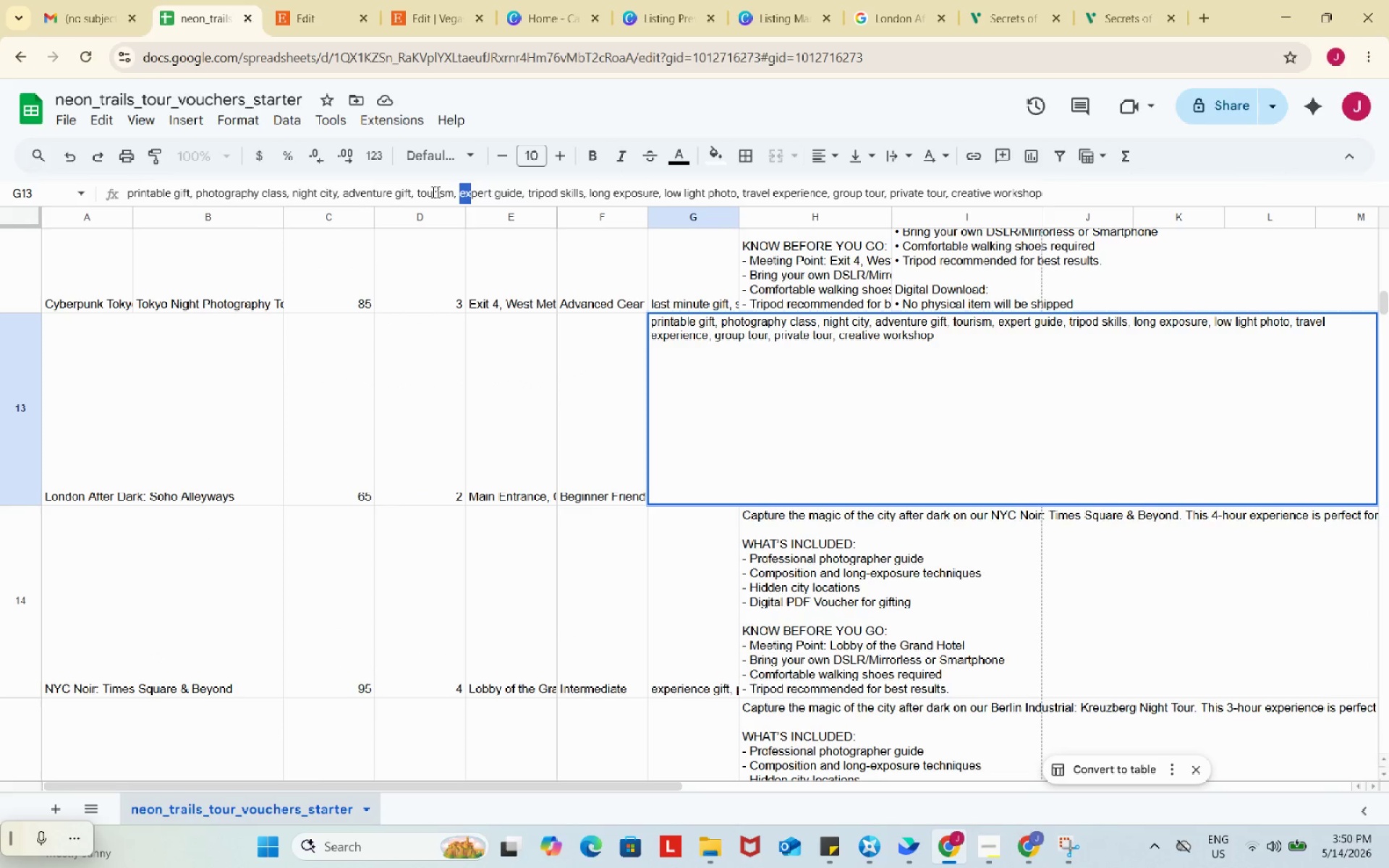 
left_click([427, 194])
 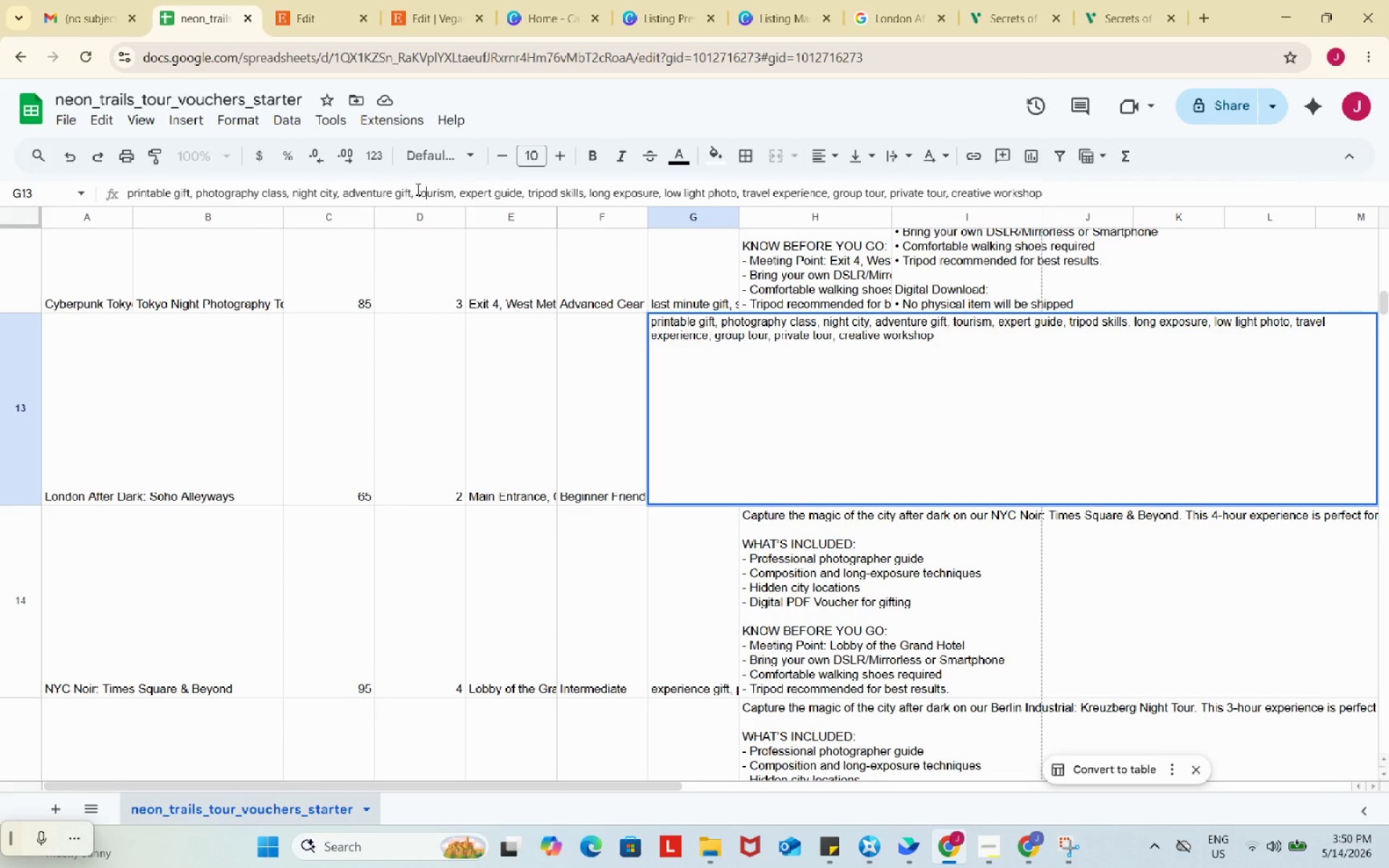 
left_click_drag(start_coordinate=[417, 189], to_coordinate=[521, 194])
 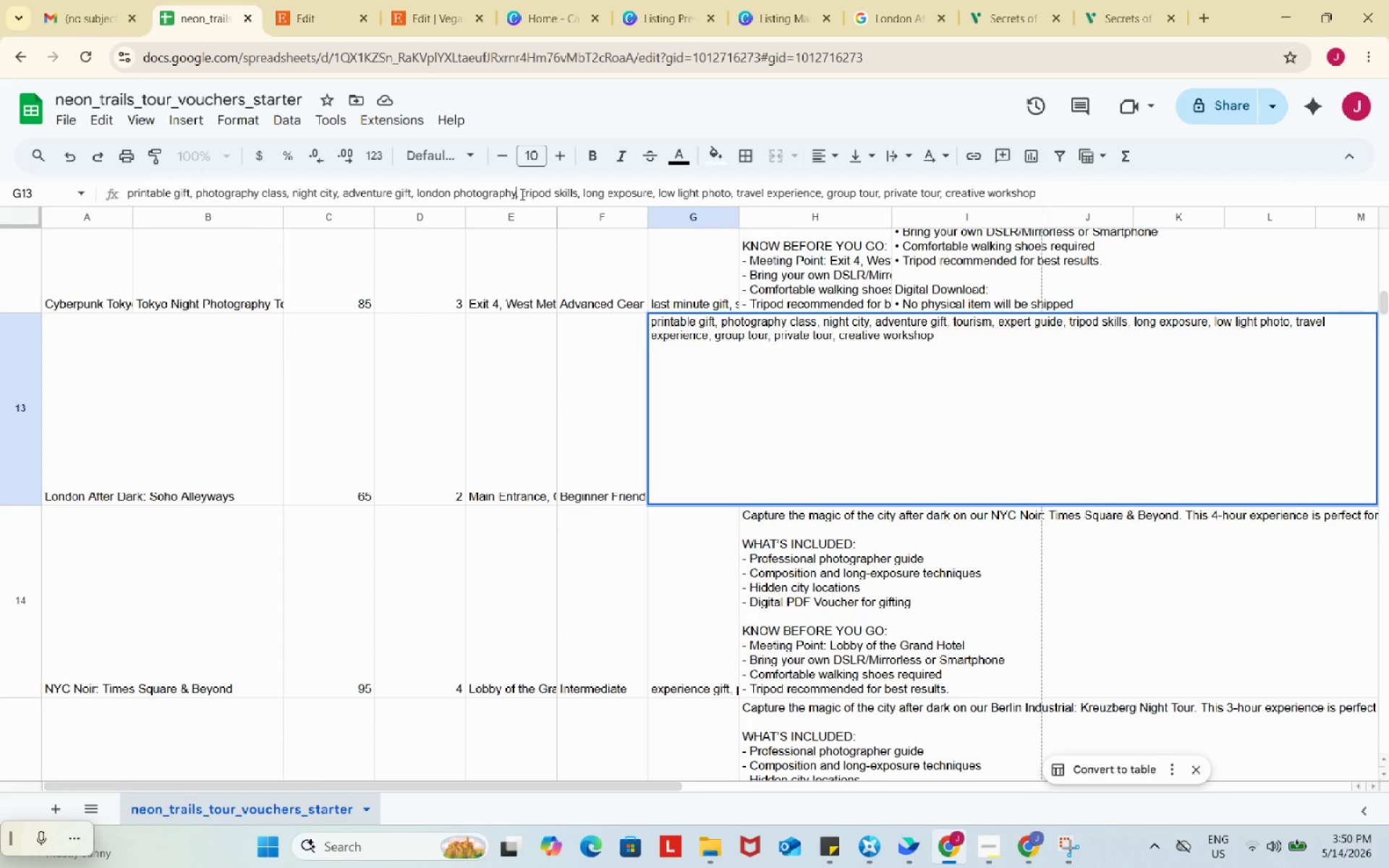 
key(Control+V)
 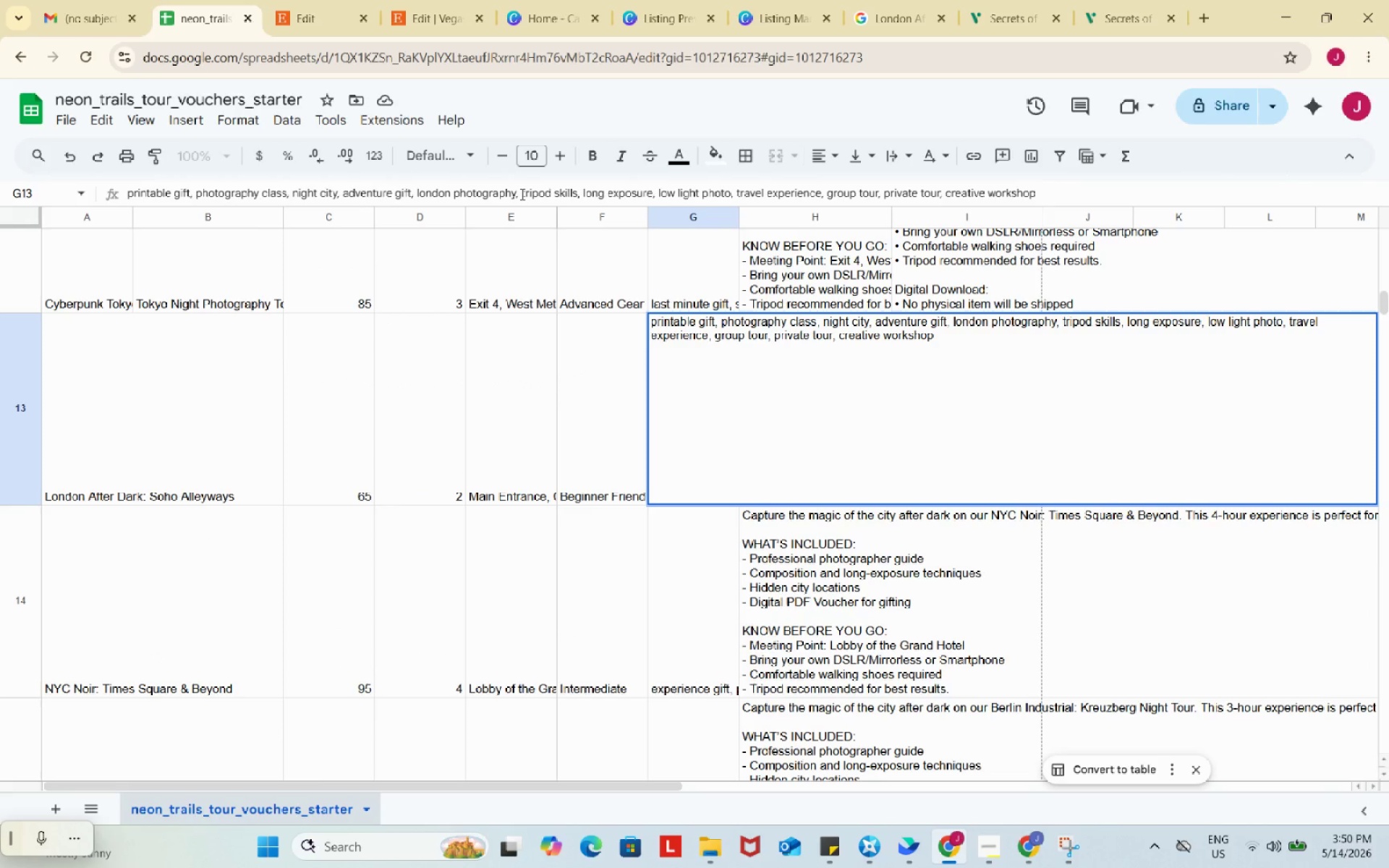 
key(Comma)
 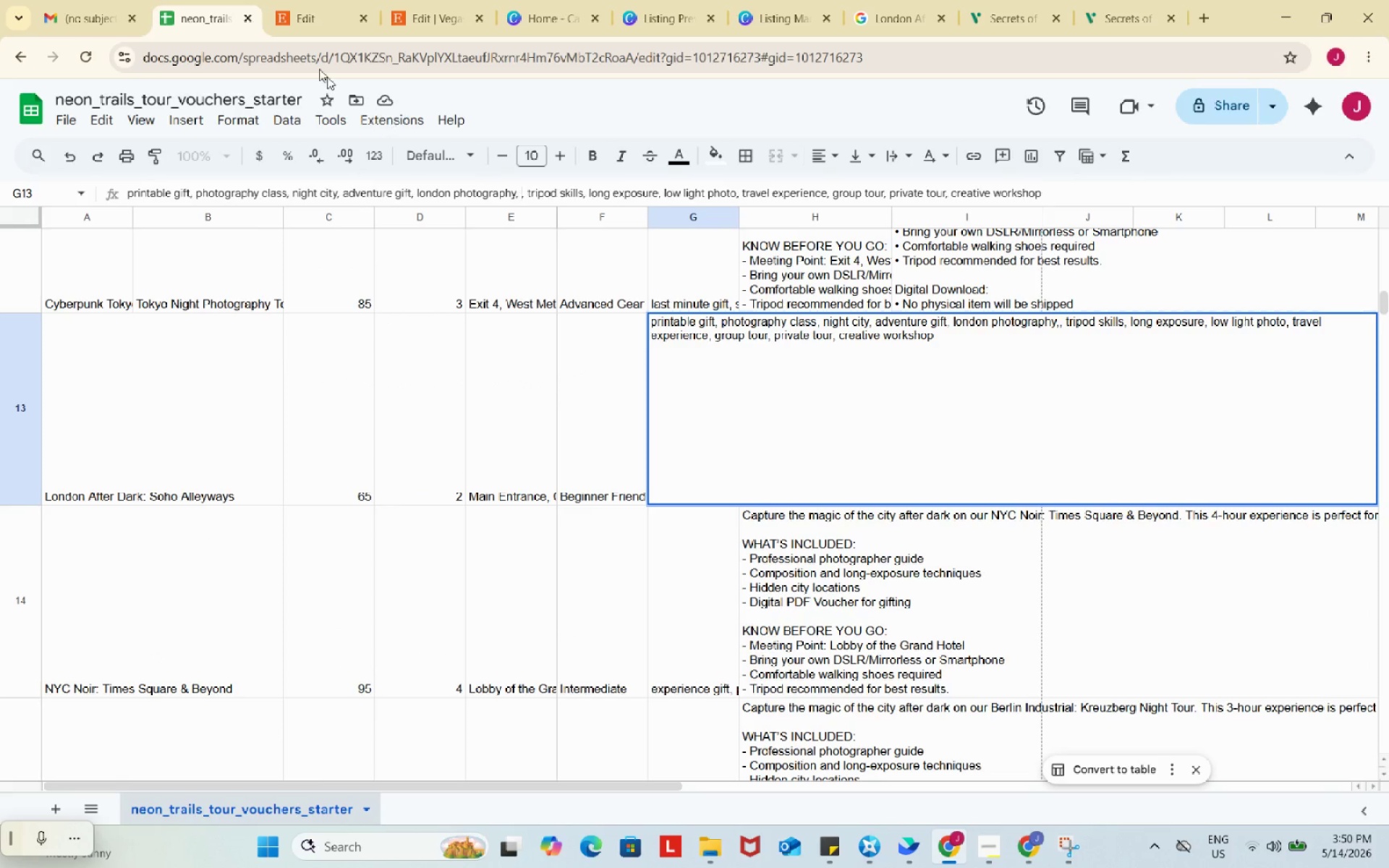 
key(Space)
 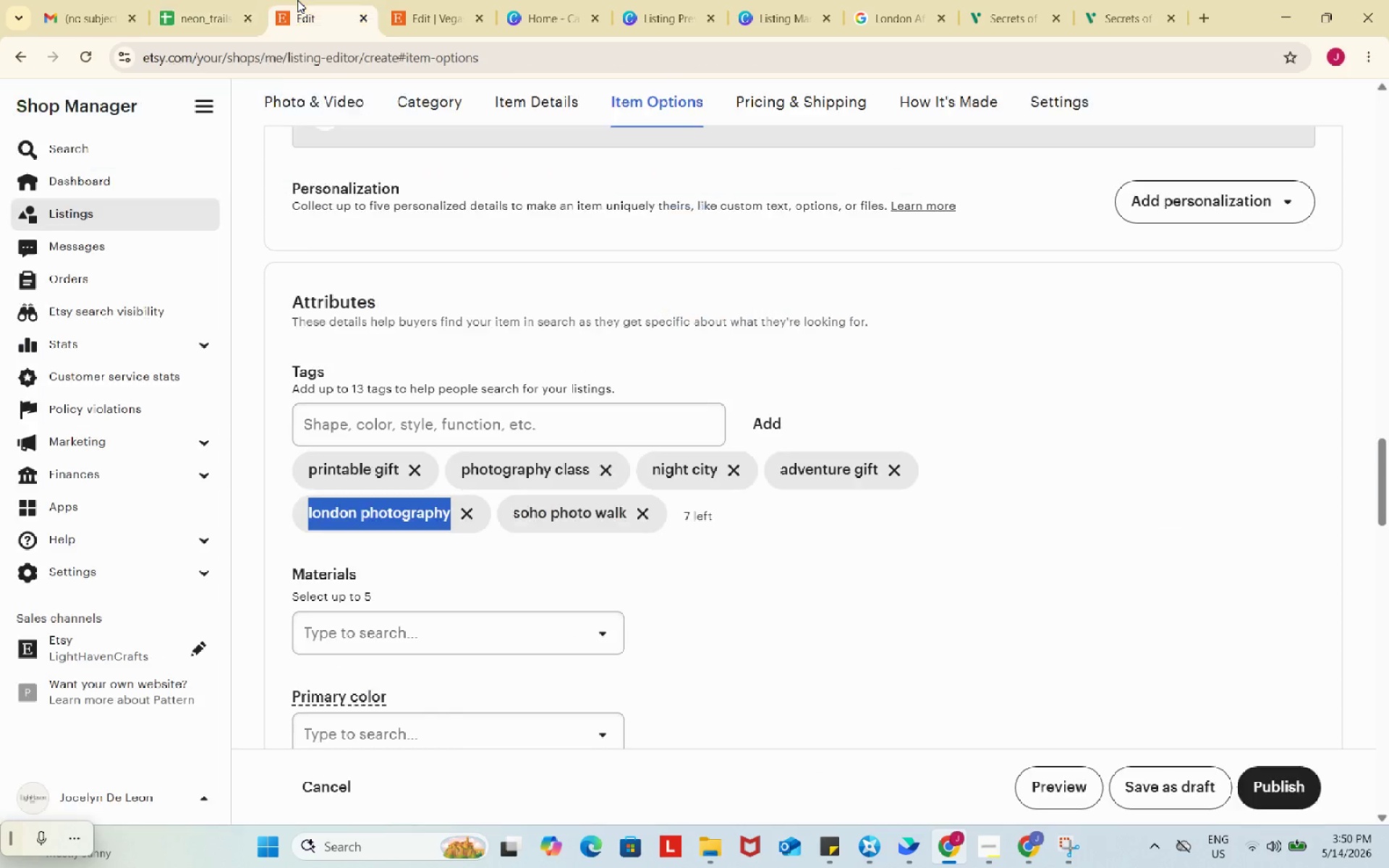 
left_click([297, 0])
 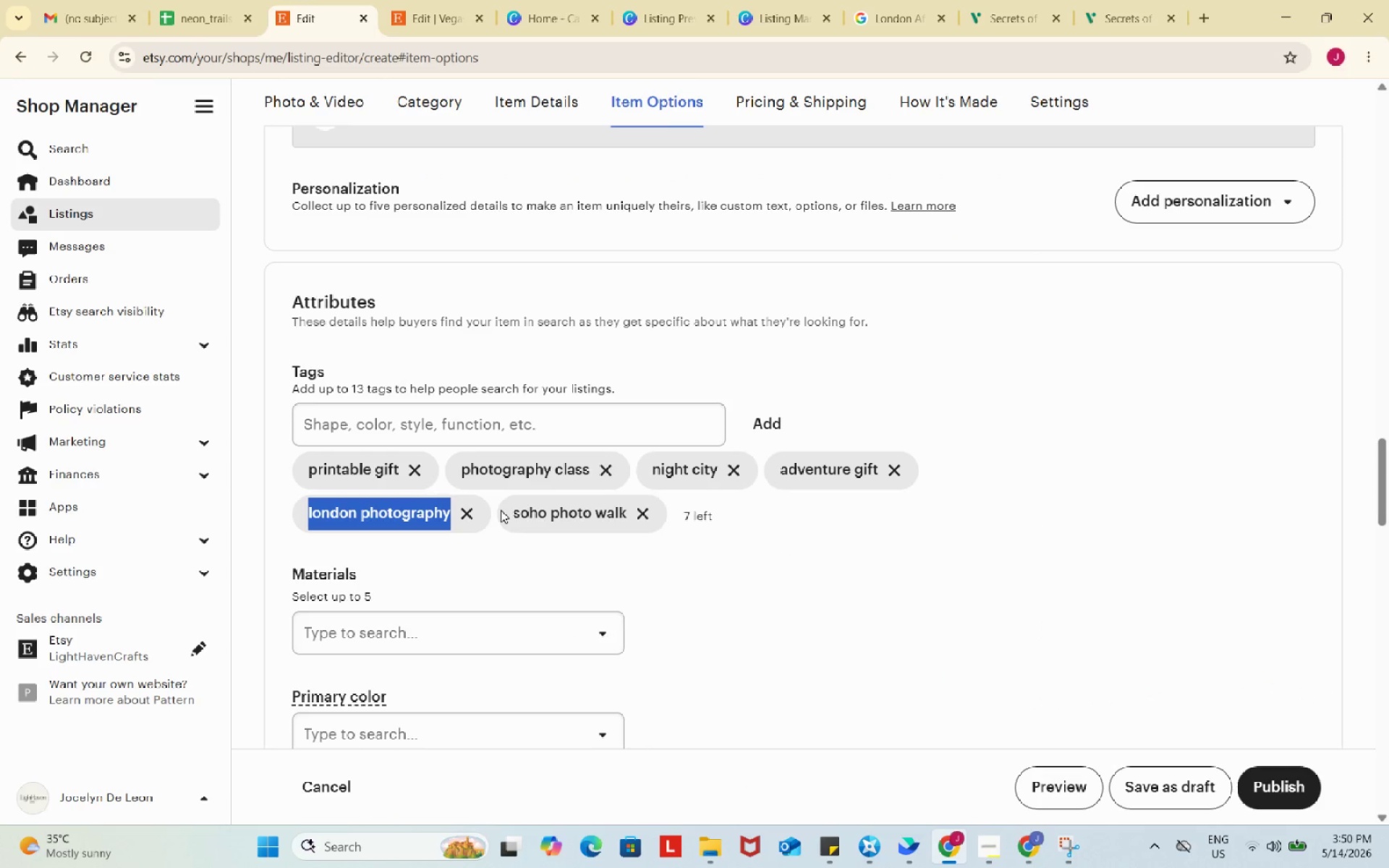 
left_click_drag(start_coordinate=[501, 510], to_coordinate=[625, 512])
 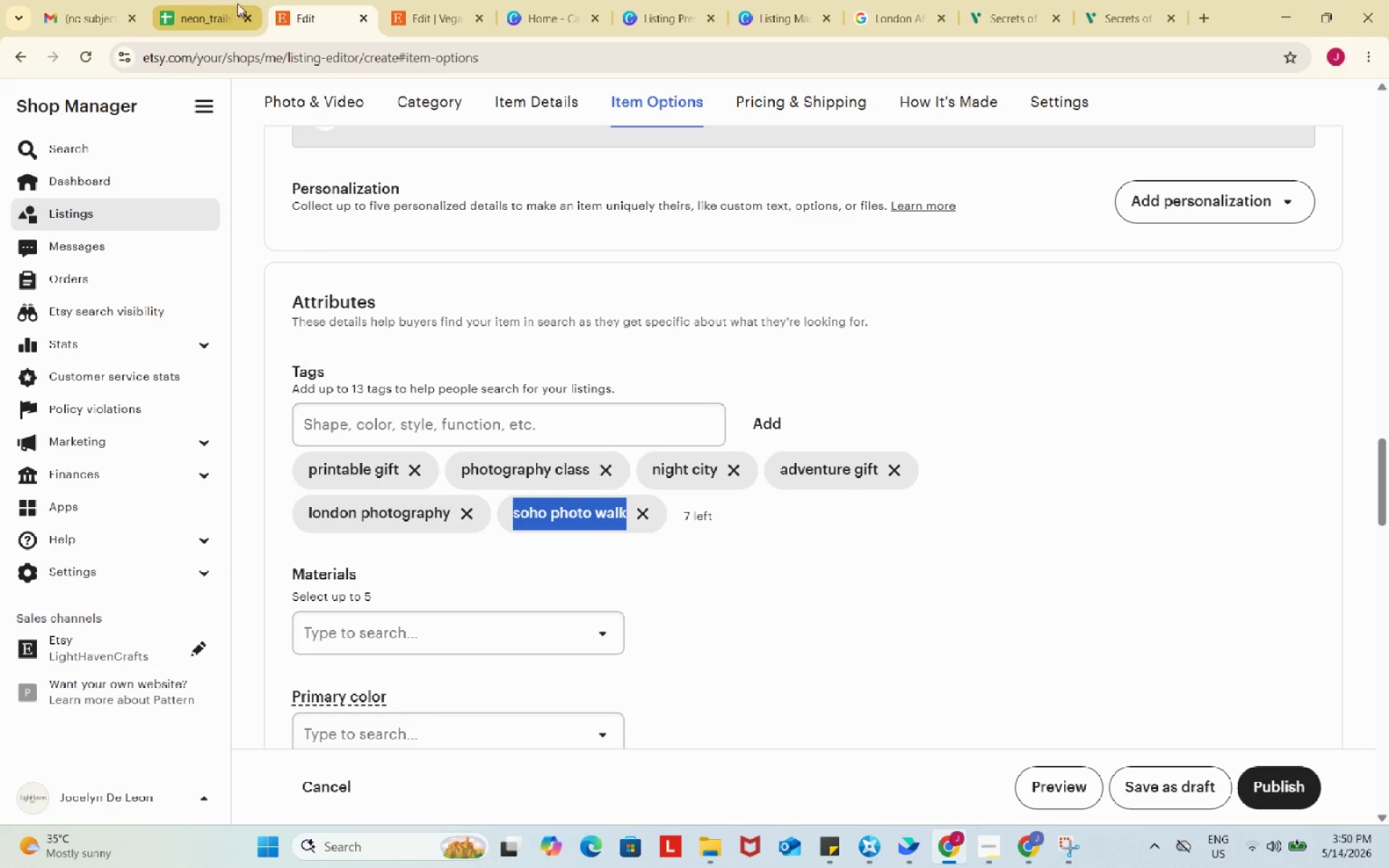 
key(Control+ControlLeft)
 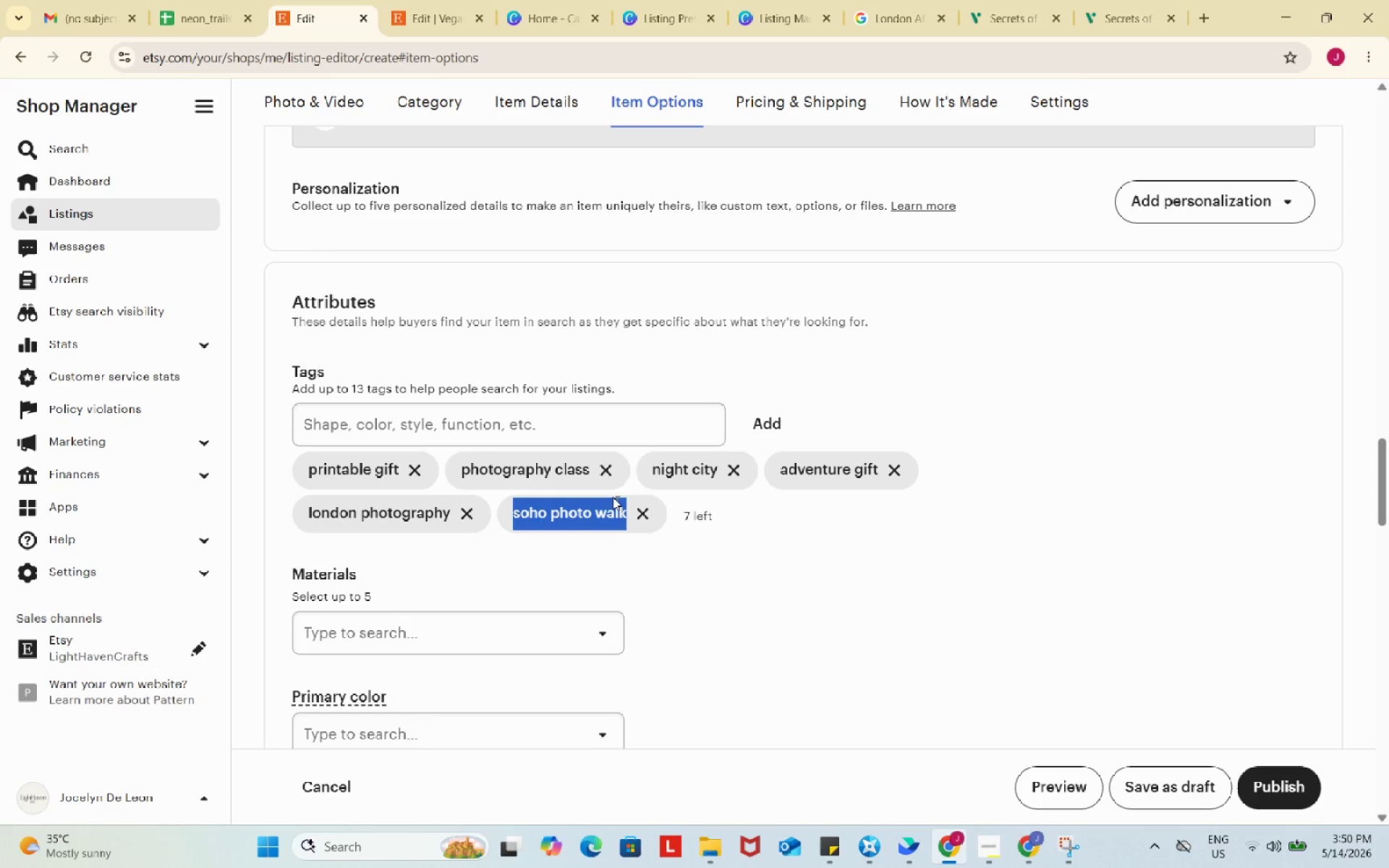 
key(Control+C)
 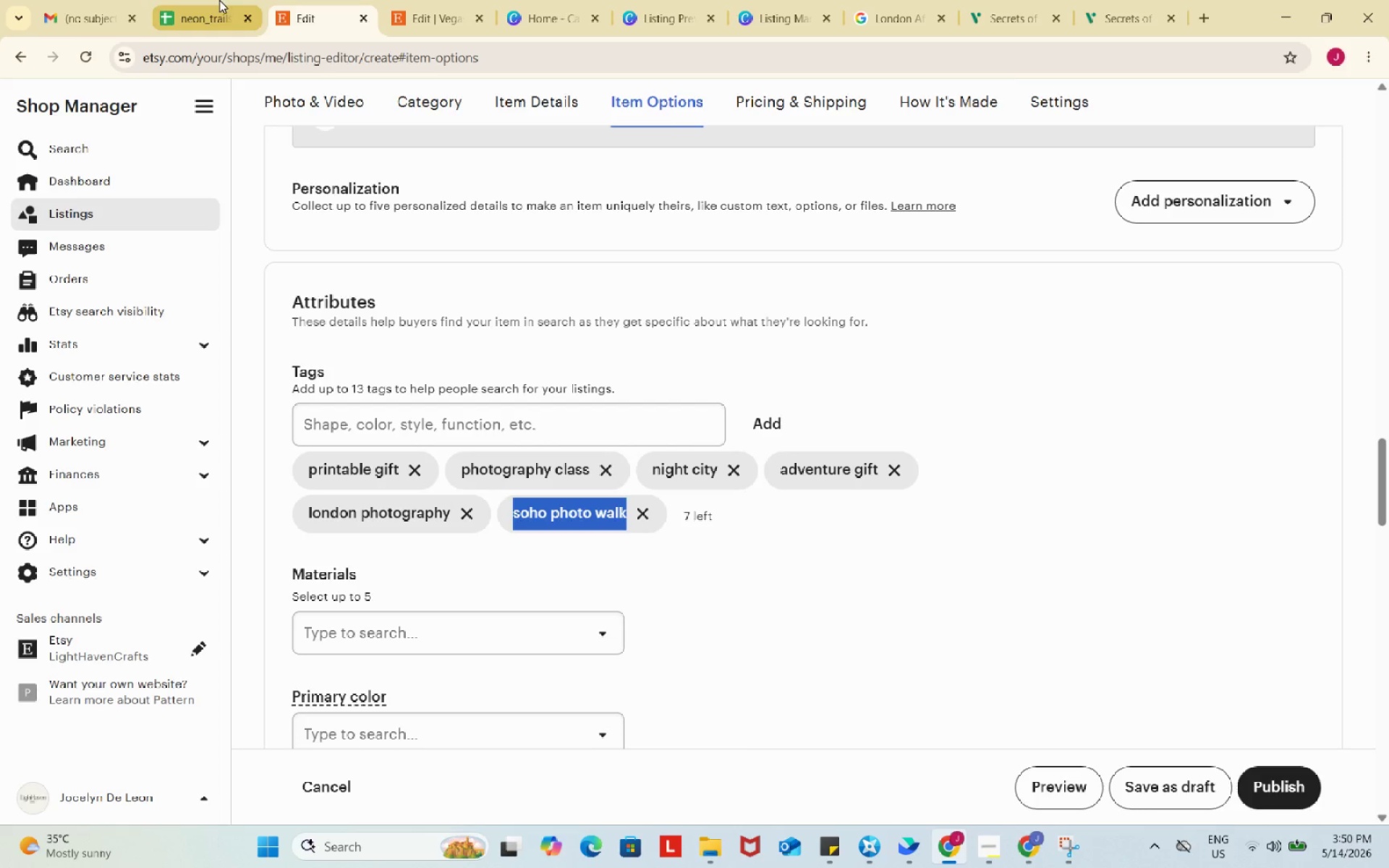 
left_click([219, 0])
 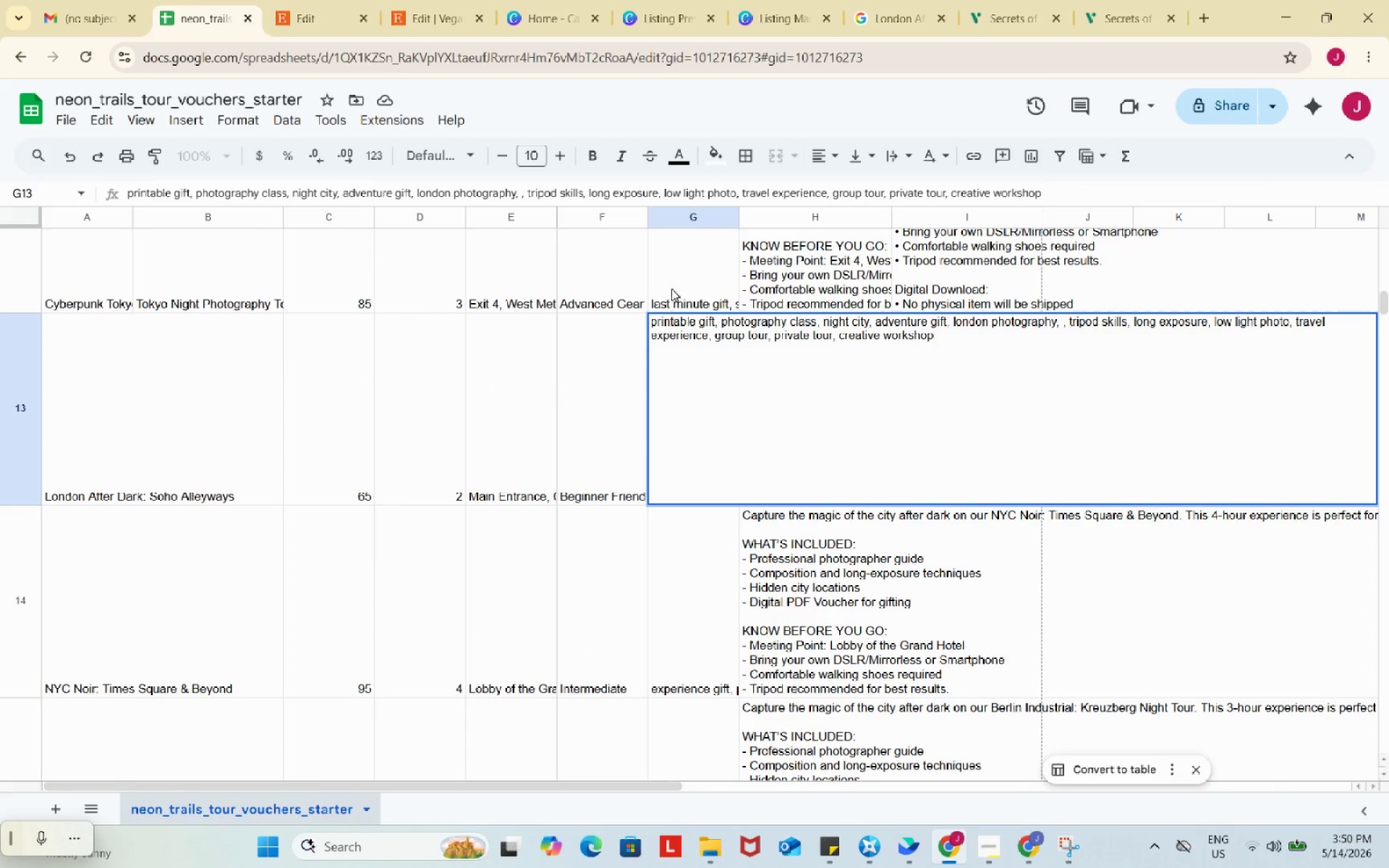 
key(Control+ControlLeft)
 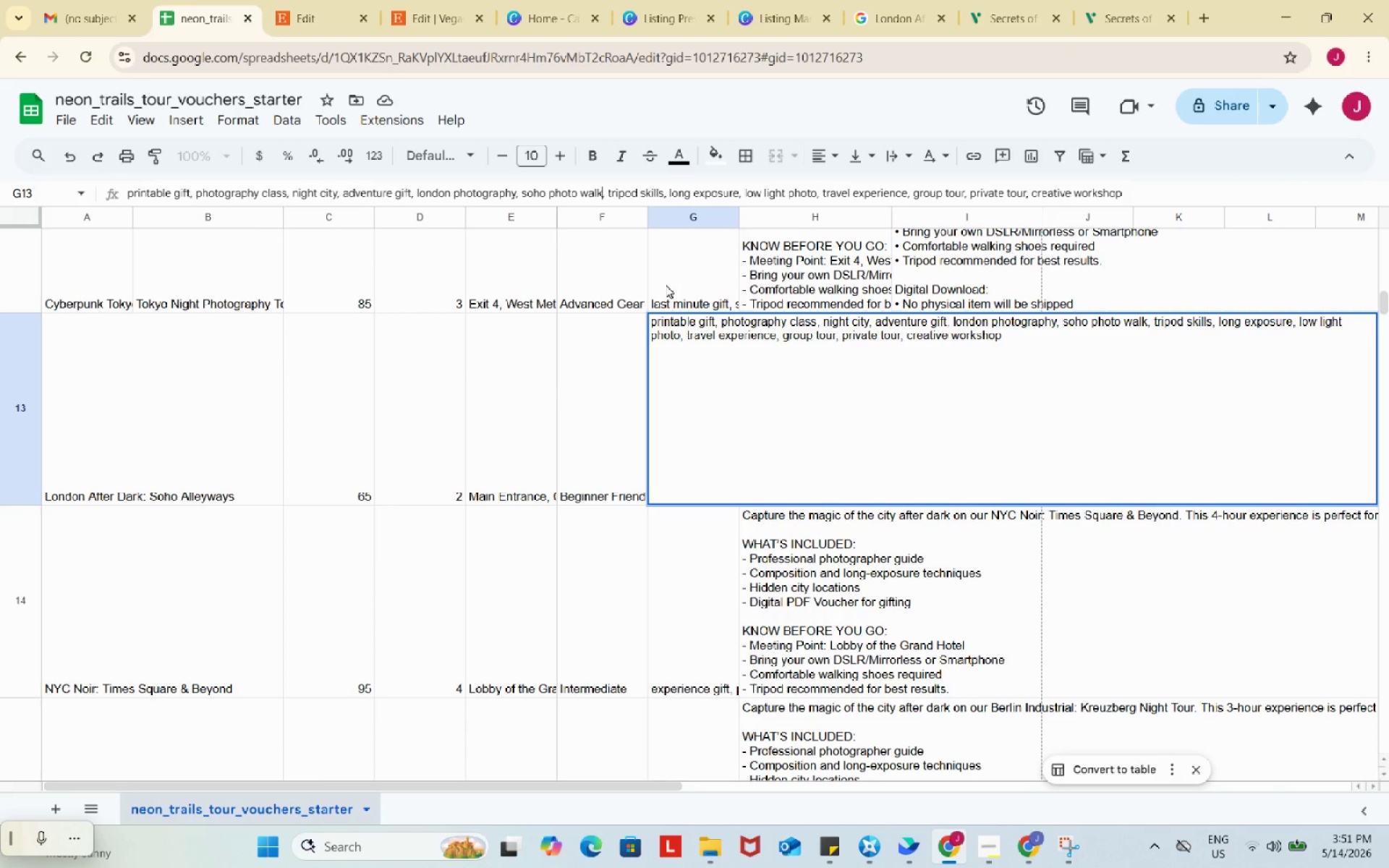 
key(Control+V)
 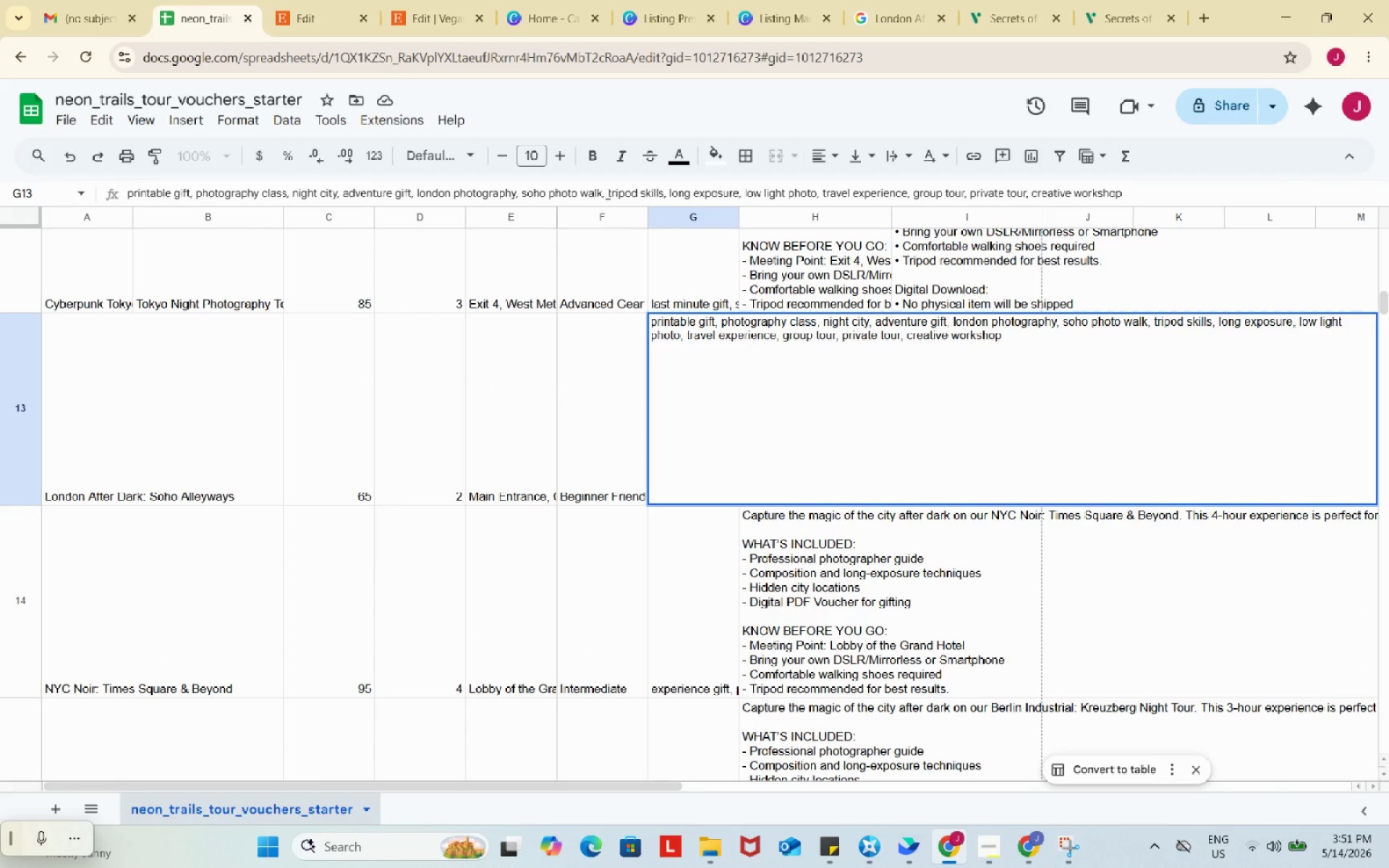 
left_click_drag(start_coordinate=[606, 193], to_coordinate=[663, 195])
 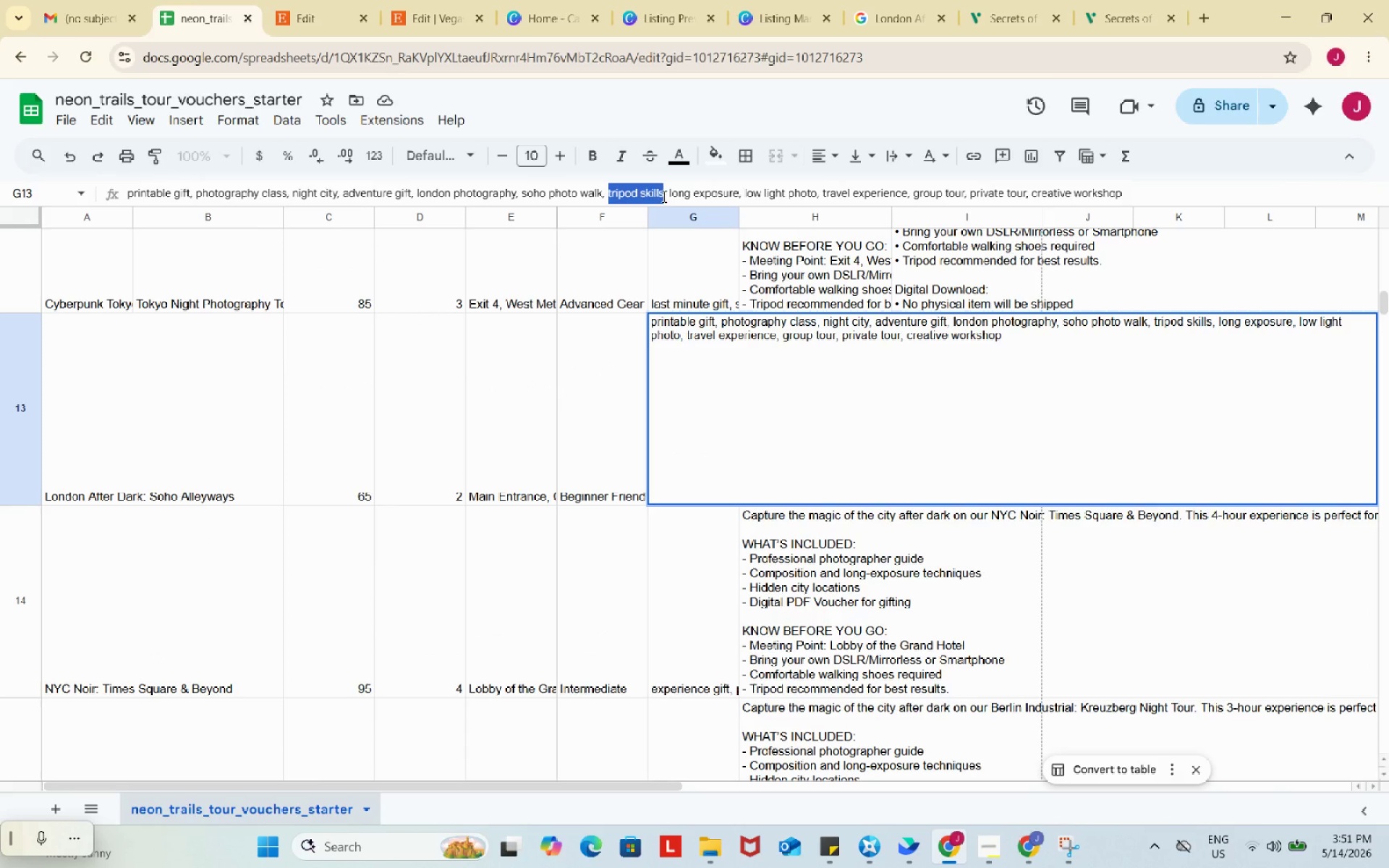 
key(Control+ControlLeft)
 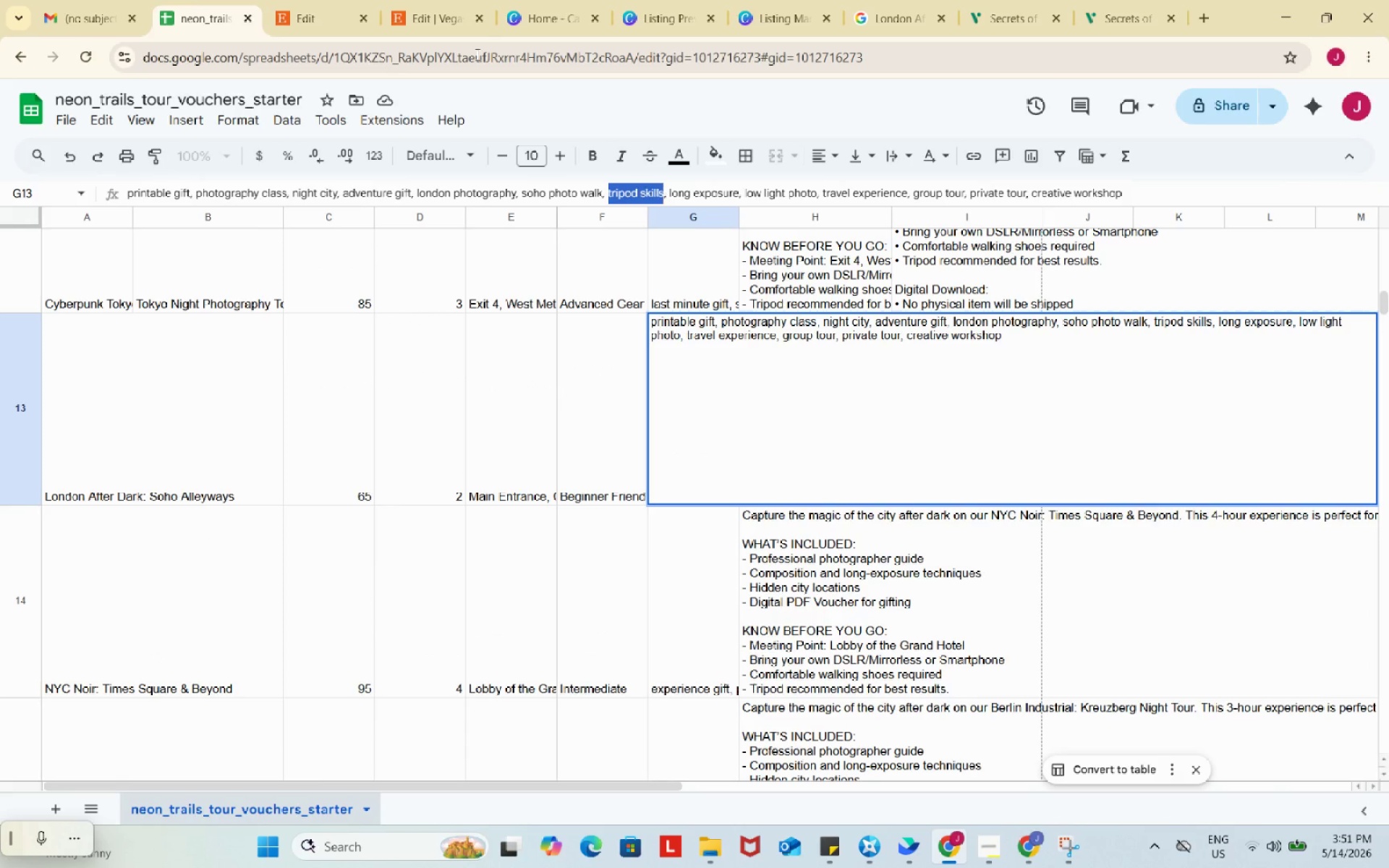 
key(Control+C)
 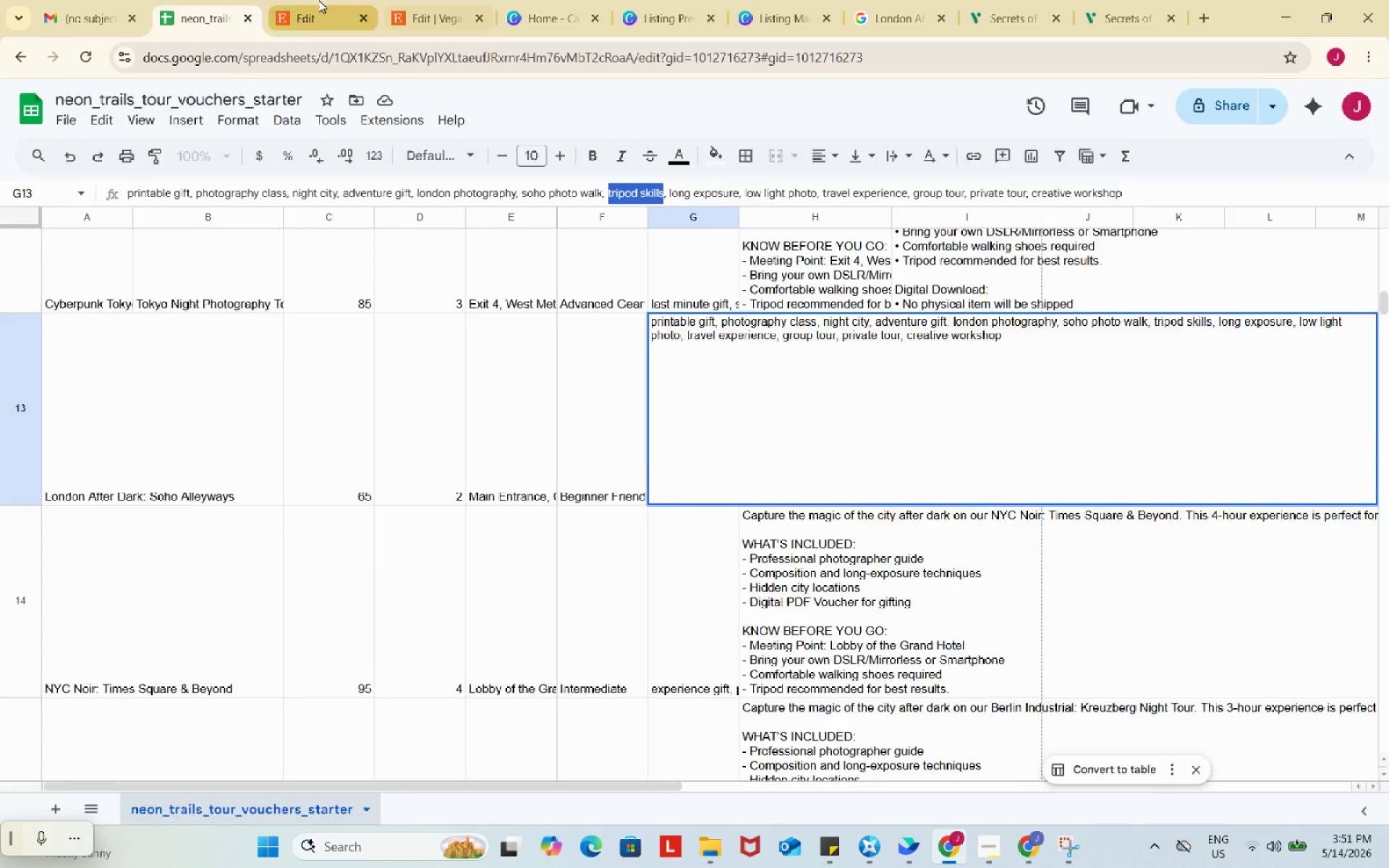 
left_click([318, 0])
 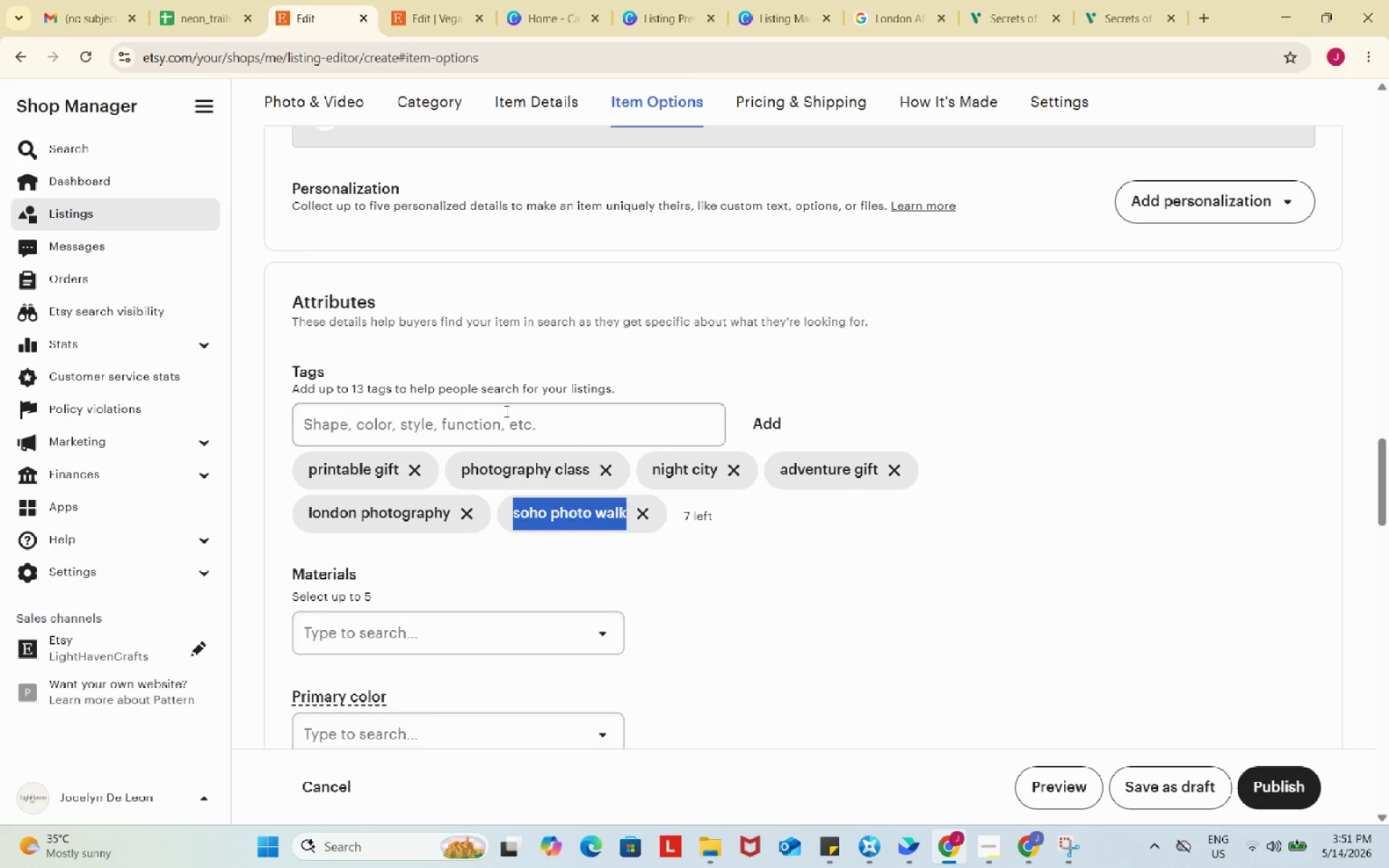 
left_click([505, 411])
 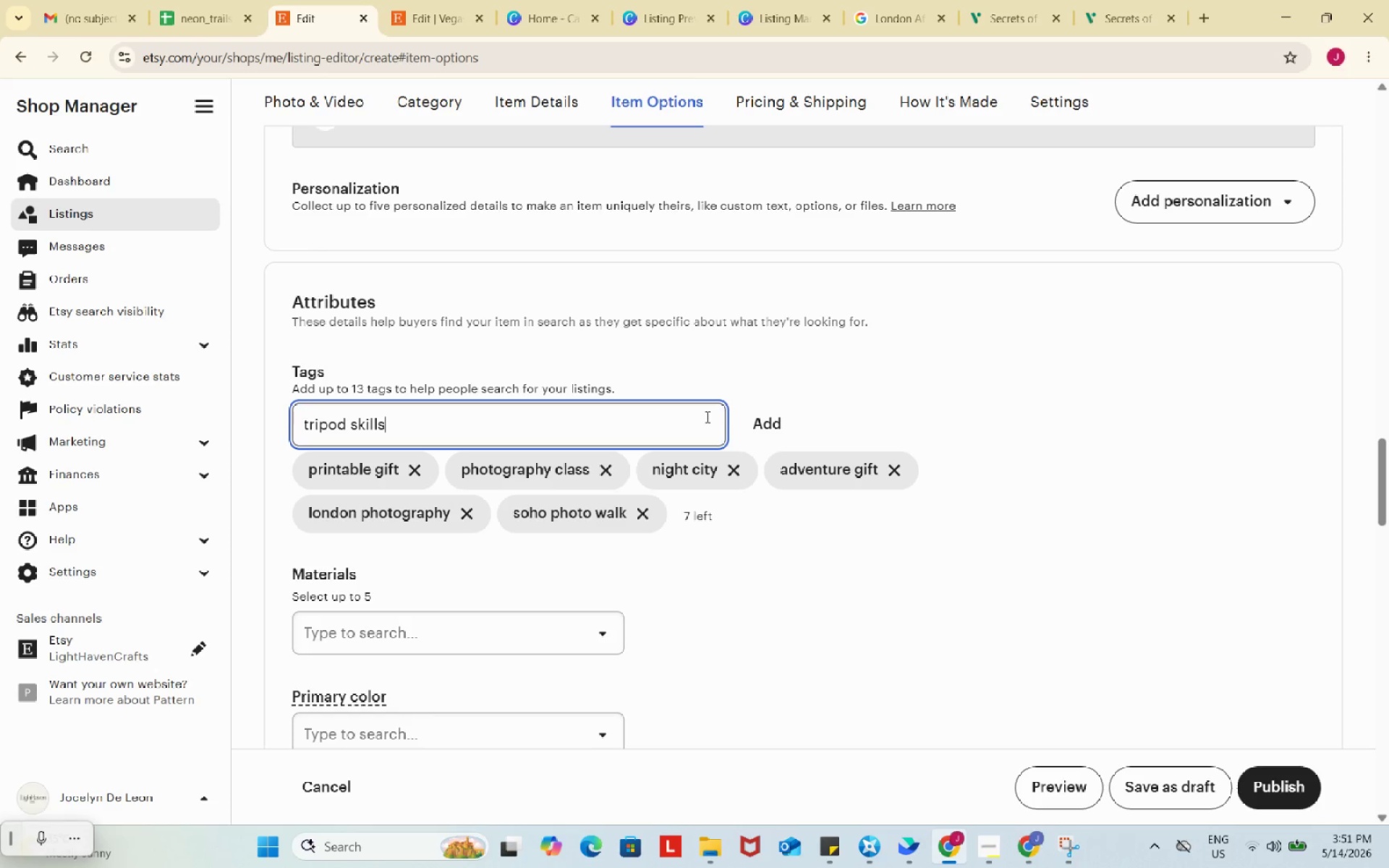 
key(Control+ControlLeft)
 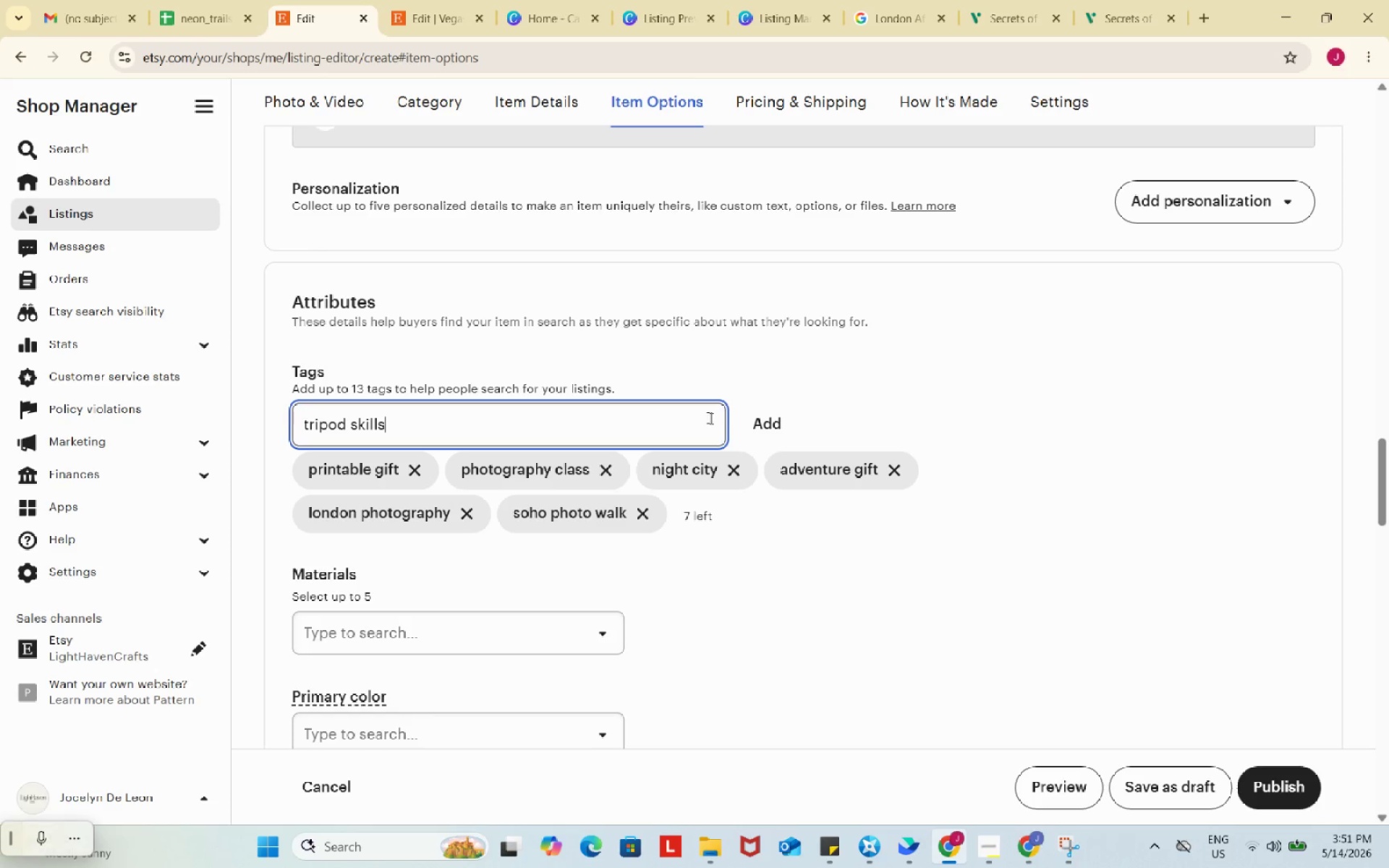 
key(Control+V)
 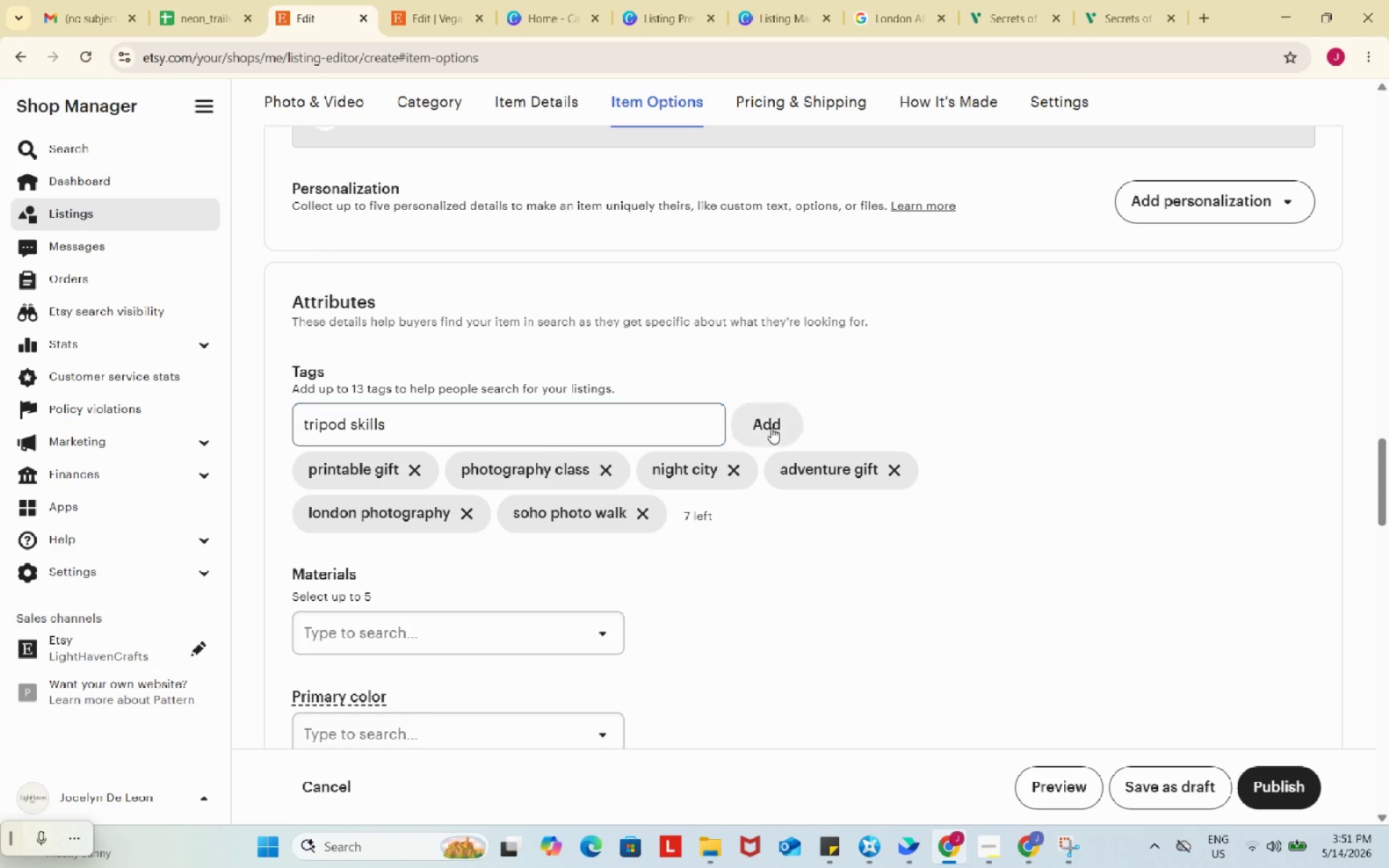 
left_click([771, 427])
 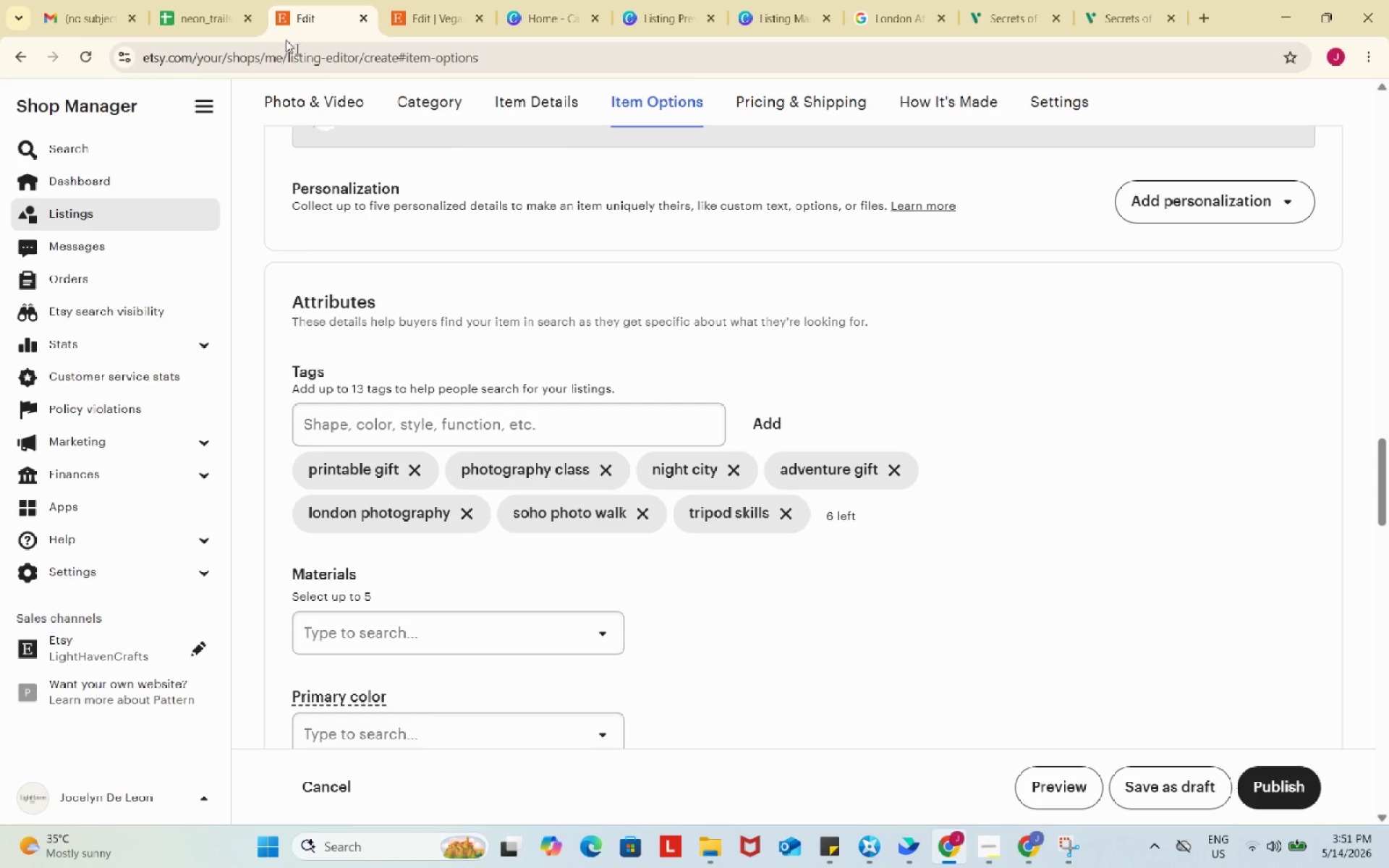 
left_click([232, 0])
 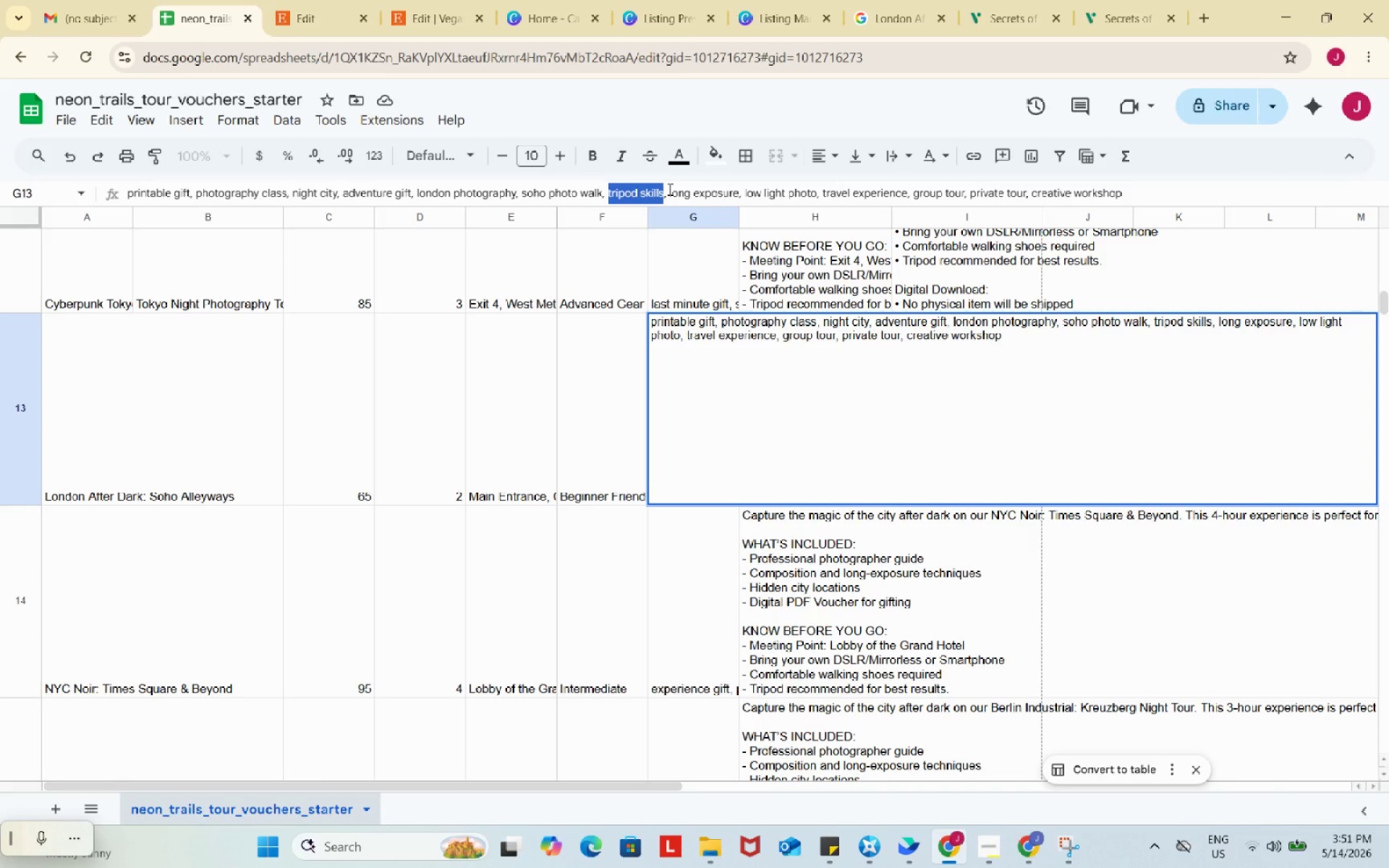 
left_click_drag(start_coordinate=[668, 189], to_coordinate=[739, 189])
 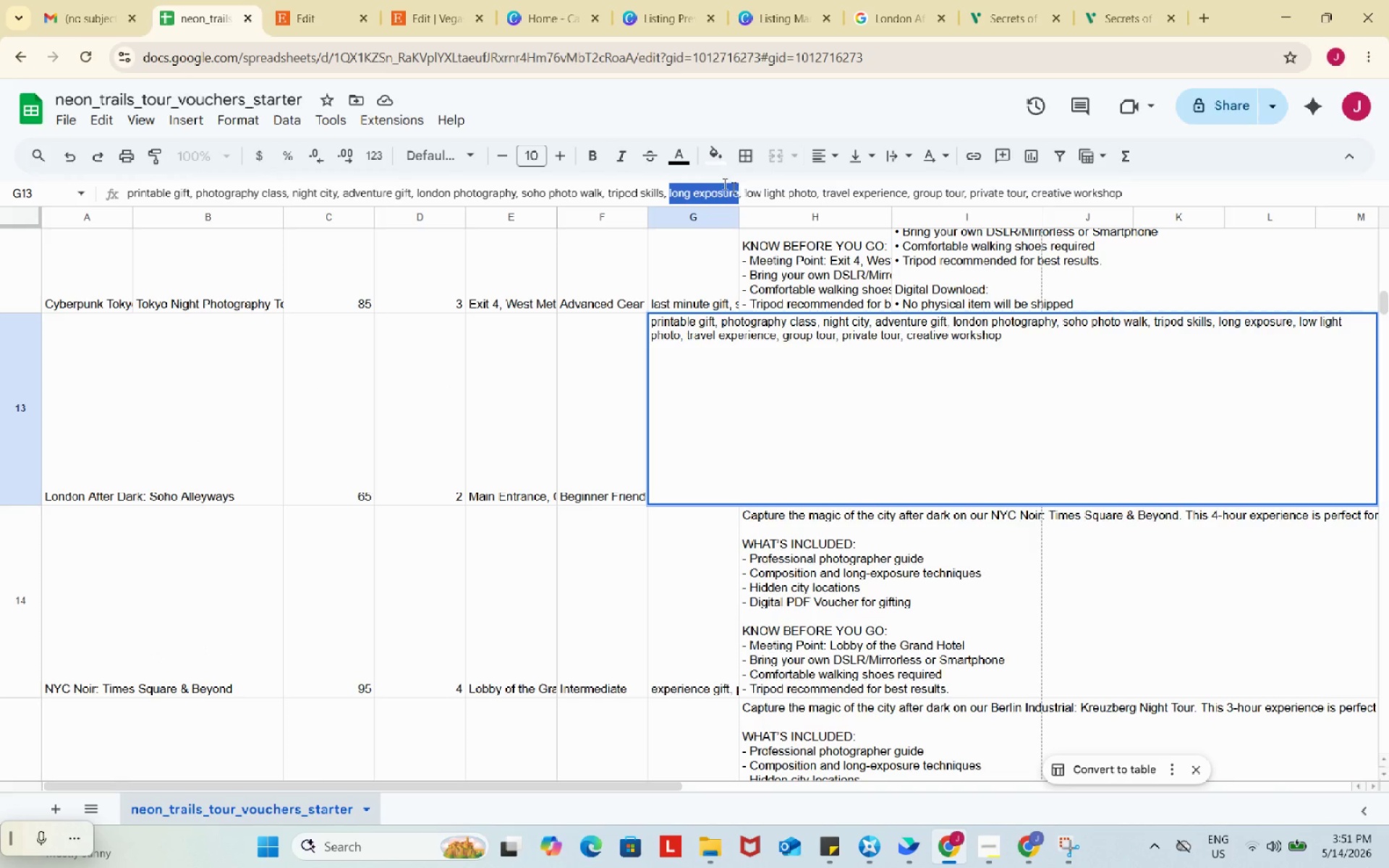 
key(Control+ControlLeft)
 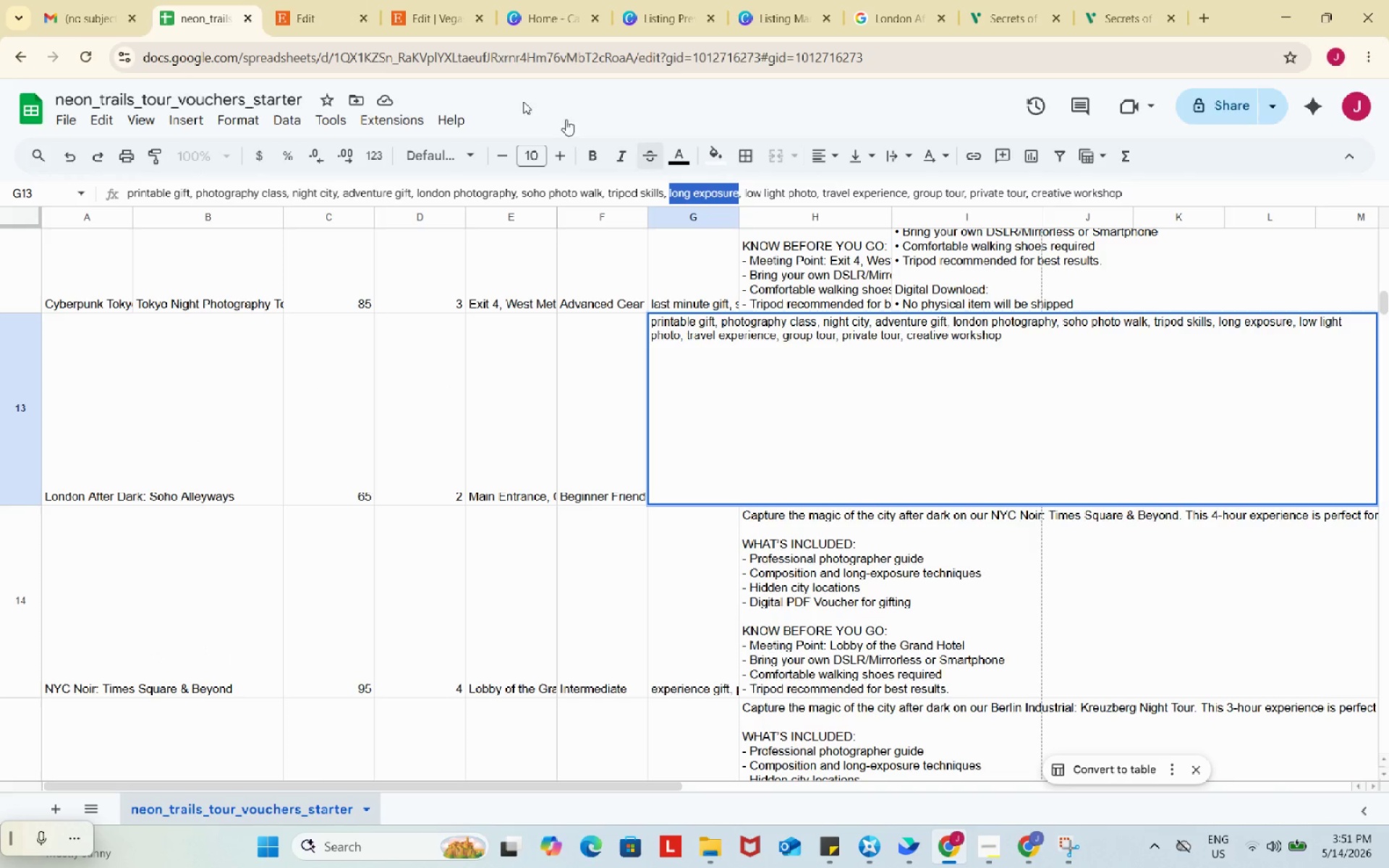 
key(Control+C)
 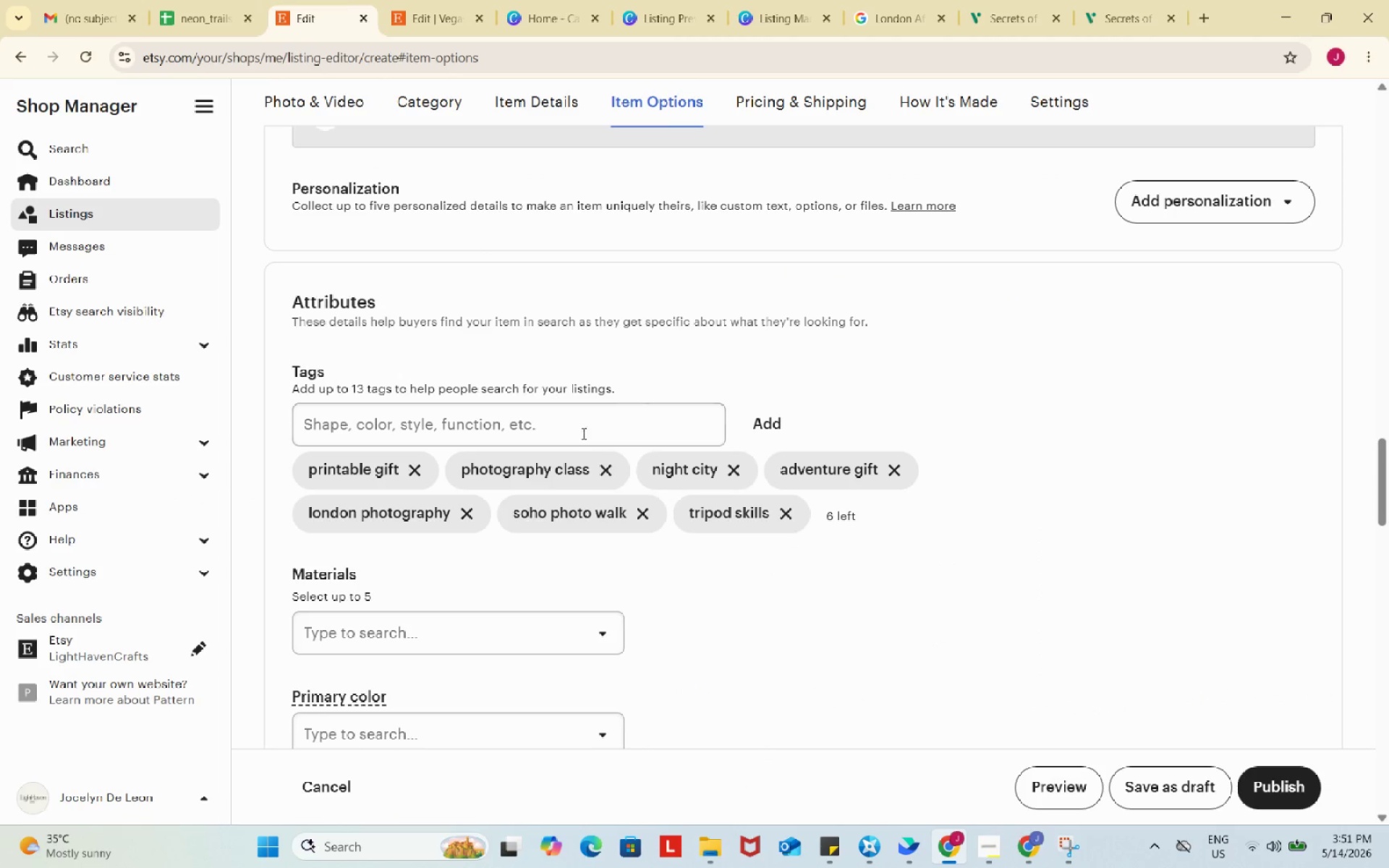 
left_click([582, 433])
 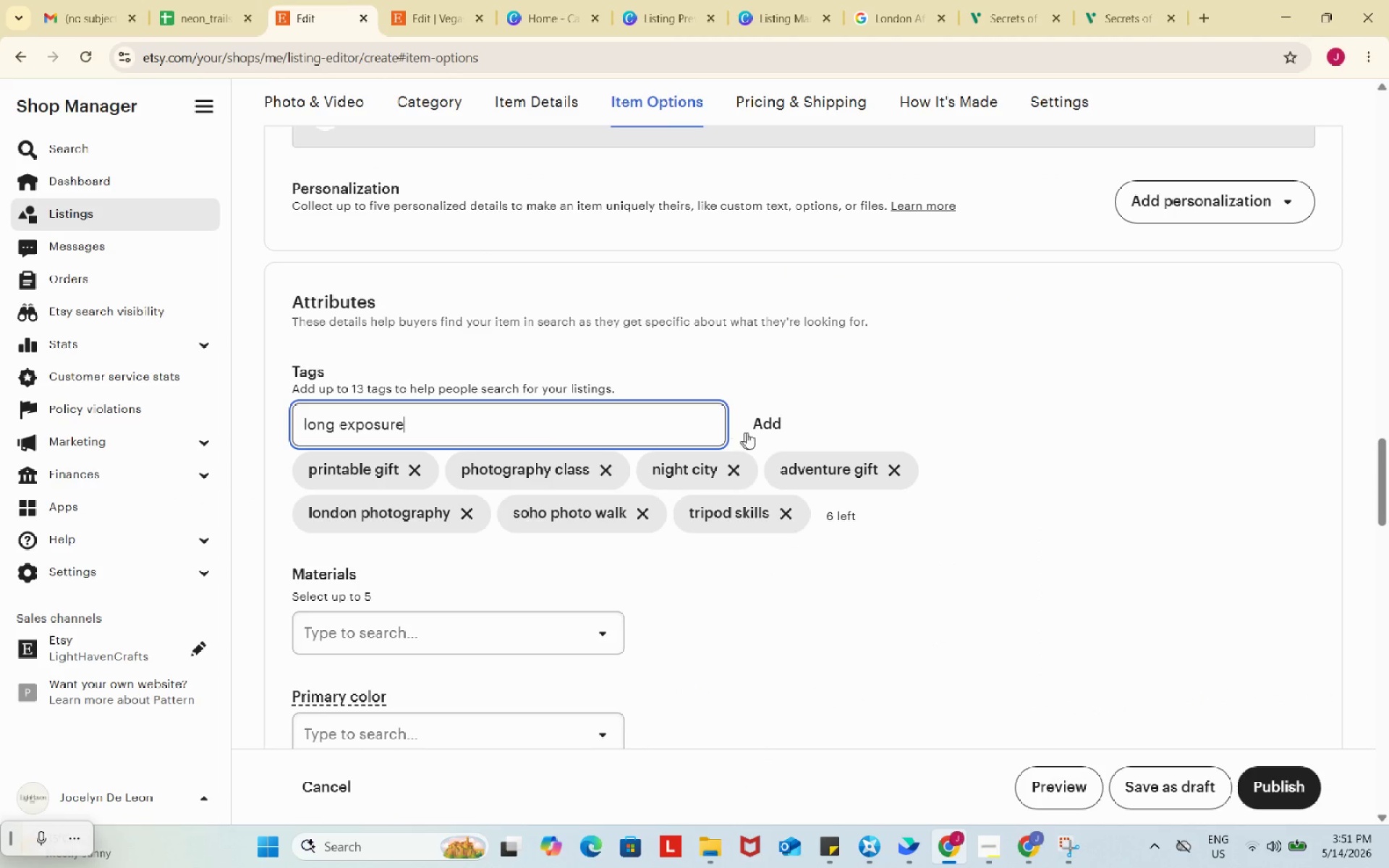 
key(Control+ControlLeft)
 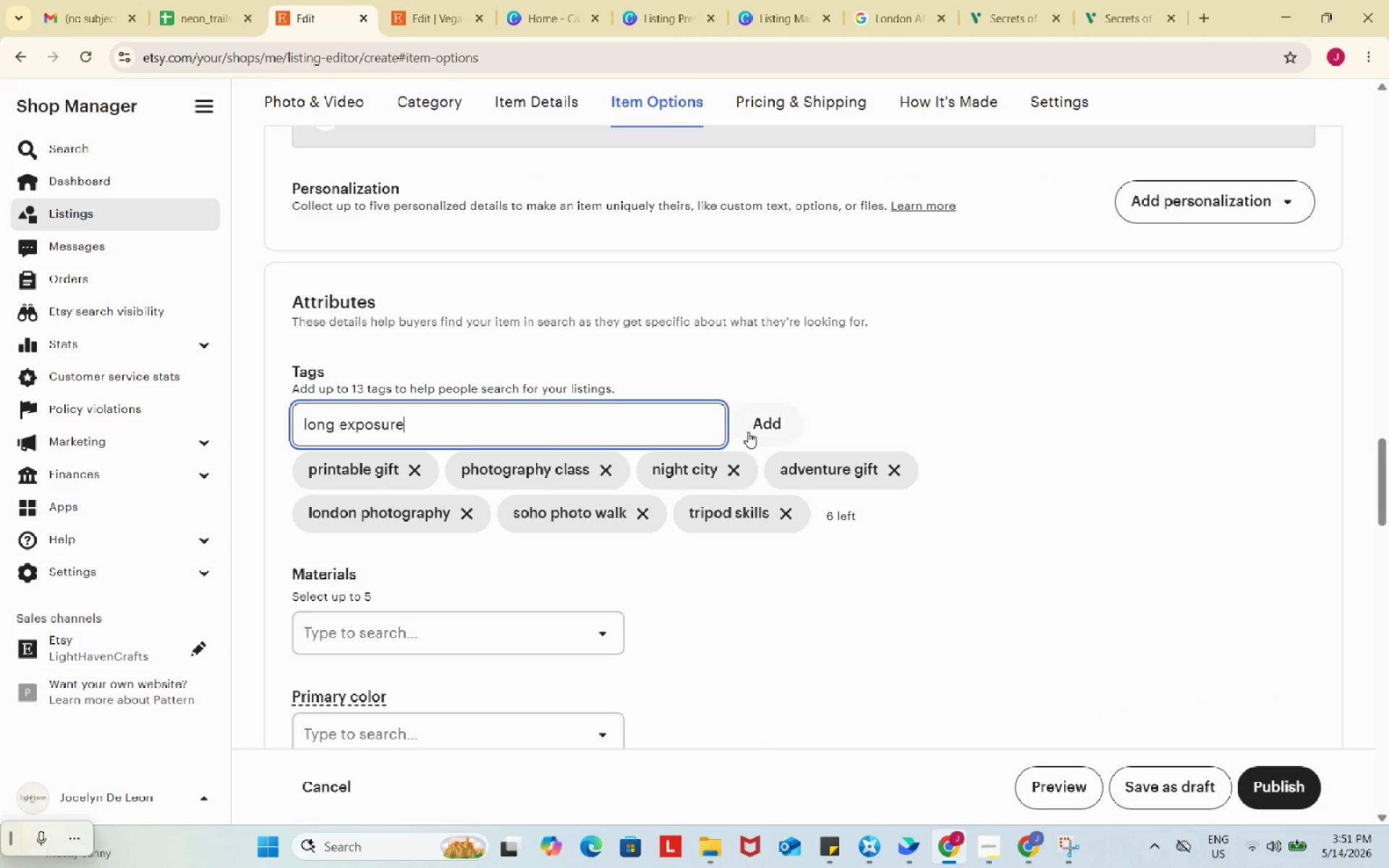 
key(Control+V)
 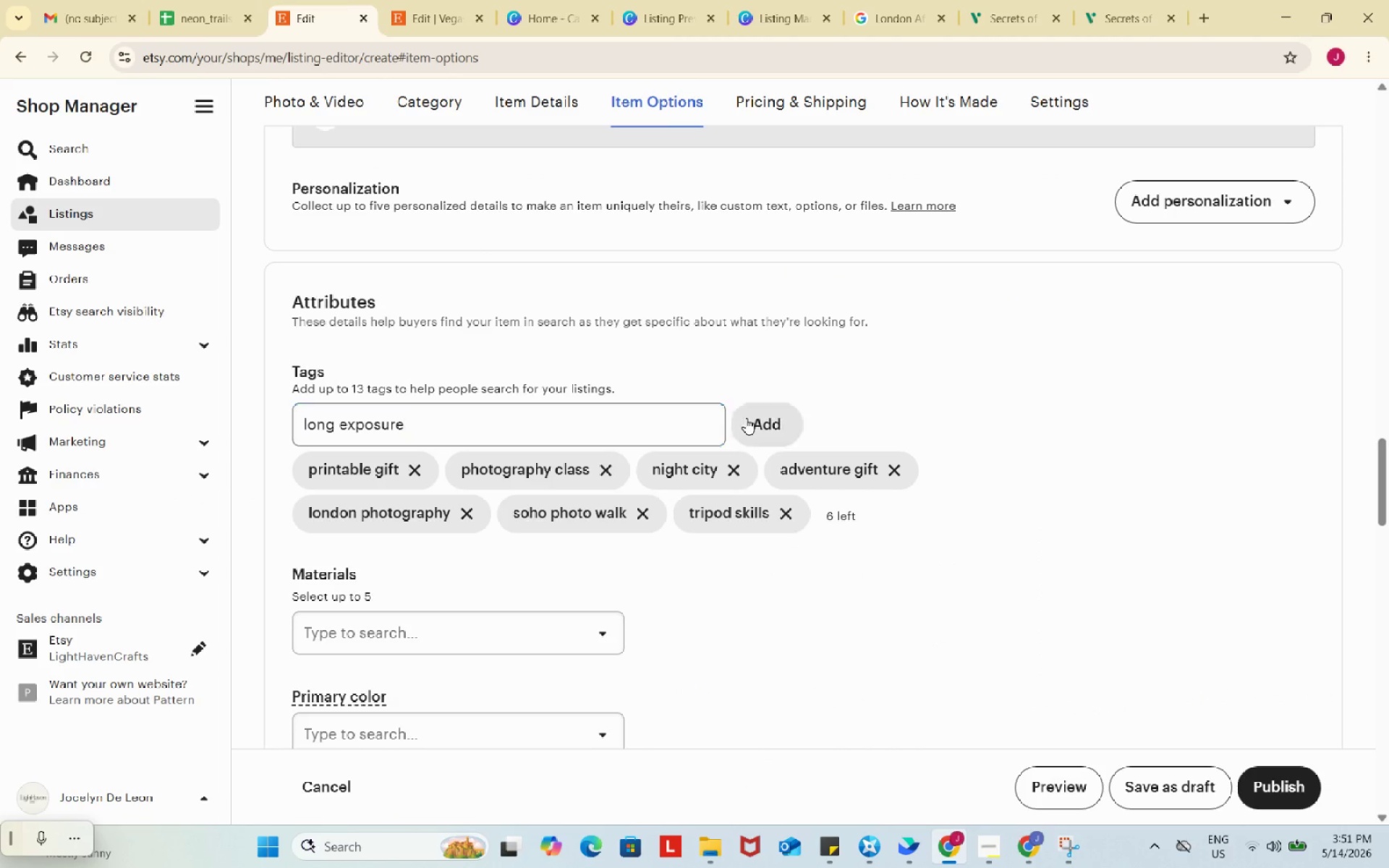 
left_click([746, 418])
 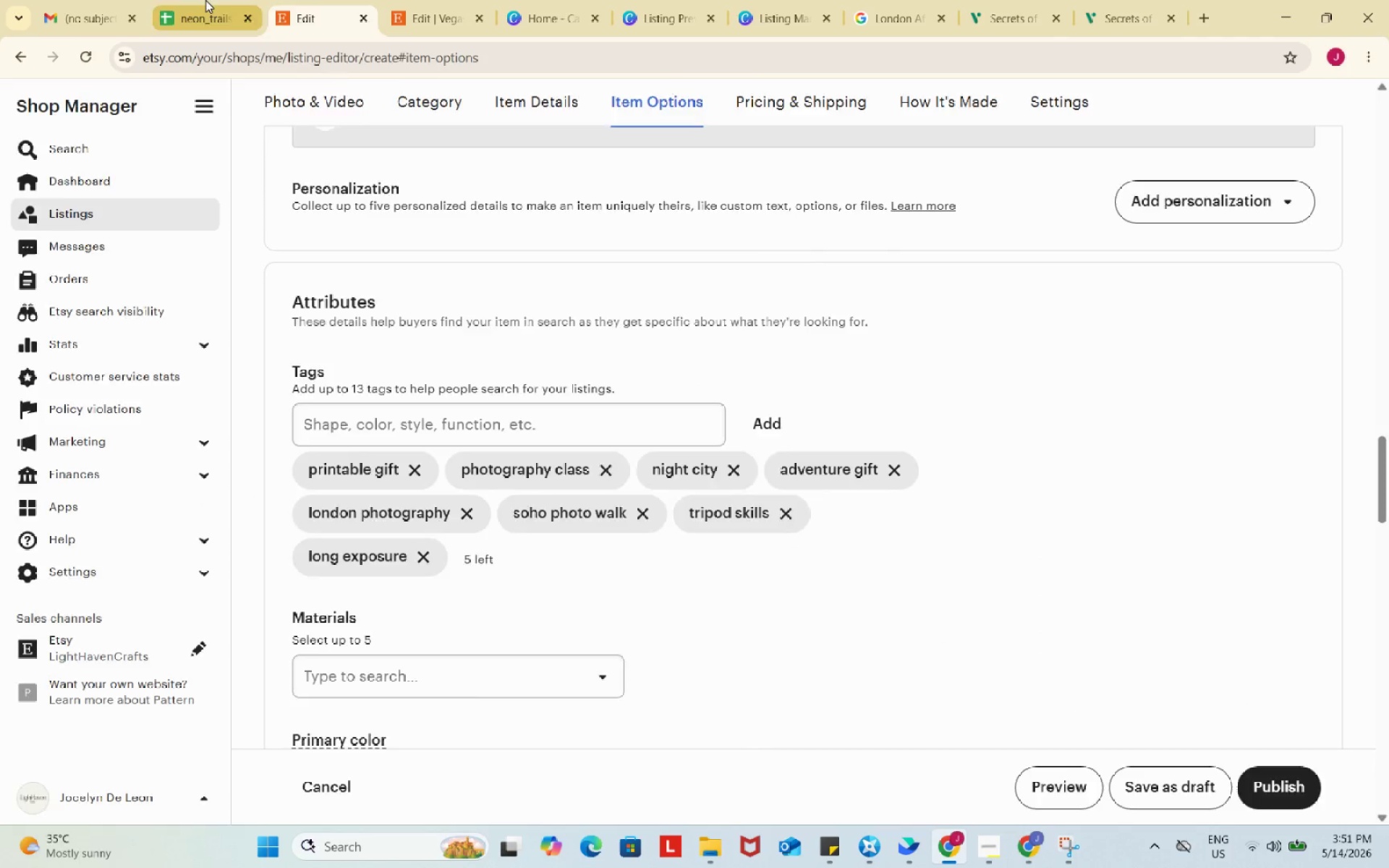 
left_click([205, 0])
 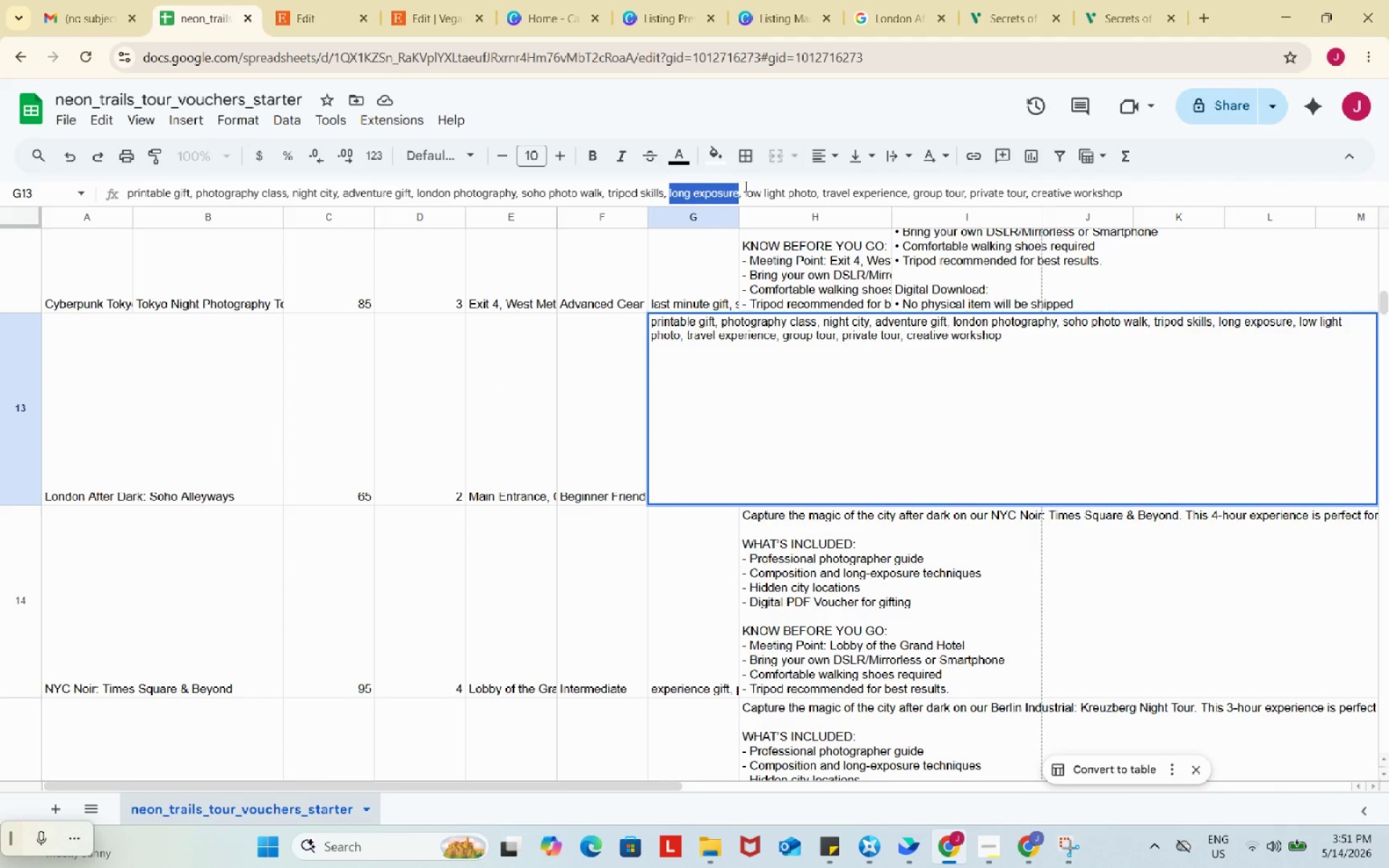 
left_click_drag(start_coordinate=[743, 186], to_coordinate=[816, 192])
 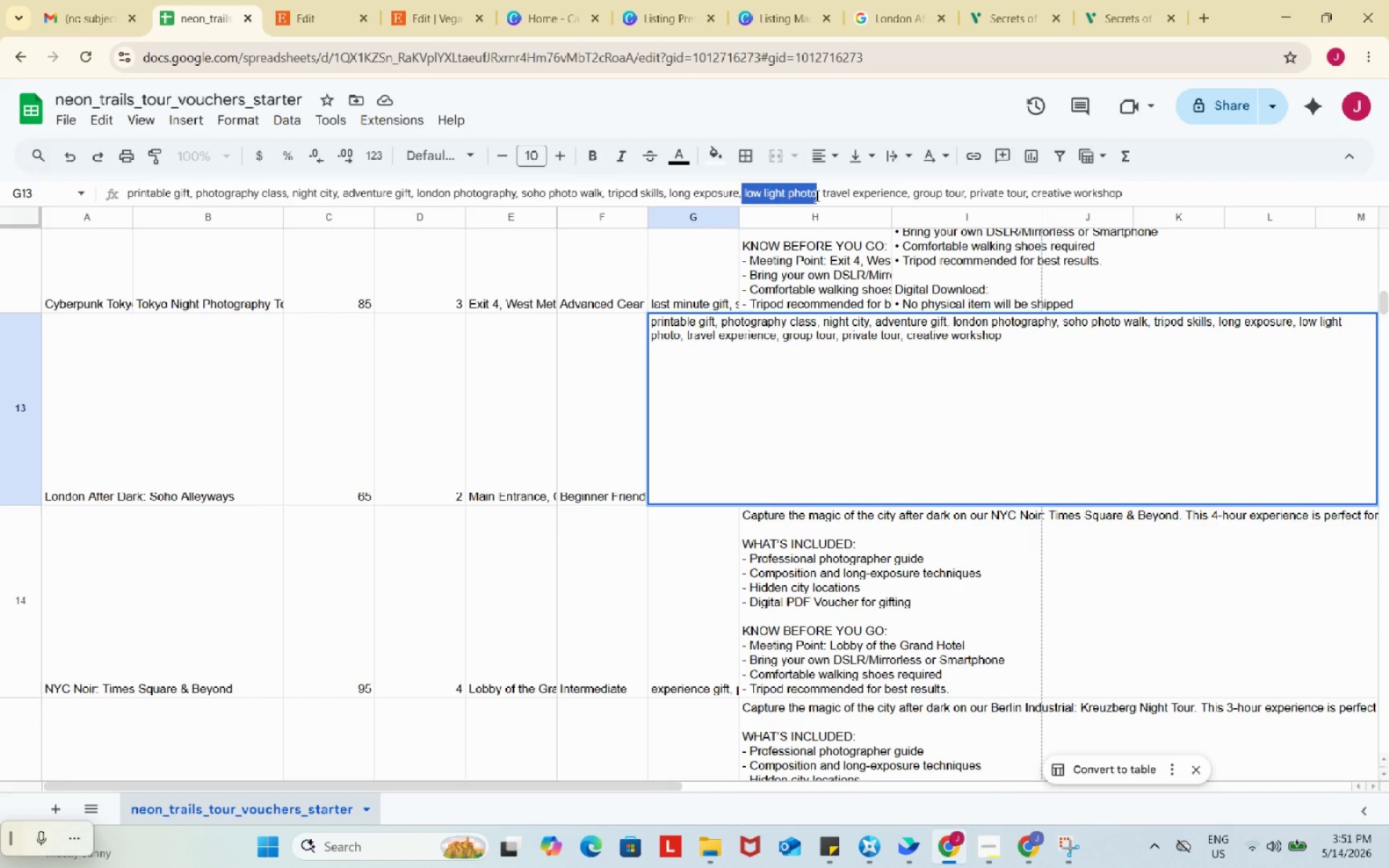 
key(Control+ControlLeft)
 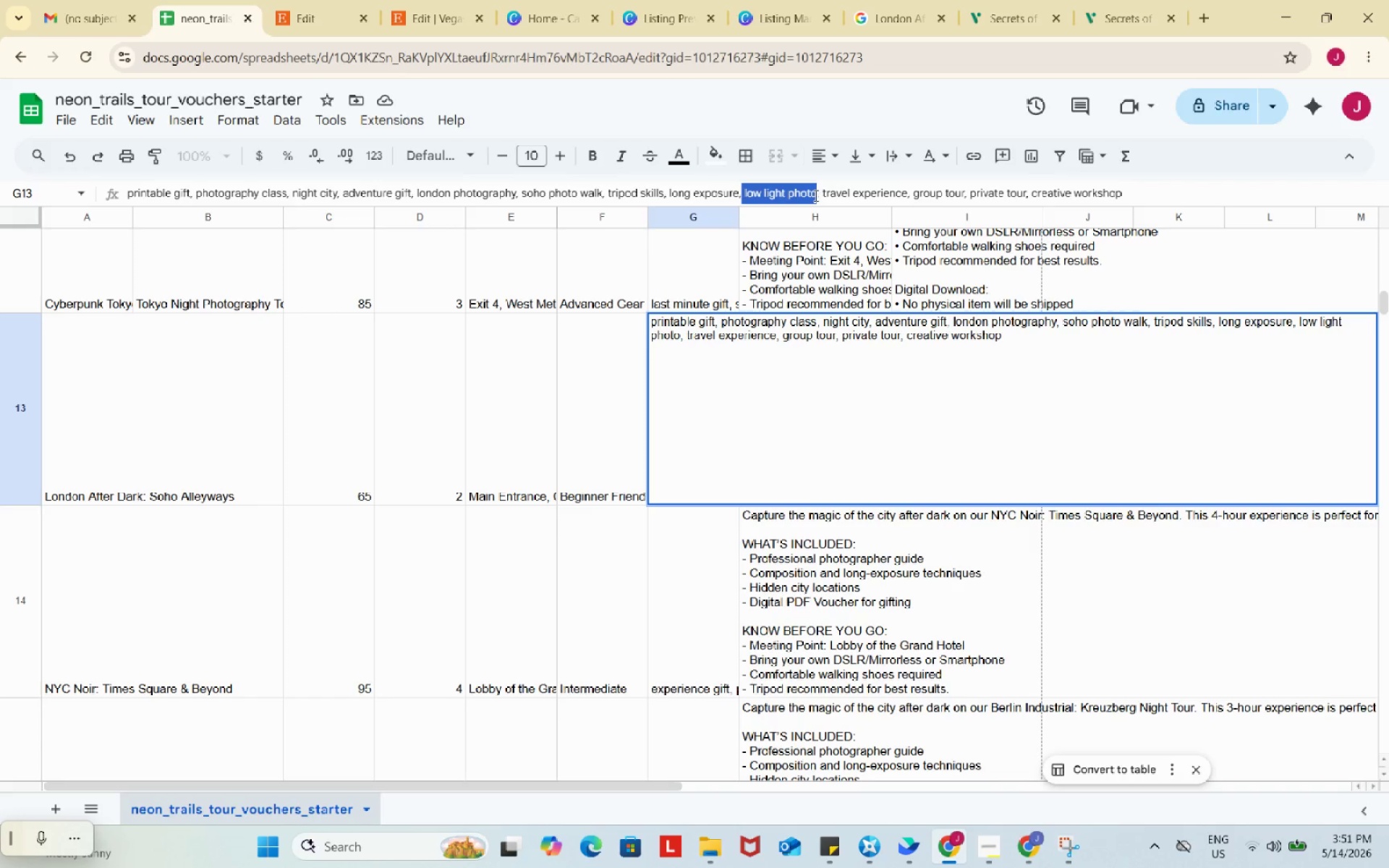 
key(Control+C)
 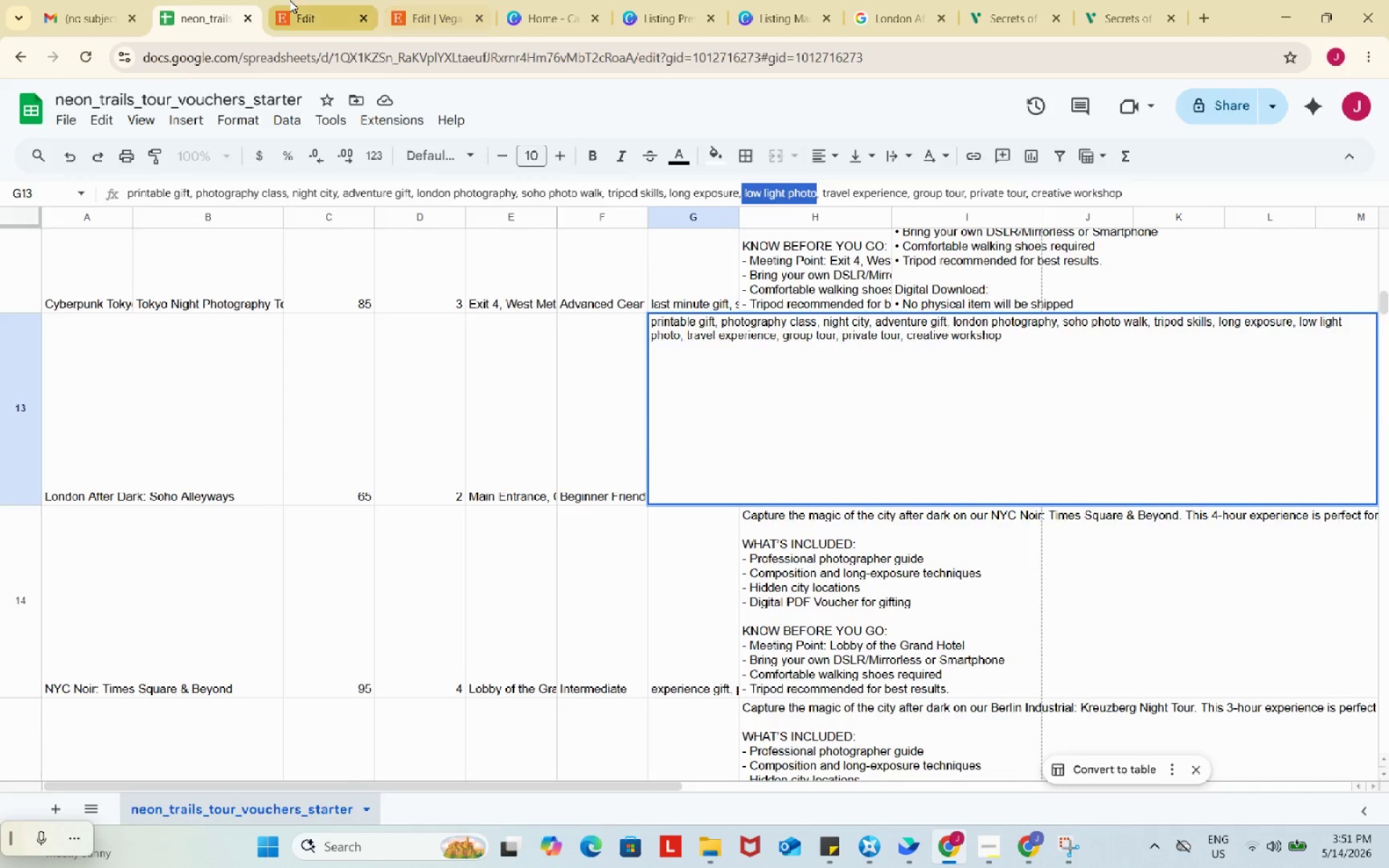 
left_click([289, 0])
 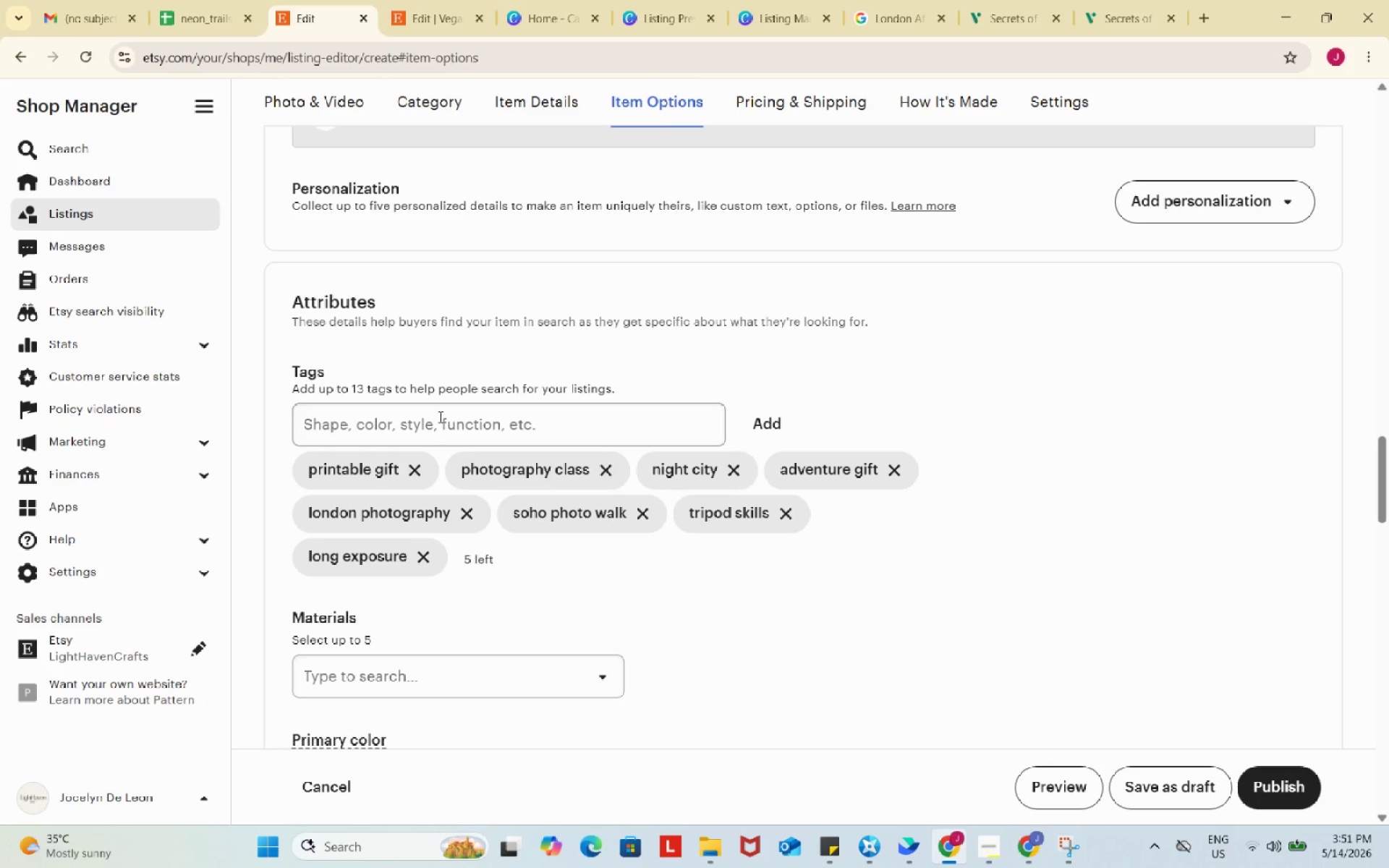 
left_click([439, 417])
 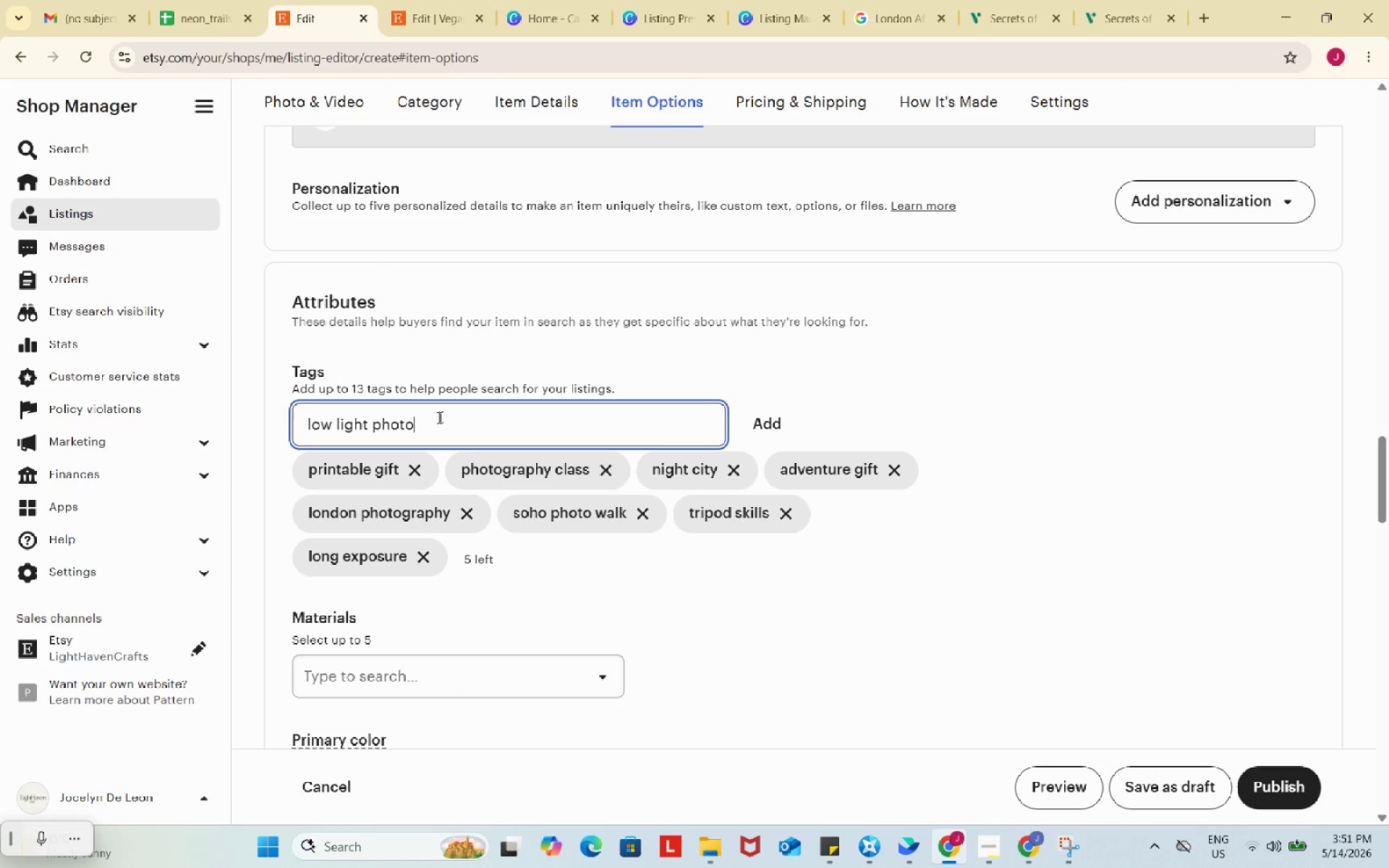 
key(Control+ControlLeft)
 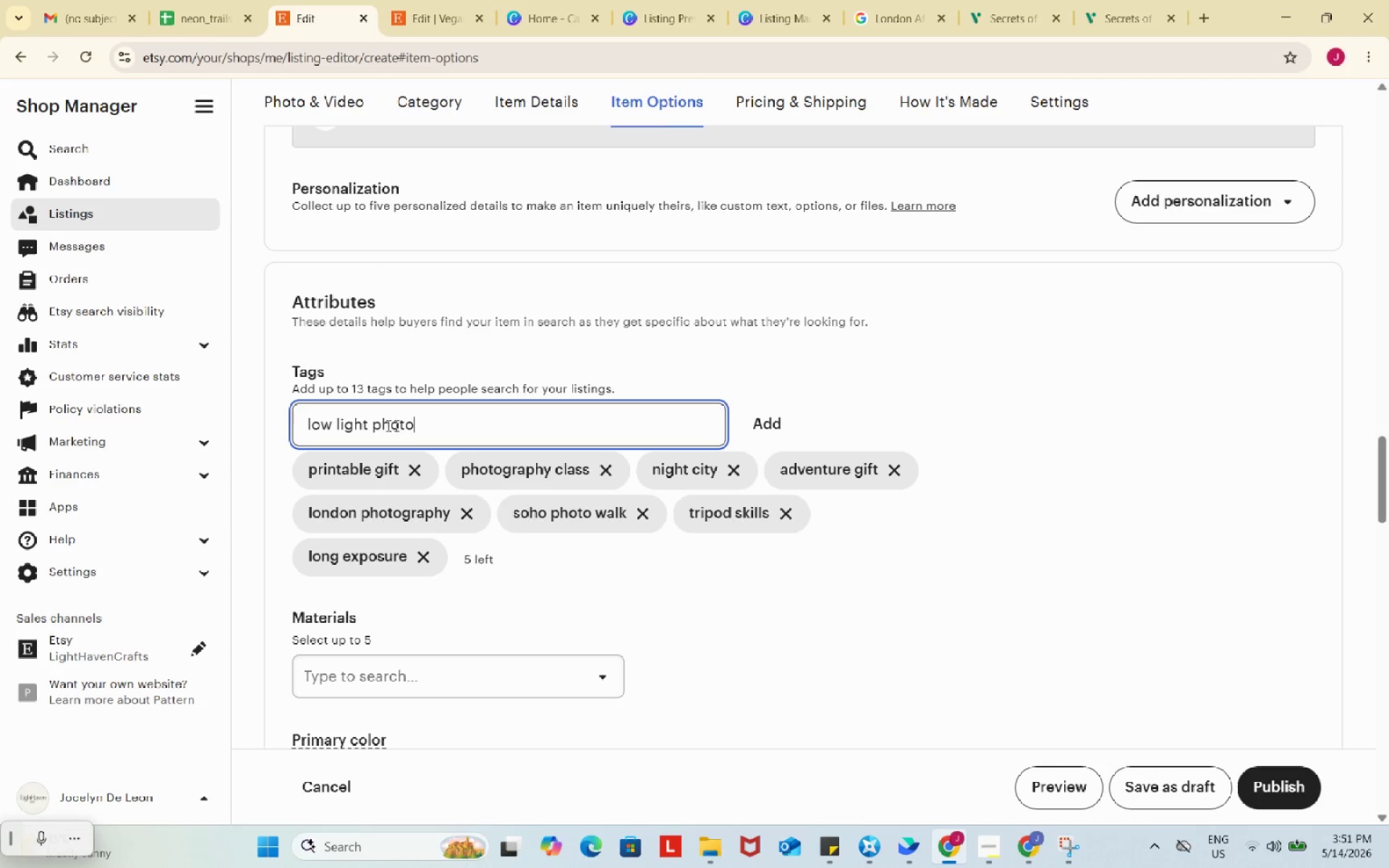 
key(Control+V)
 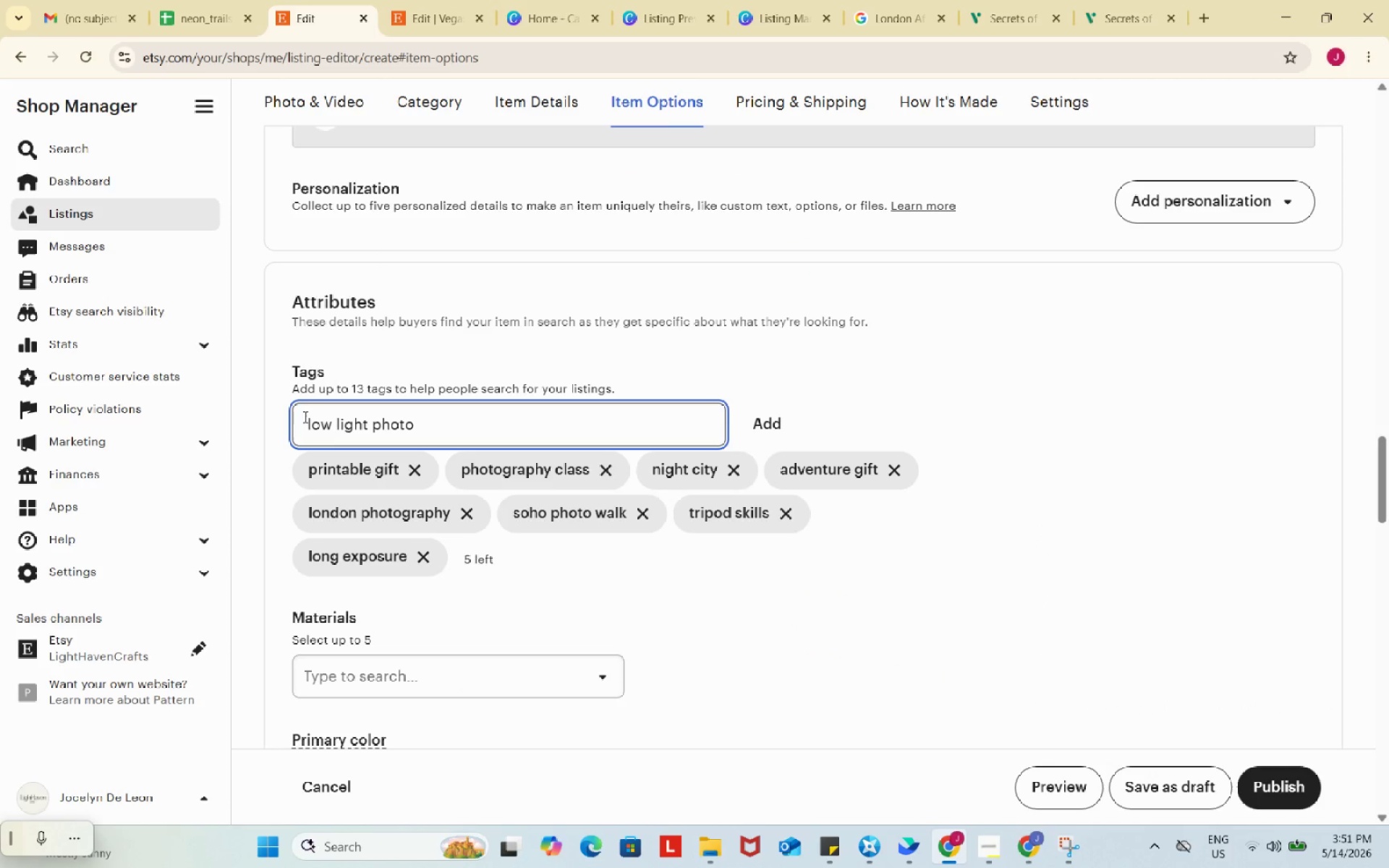 
left_click([304, 417])
 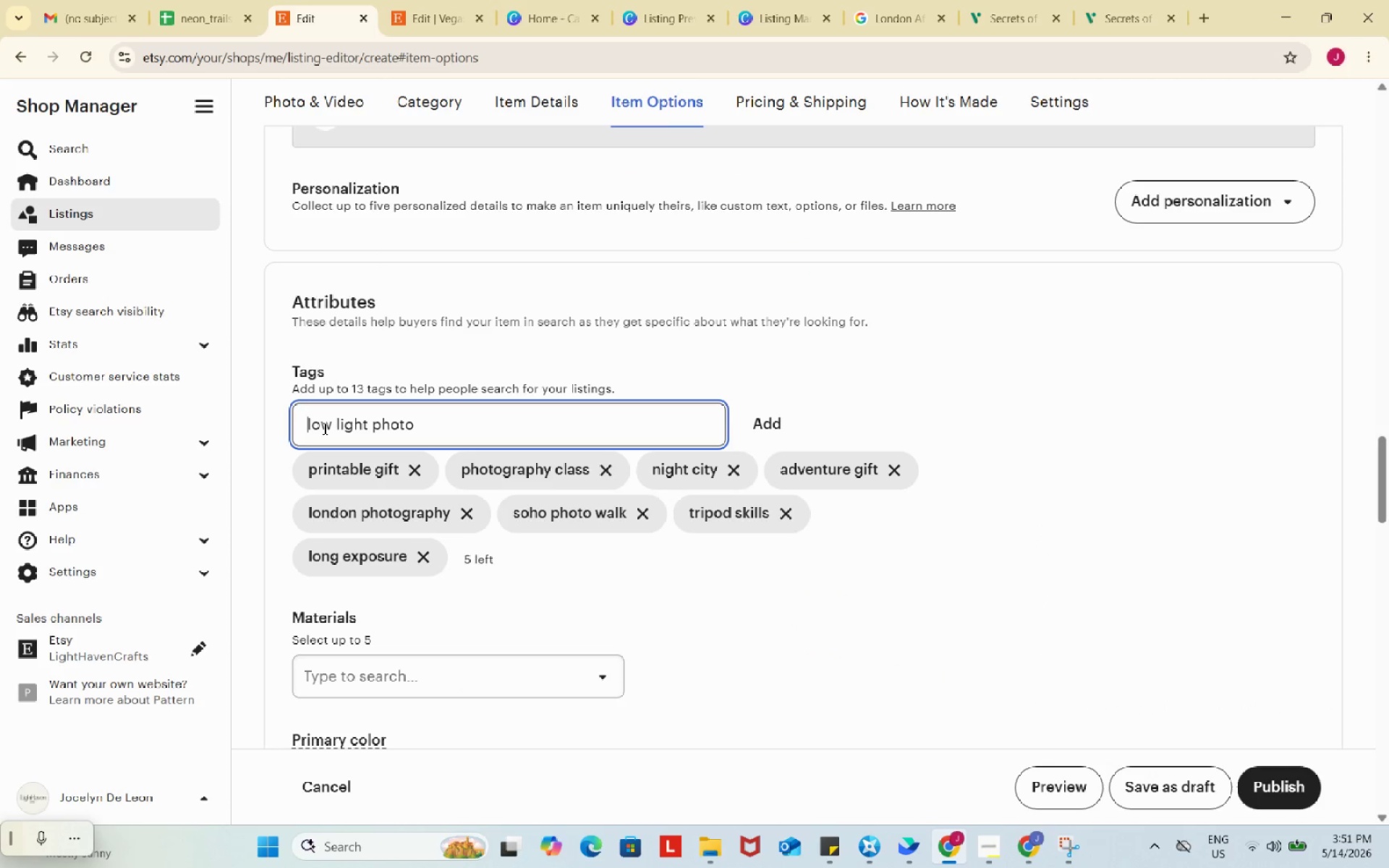 
key(ArrowRight)
 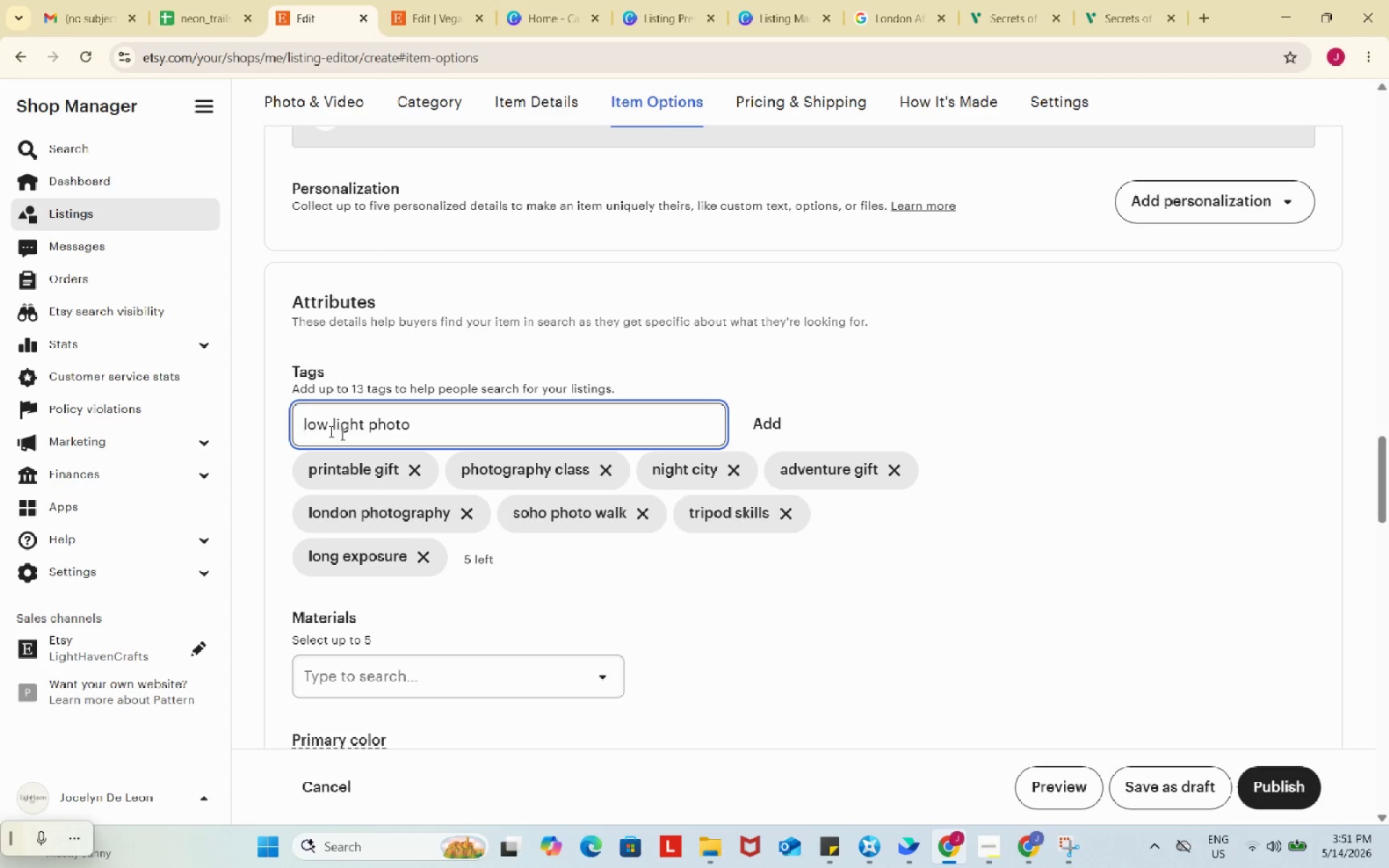 
key(Backspace)
 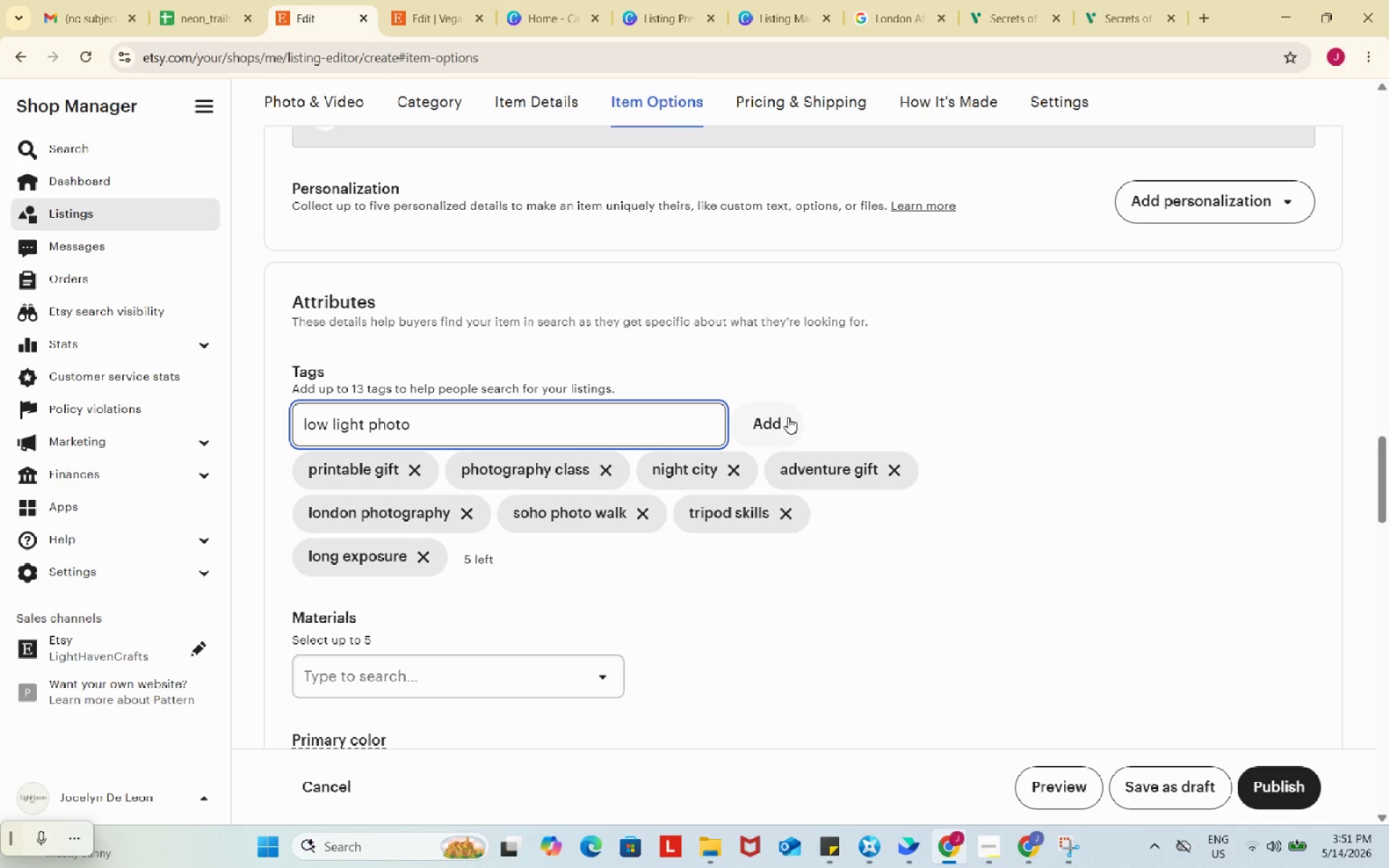 
left_click([772, 421])
 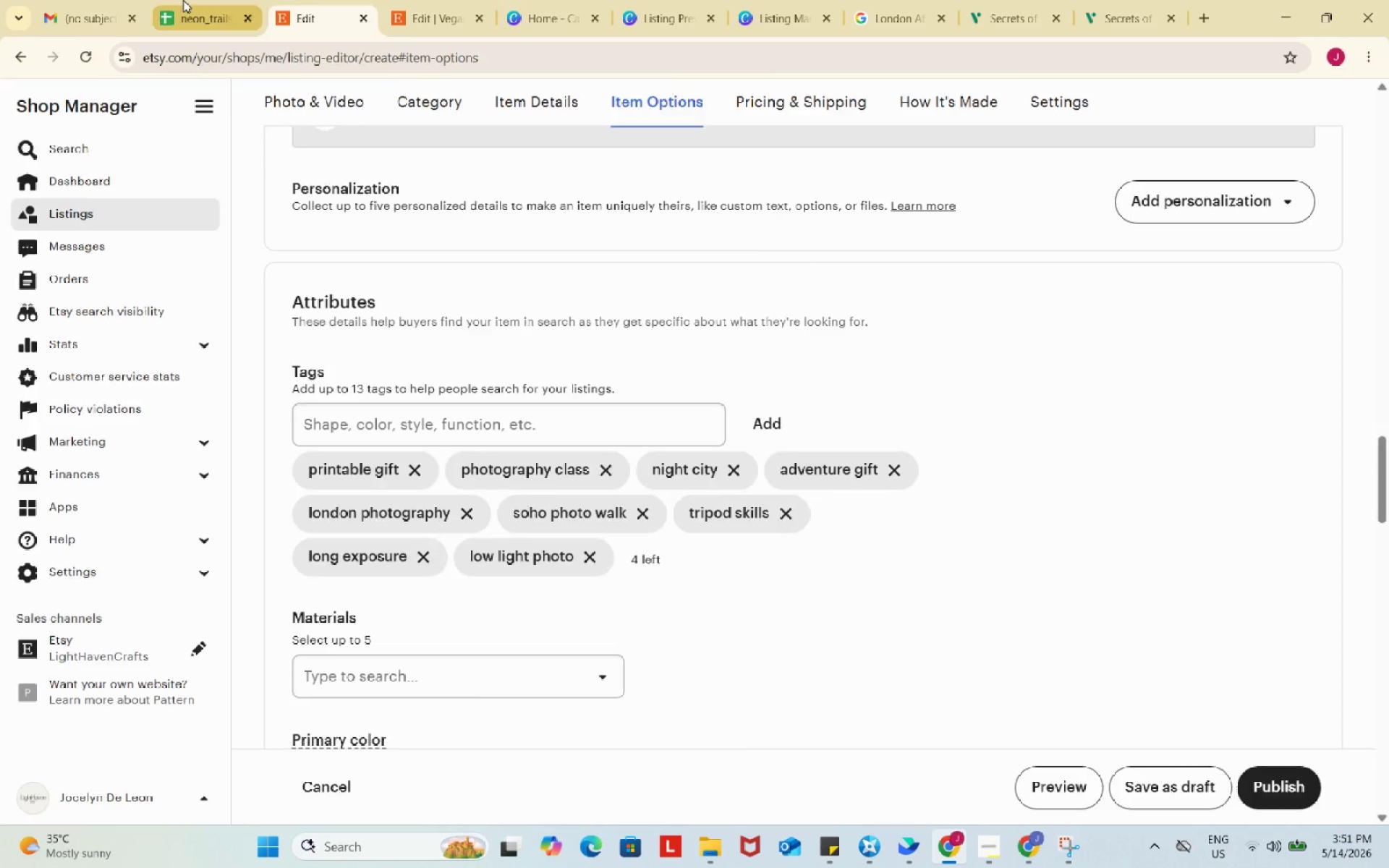 
left_click([183, 0])
 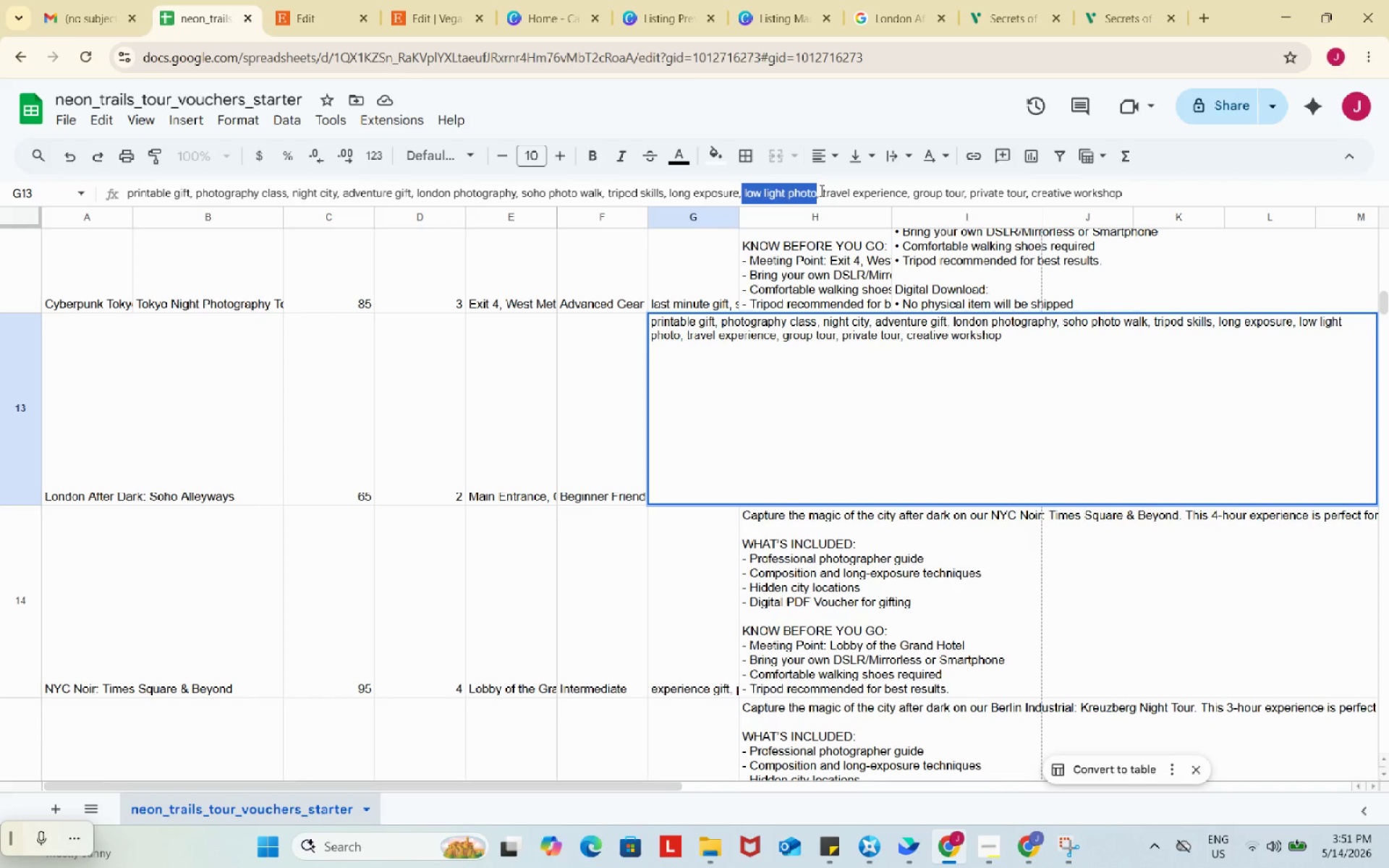 
left_click_drag(start_coordinate=[823, 192], to_coordinate=[906, 193])
 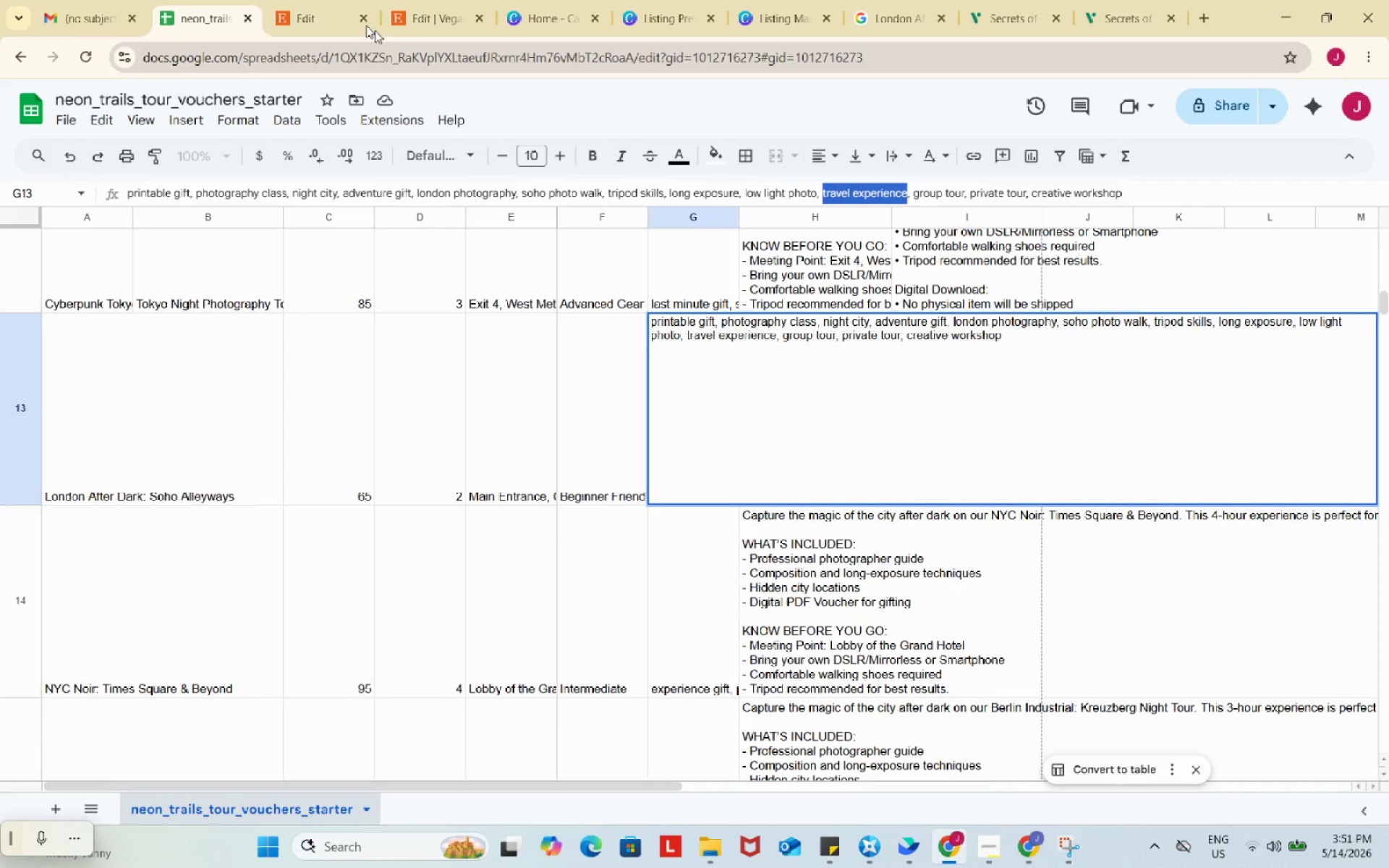 
key(Control+ControlLeft)
 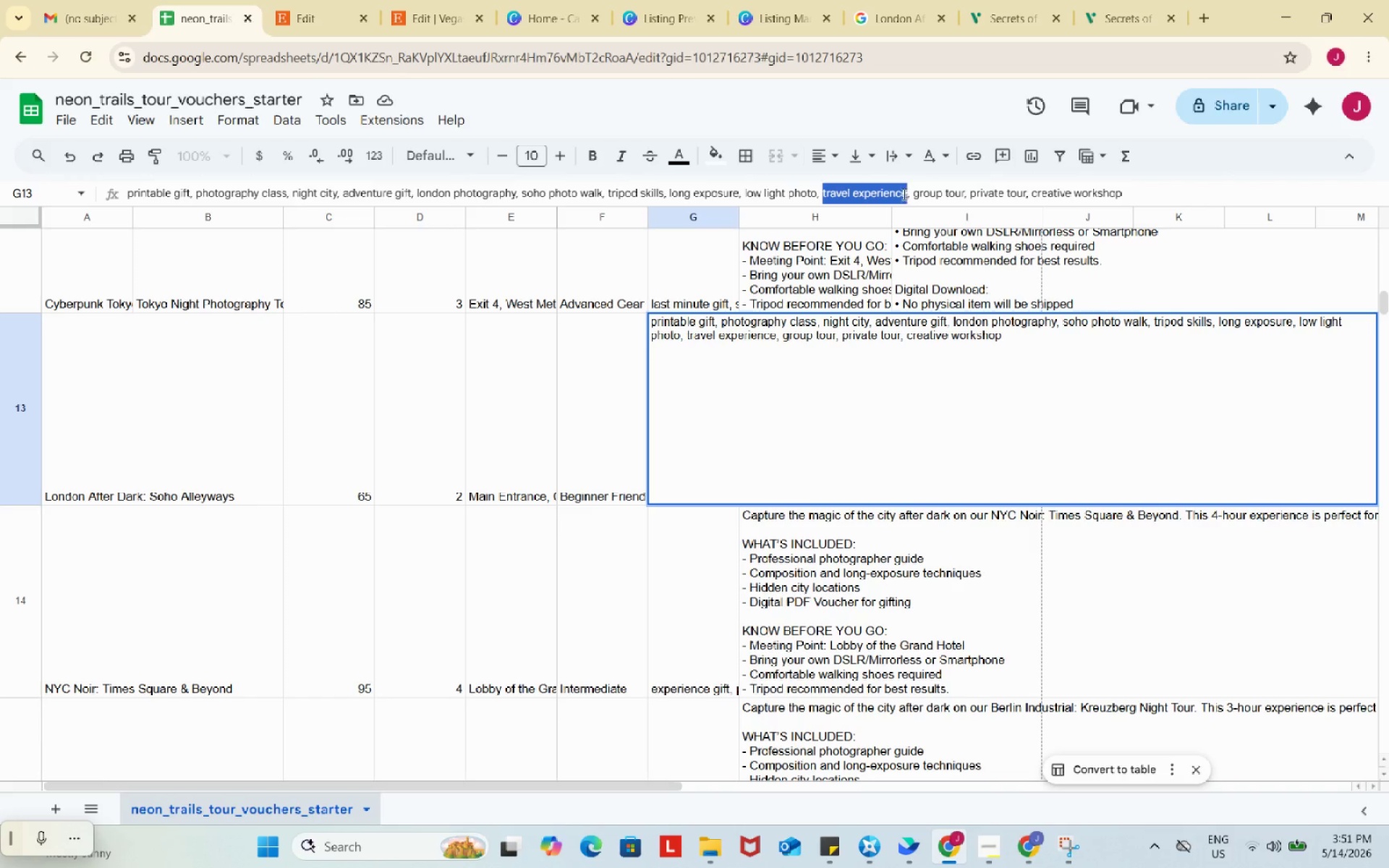 
key(Control+C)
 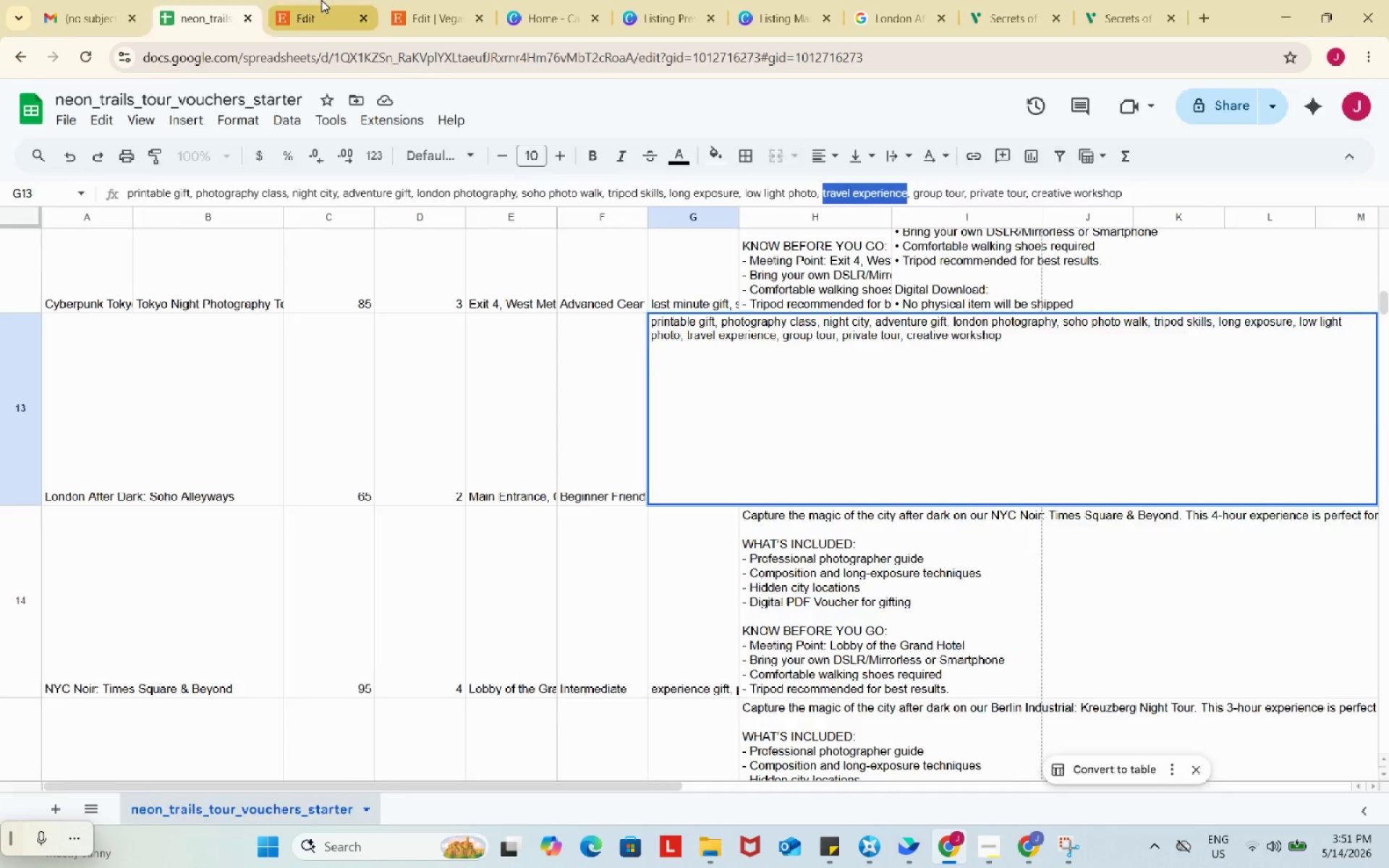 
left_click([321, 0])
 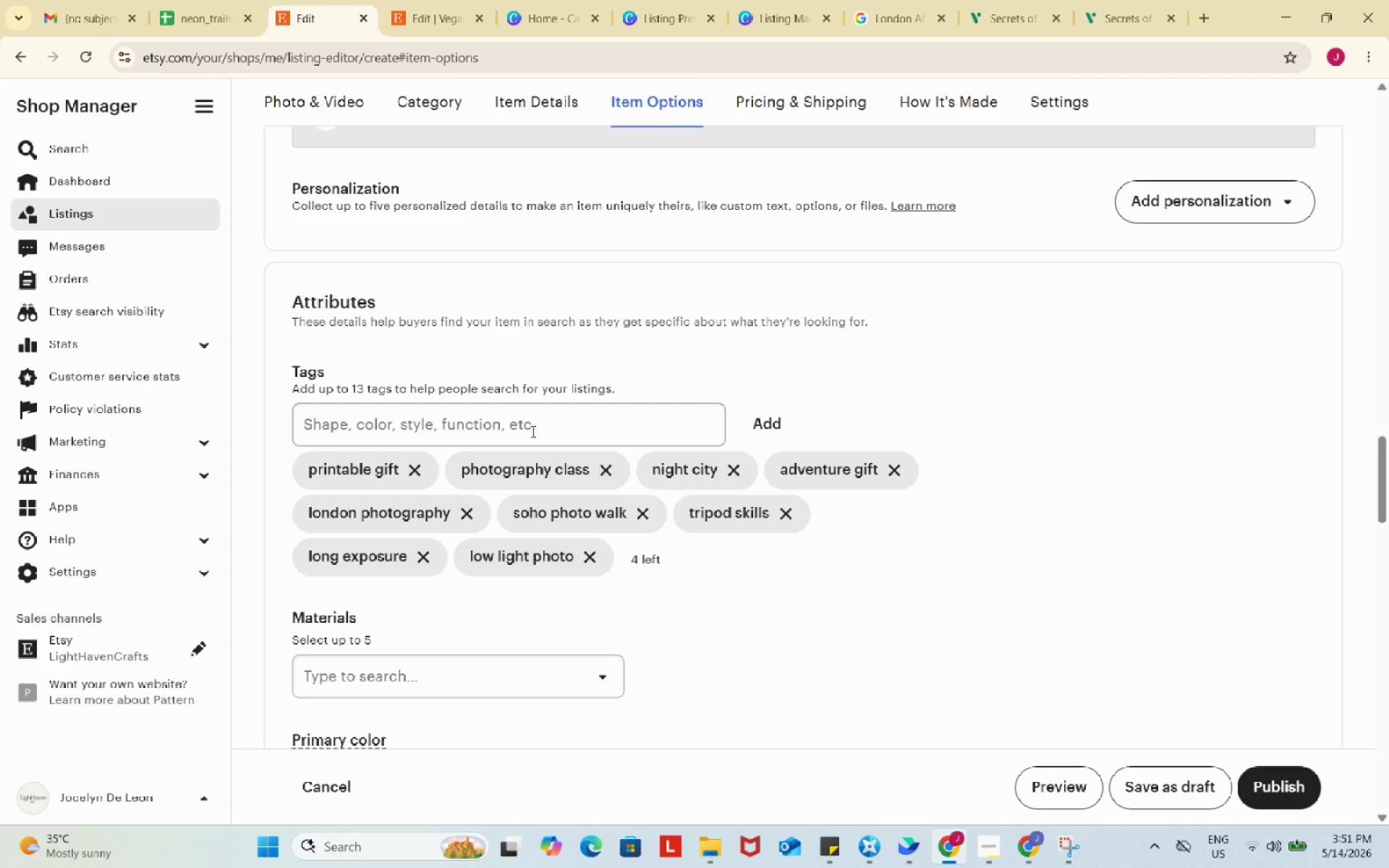 
left_click([532, 431])
 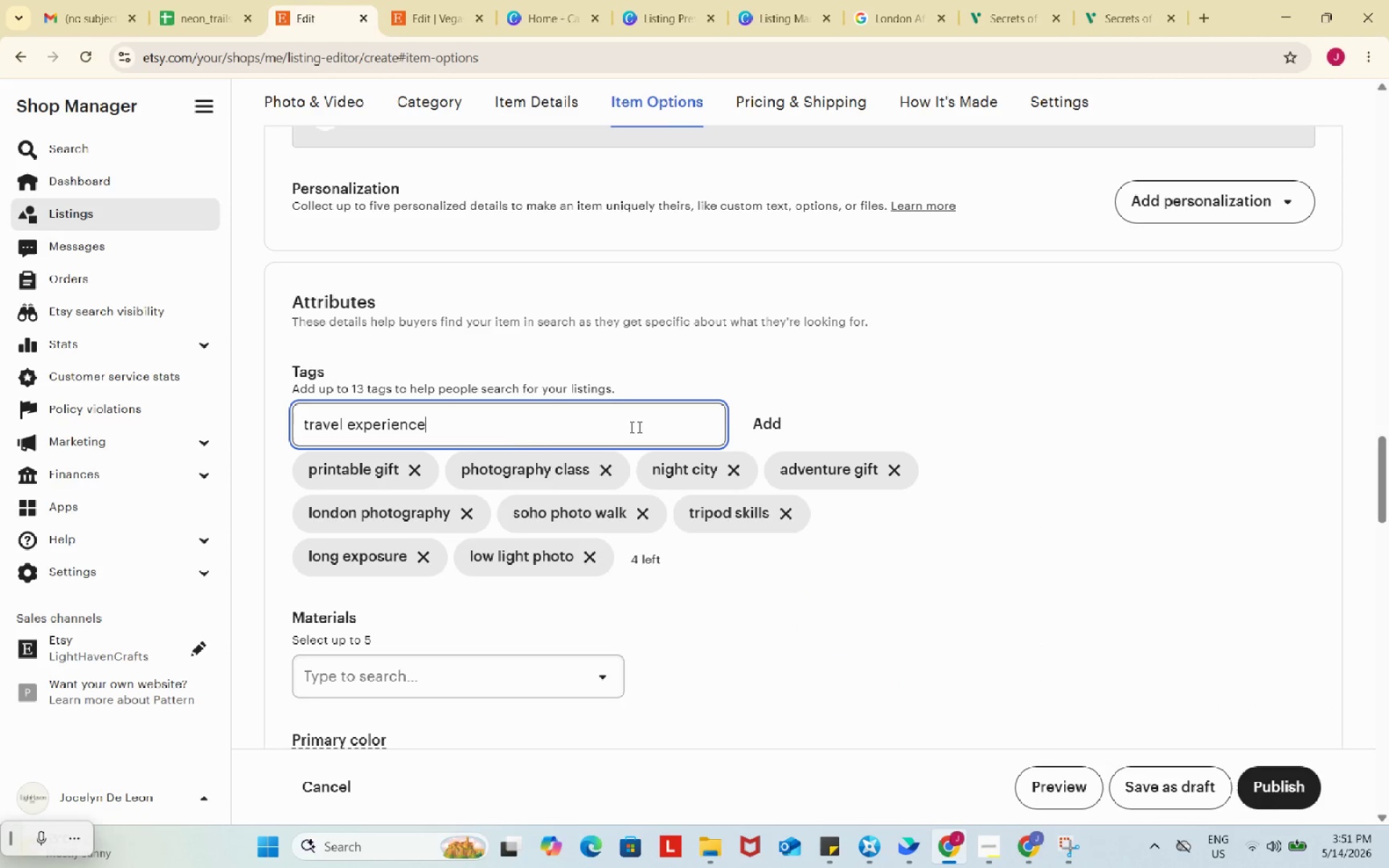 
key(Control+ControlLeft)
 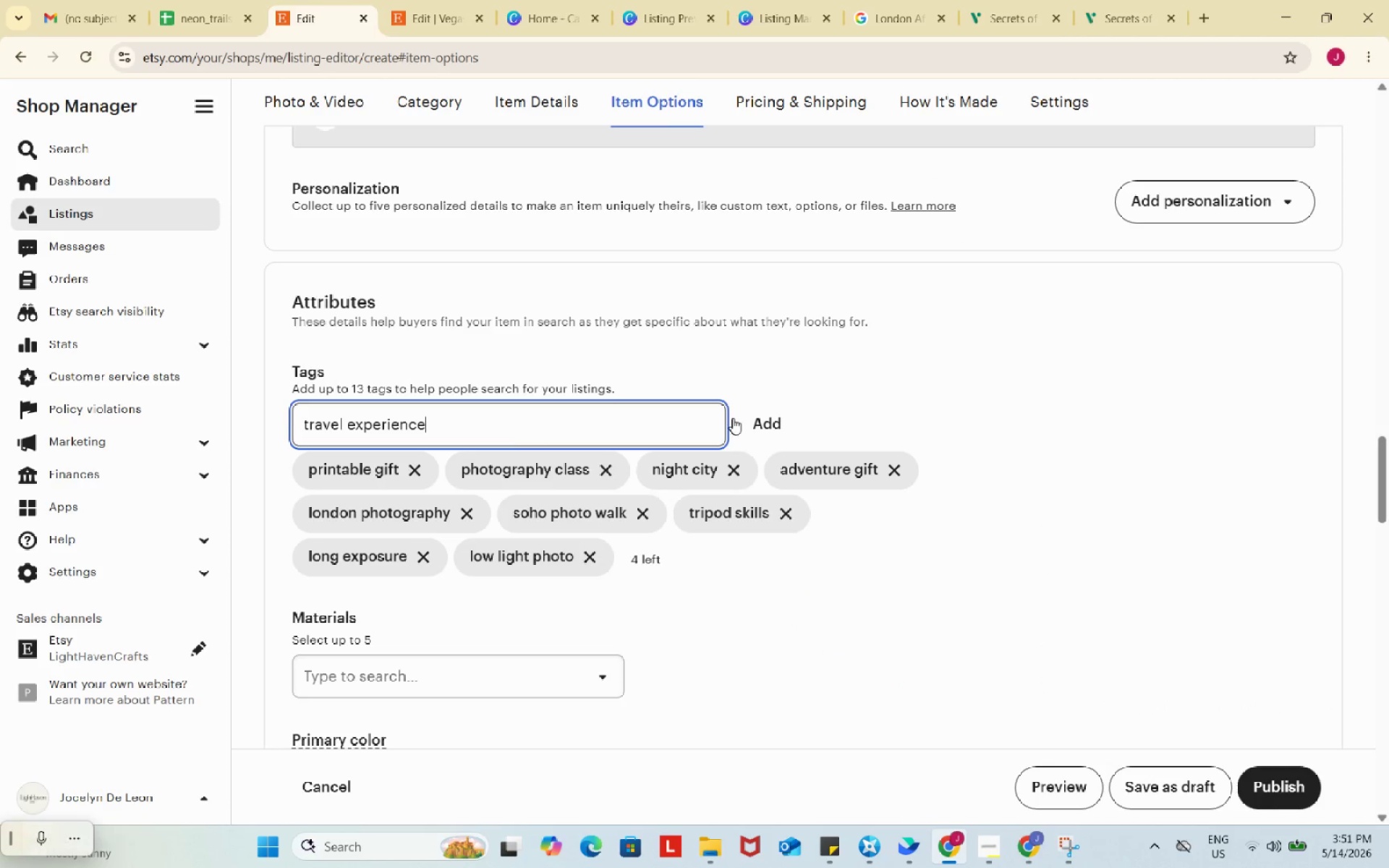 
key(Control+V)
 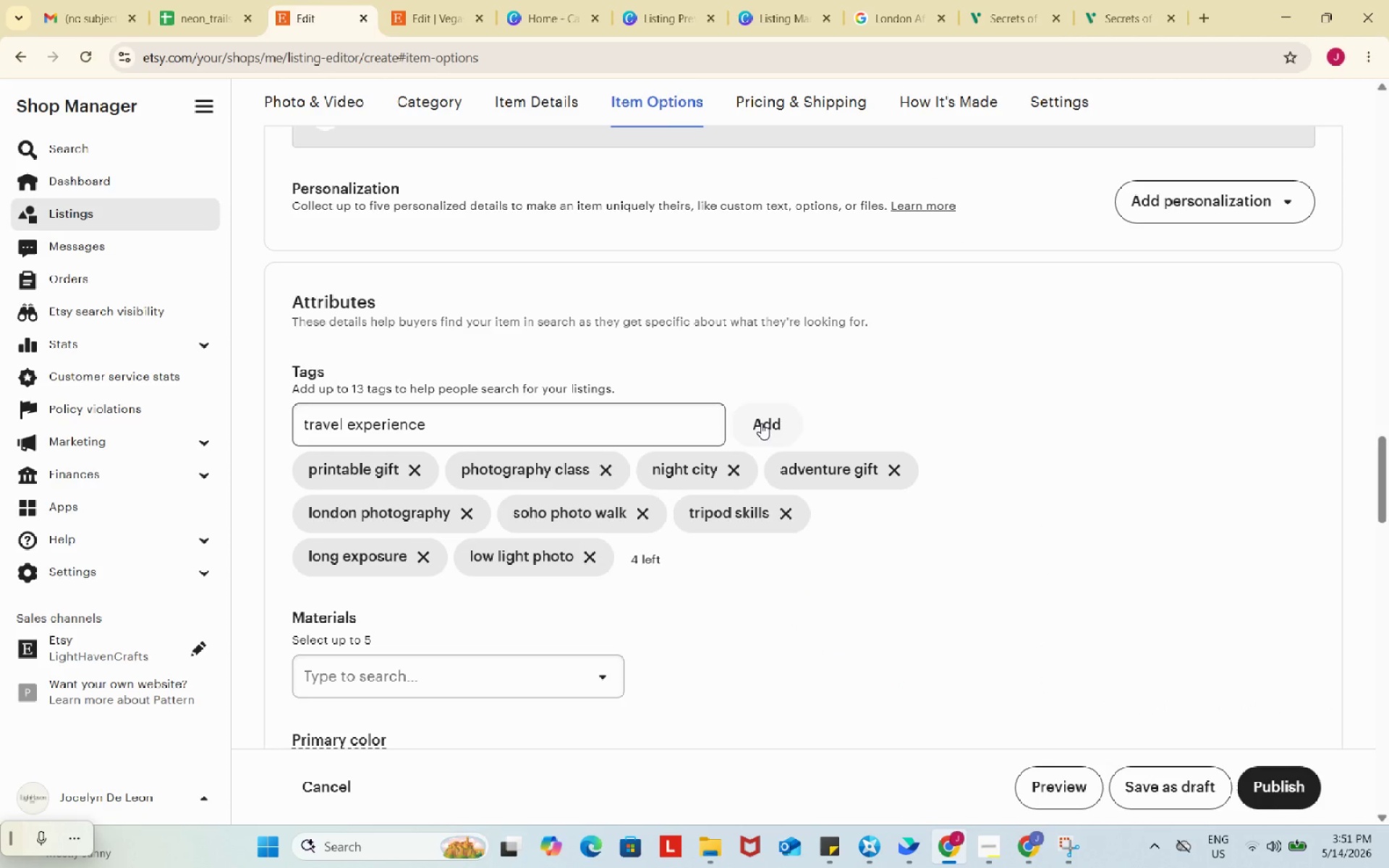 
left_click([761, 423])
 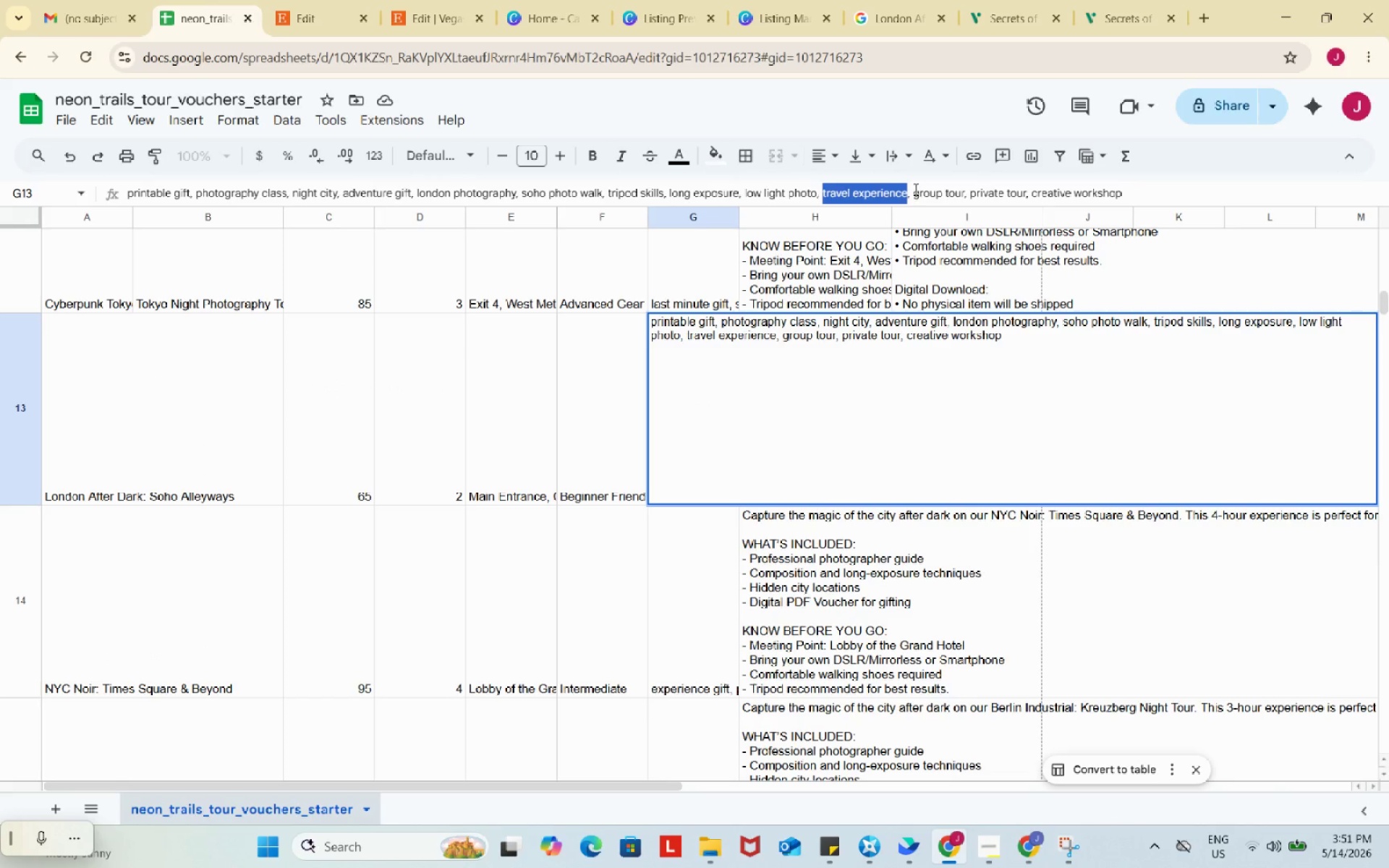 
left_click_drag(start_coordinate=[914, 190], to_coordinate=[966, 194])
 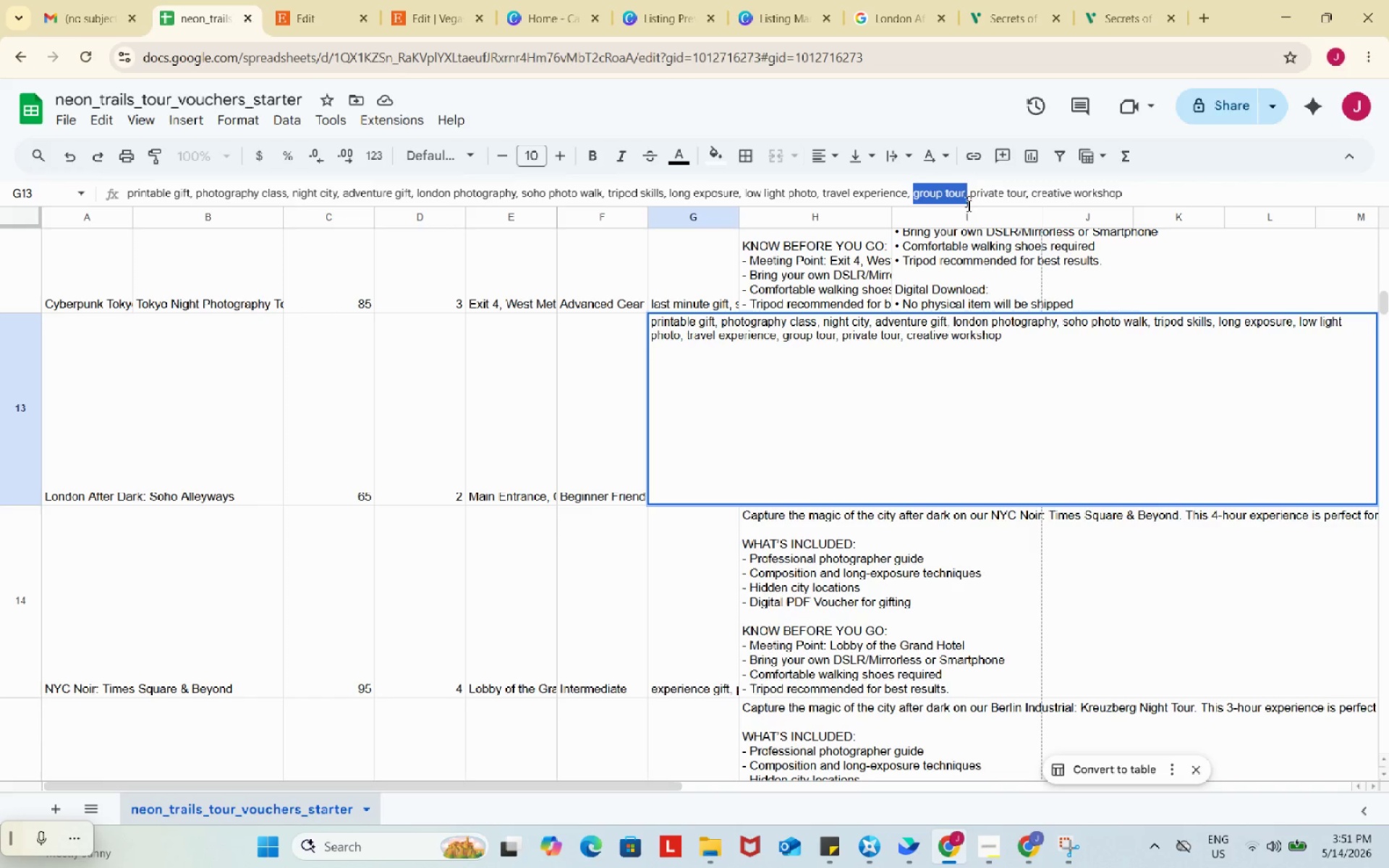 
key(Control+C)
 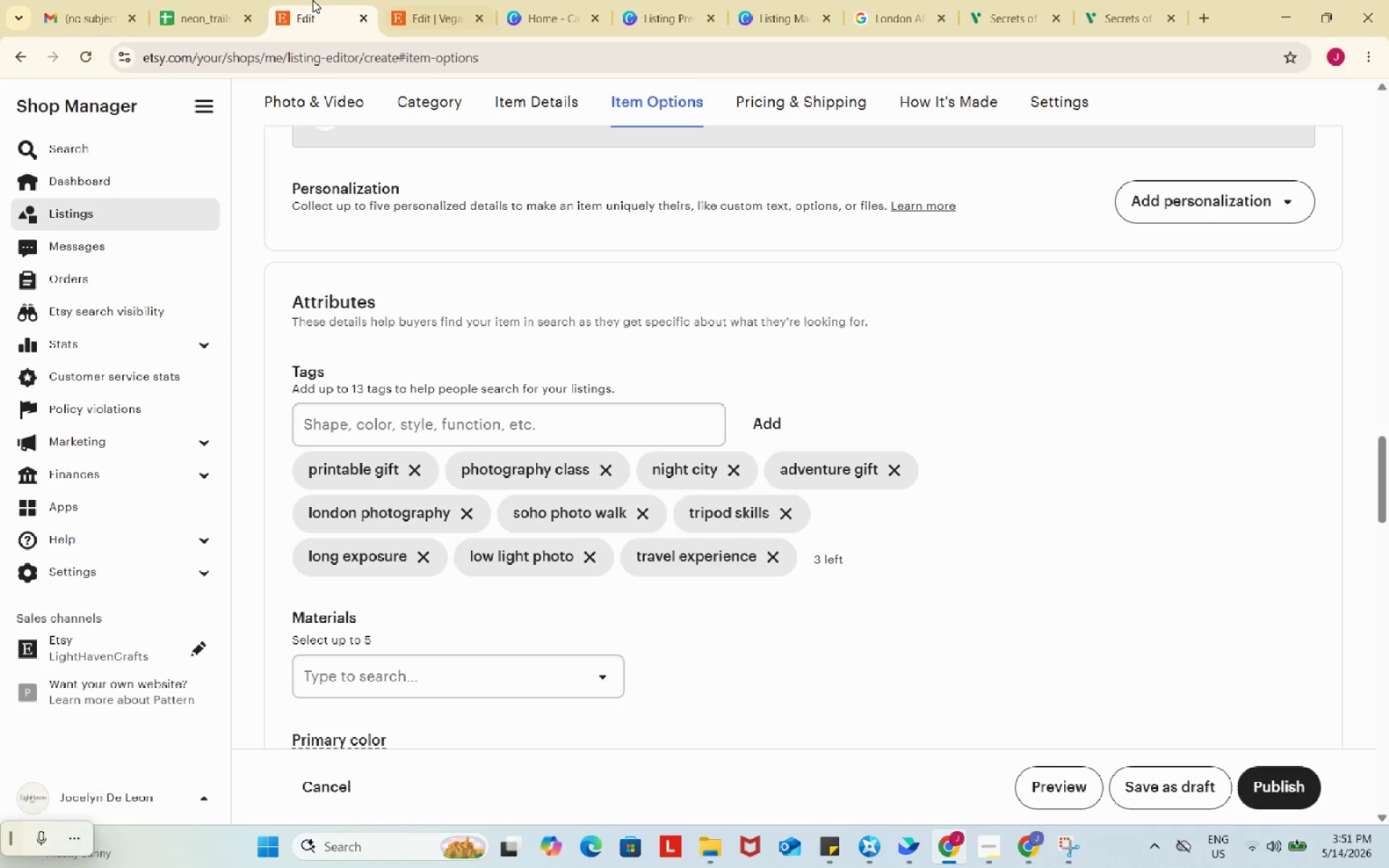 
left_click_drag(start_coordinate=[313, 0], to_coordinate=[314, 7])
 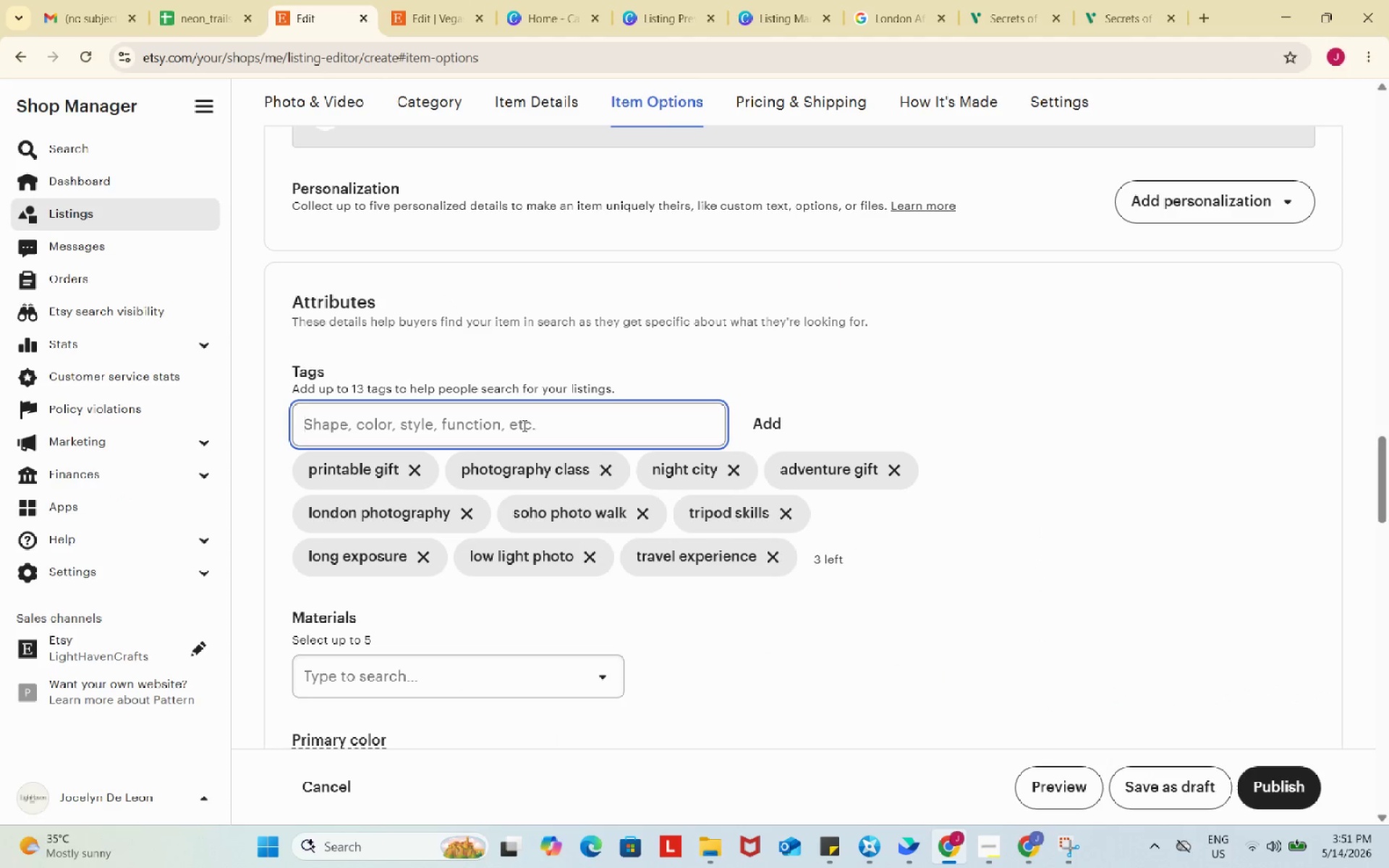 
left_click([523, 425])
 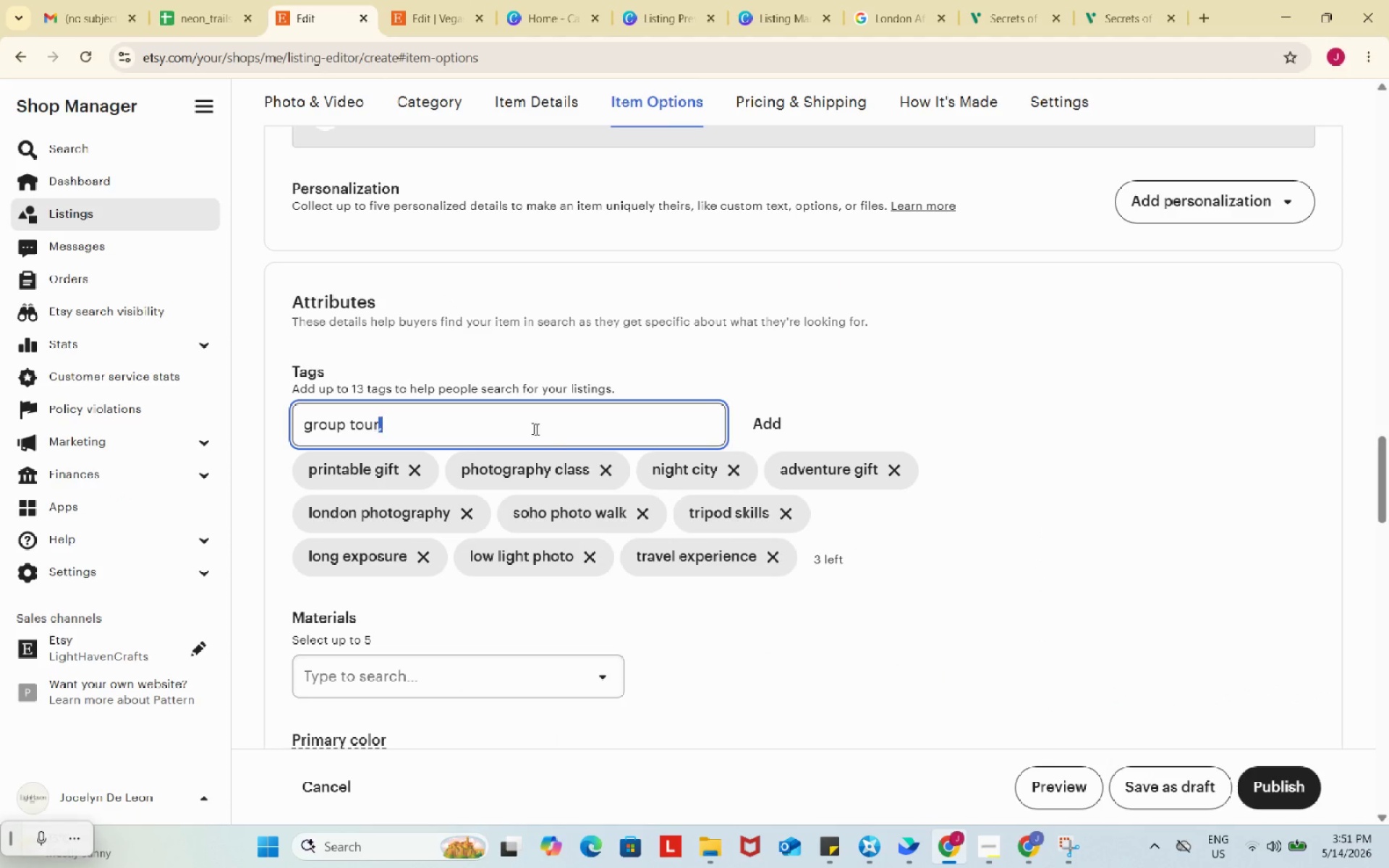 
key(Control+ControlLeft)
 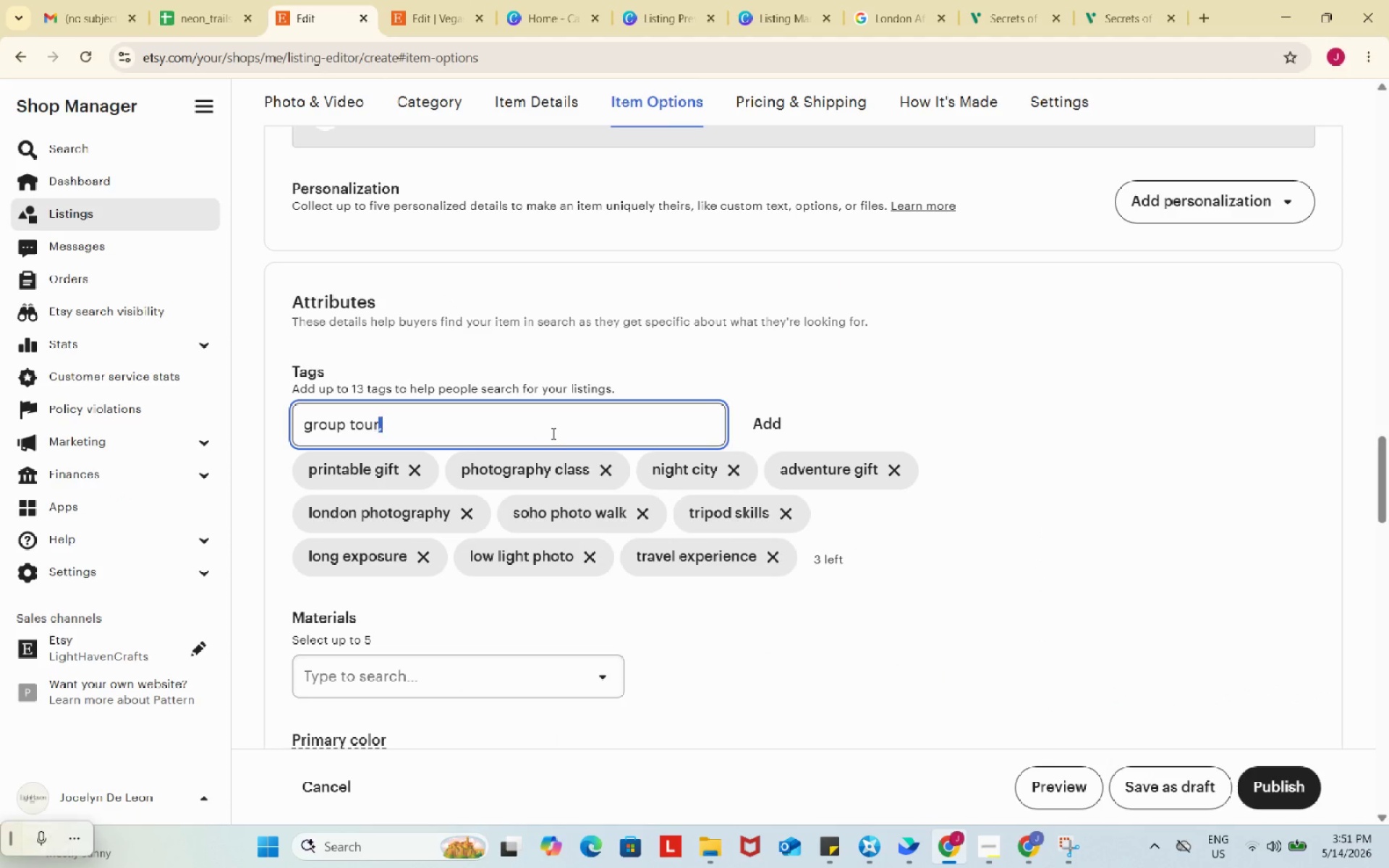 
key(Control+V)
 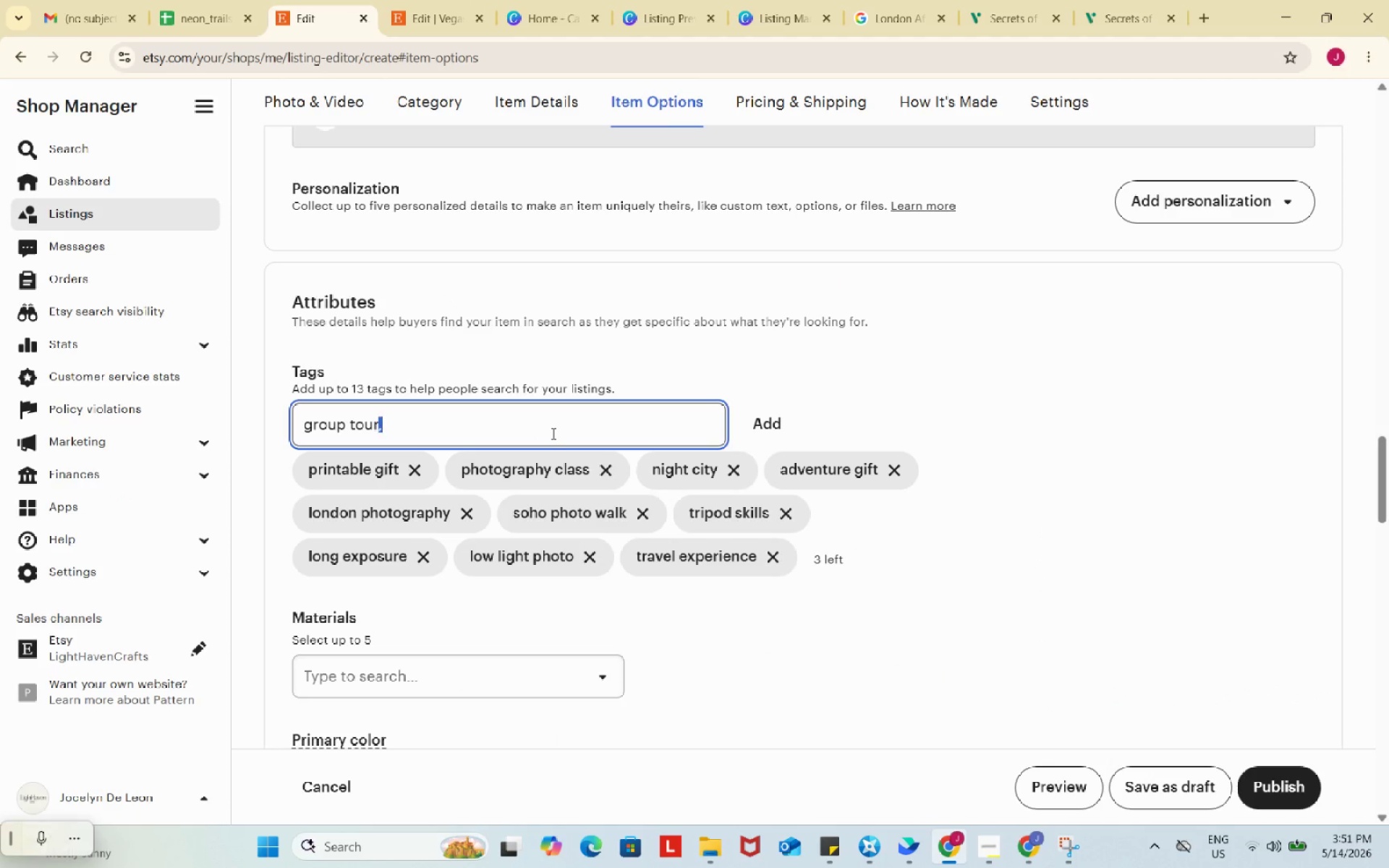 
left_click_drag(start_coordinate=[523, 425], to_coordinate=[552, 433])
 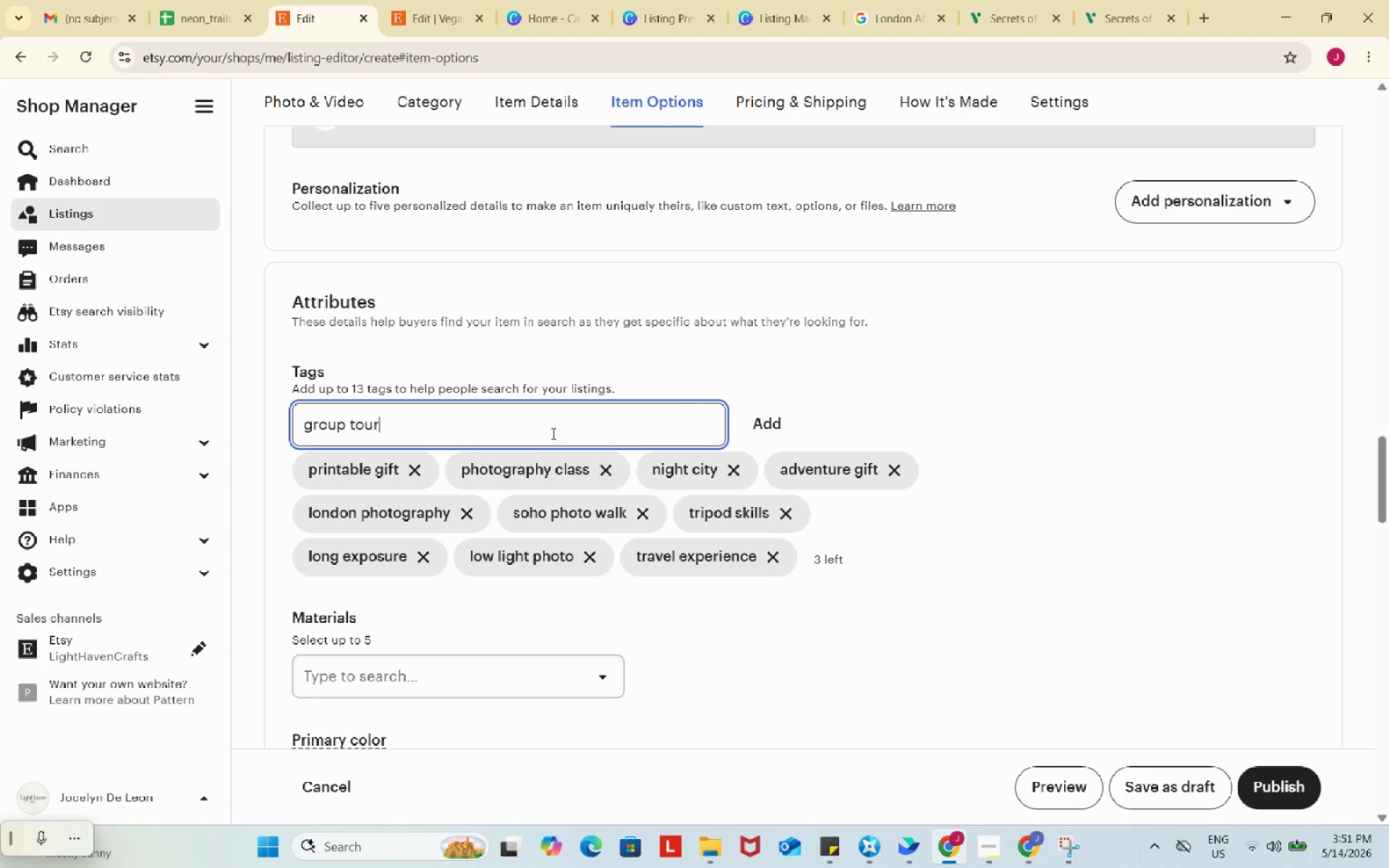 
key(Backspace)
 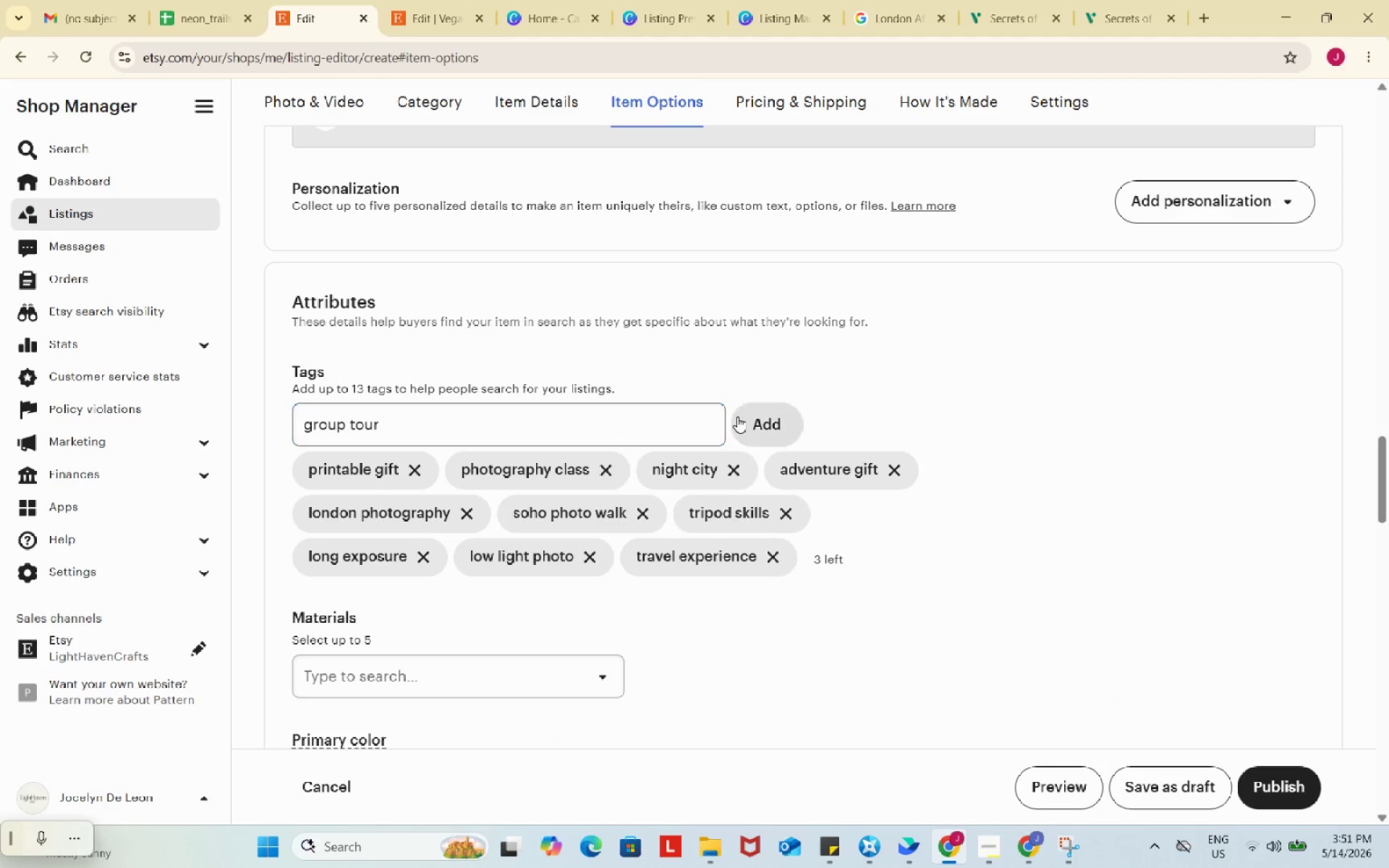 
left_click([737, 417])
 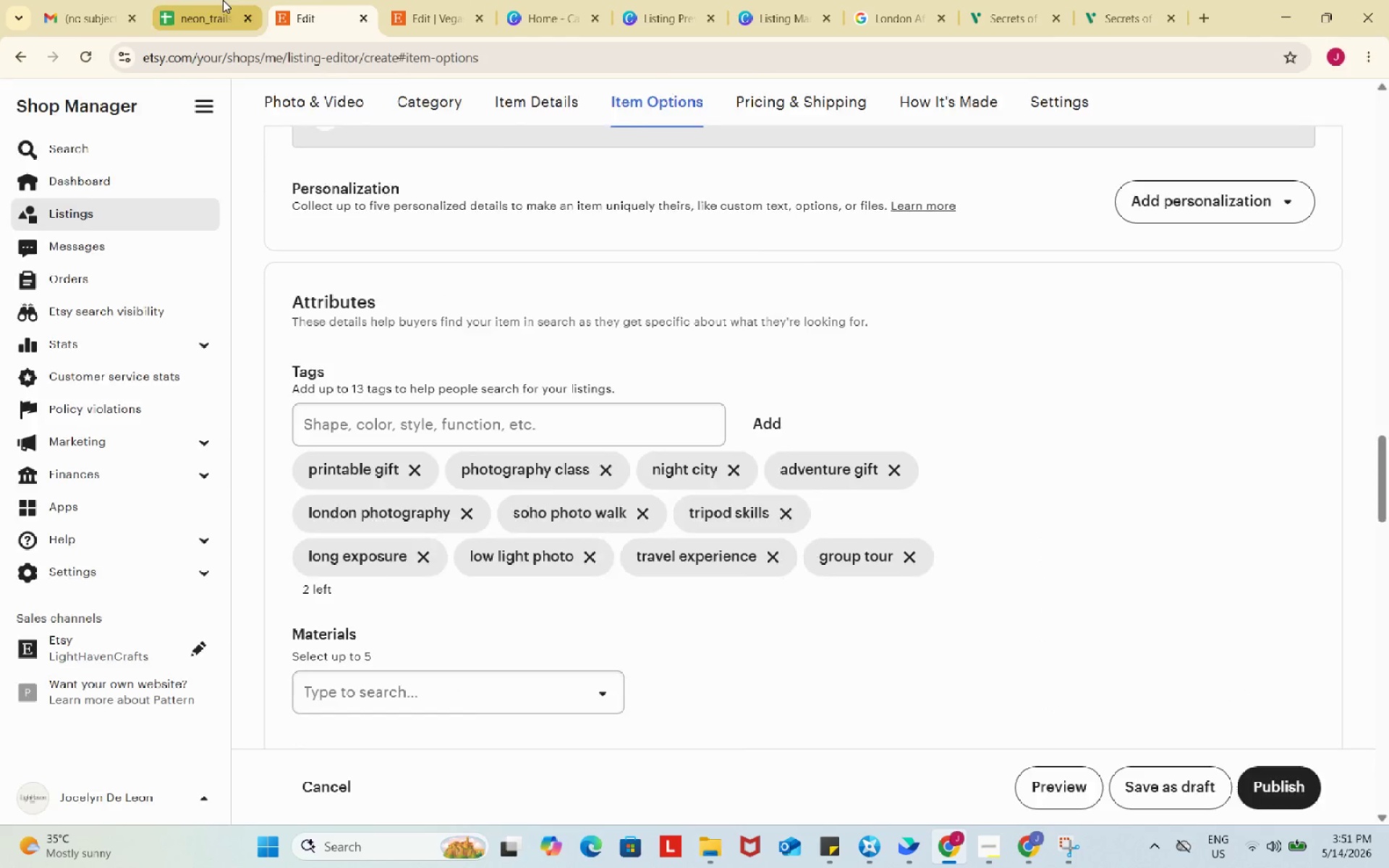 
left_click([223, 0])
 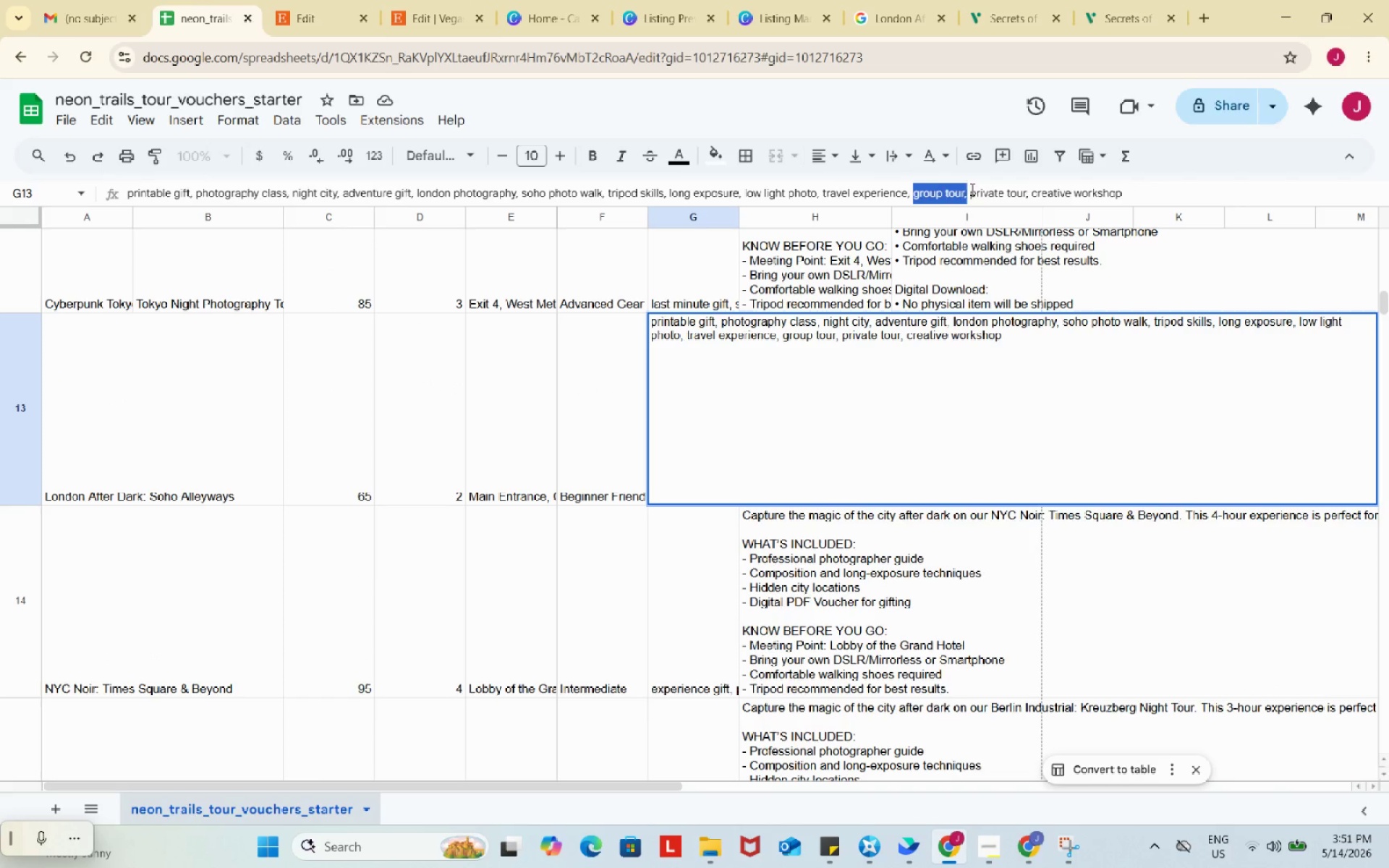 
left_click_drag(start_coordinate=[971, 189], to_coordinate=[1027, 187])
 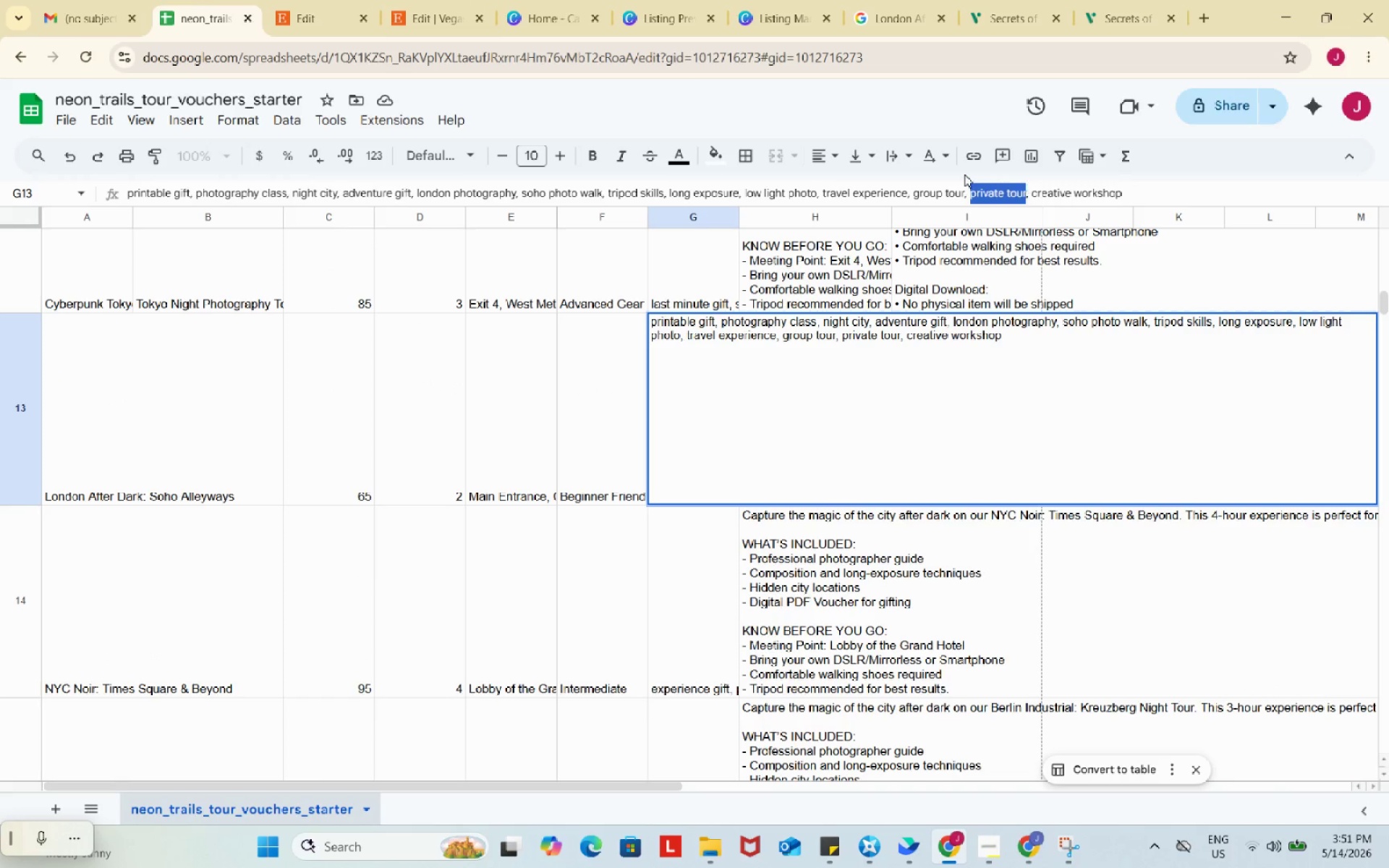 
key(Control+ControlLeft)
 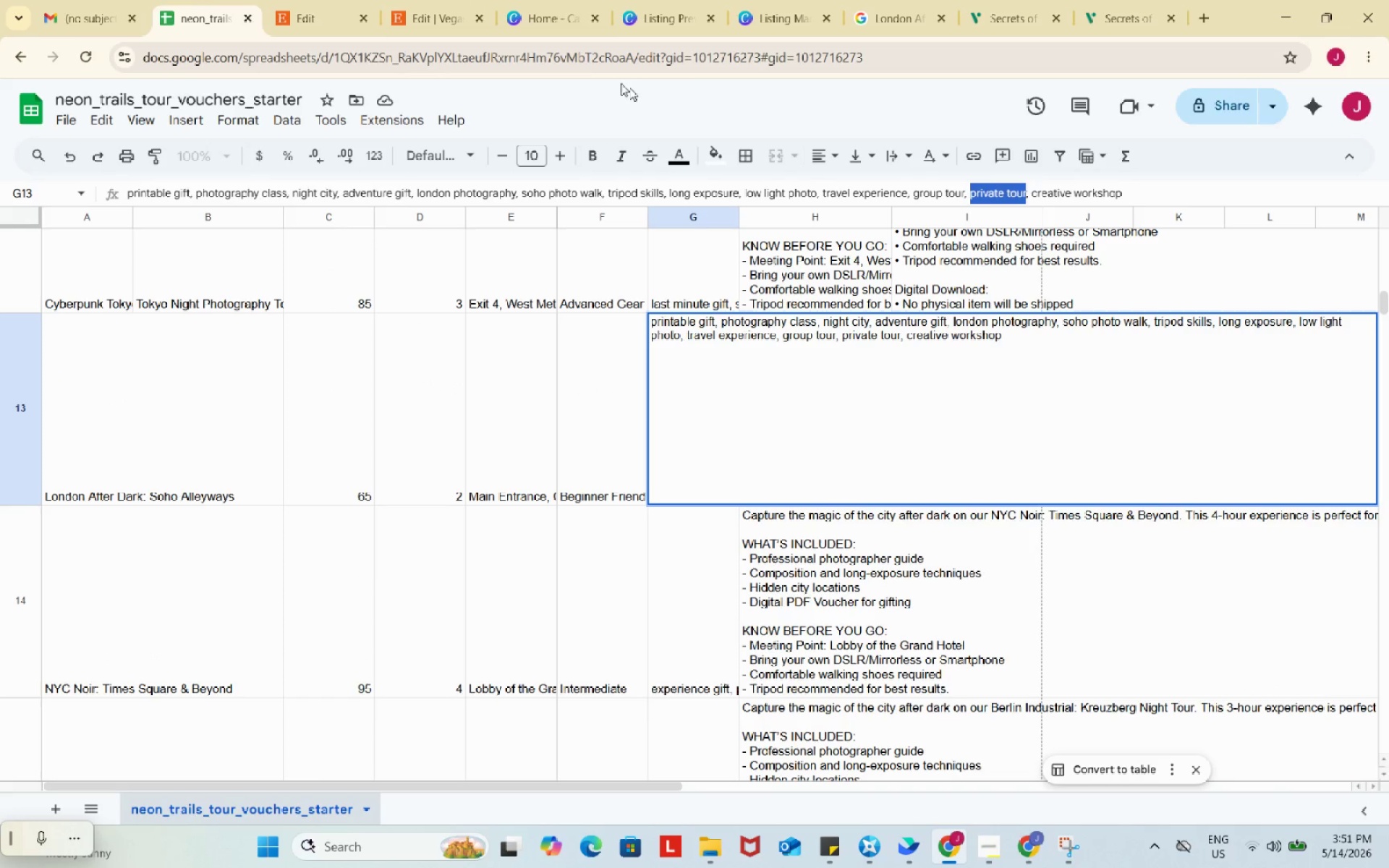 
key(Control+C)
 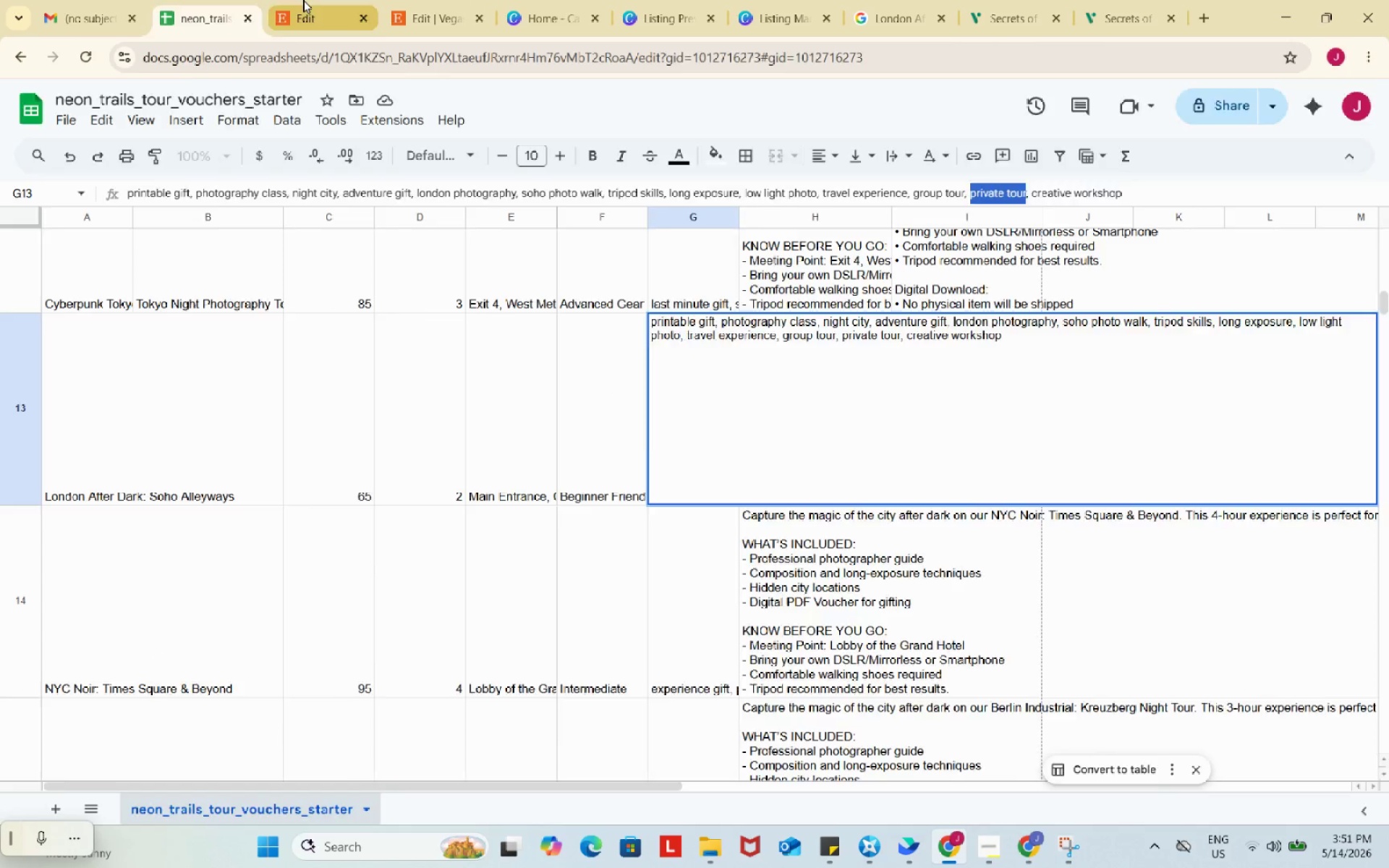 
left_click([303, 0])
 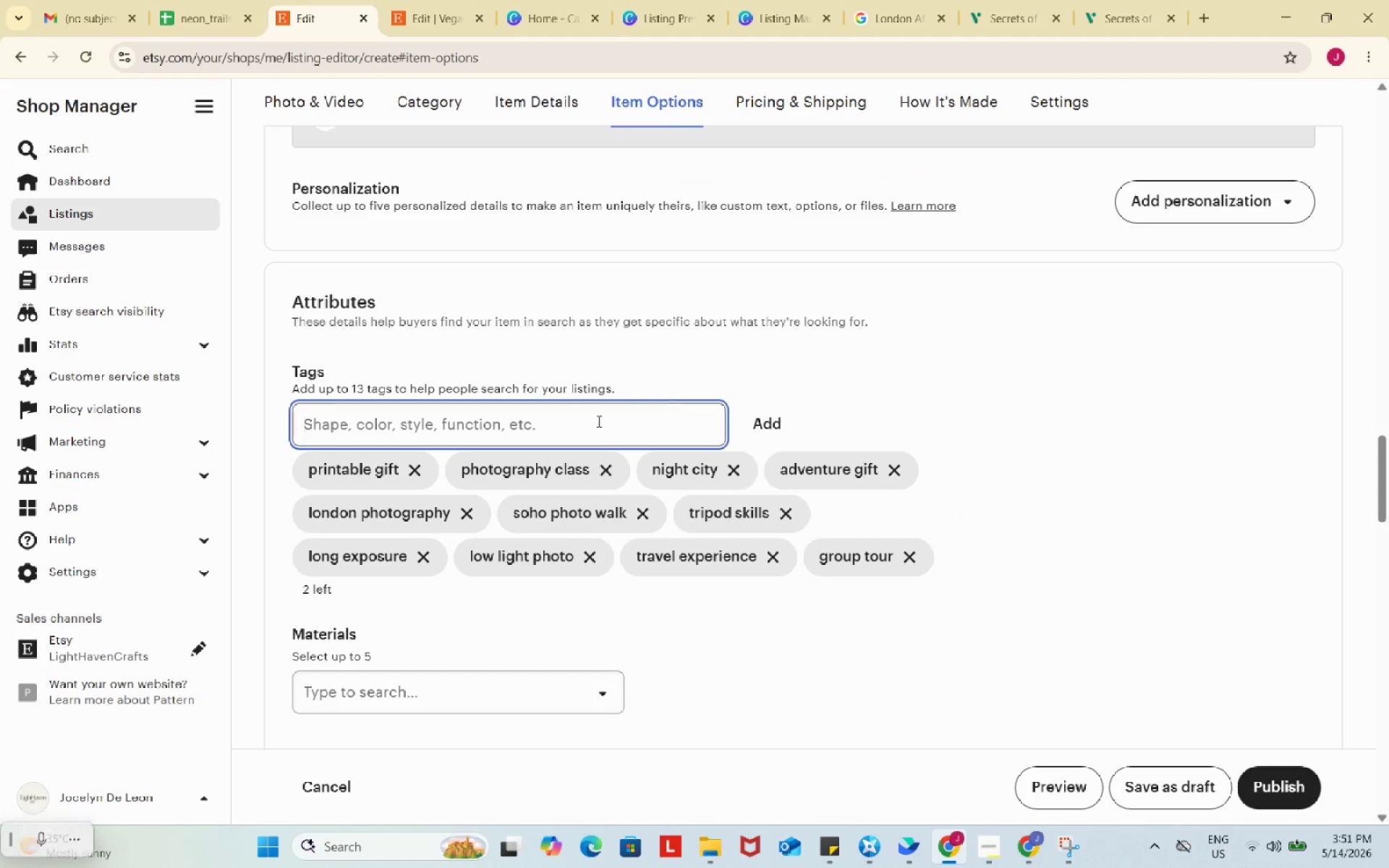 
key(Control+ControlLeft)
 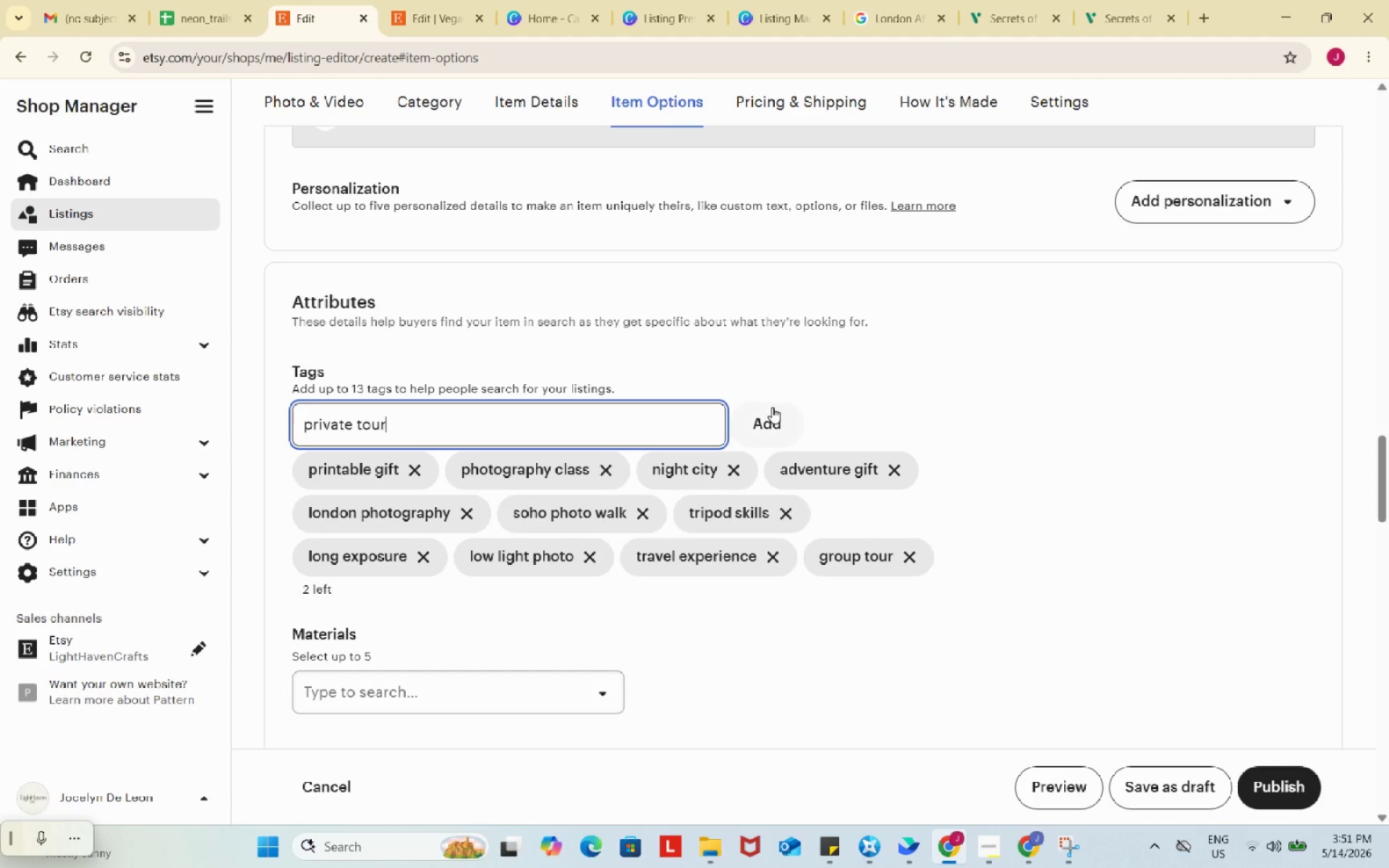 
key(Control+V)
 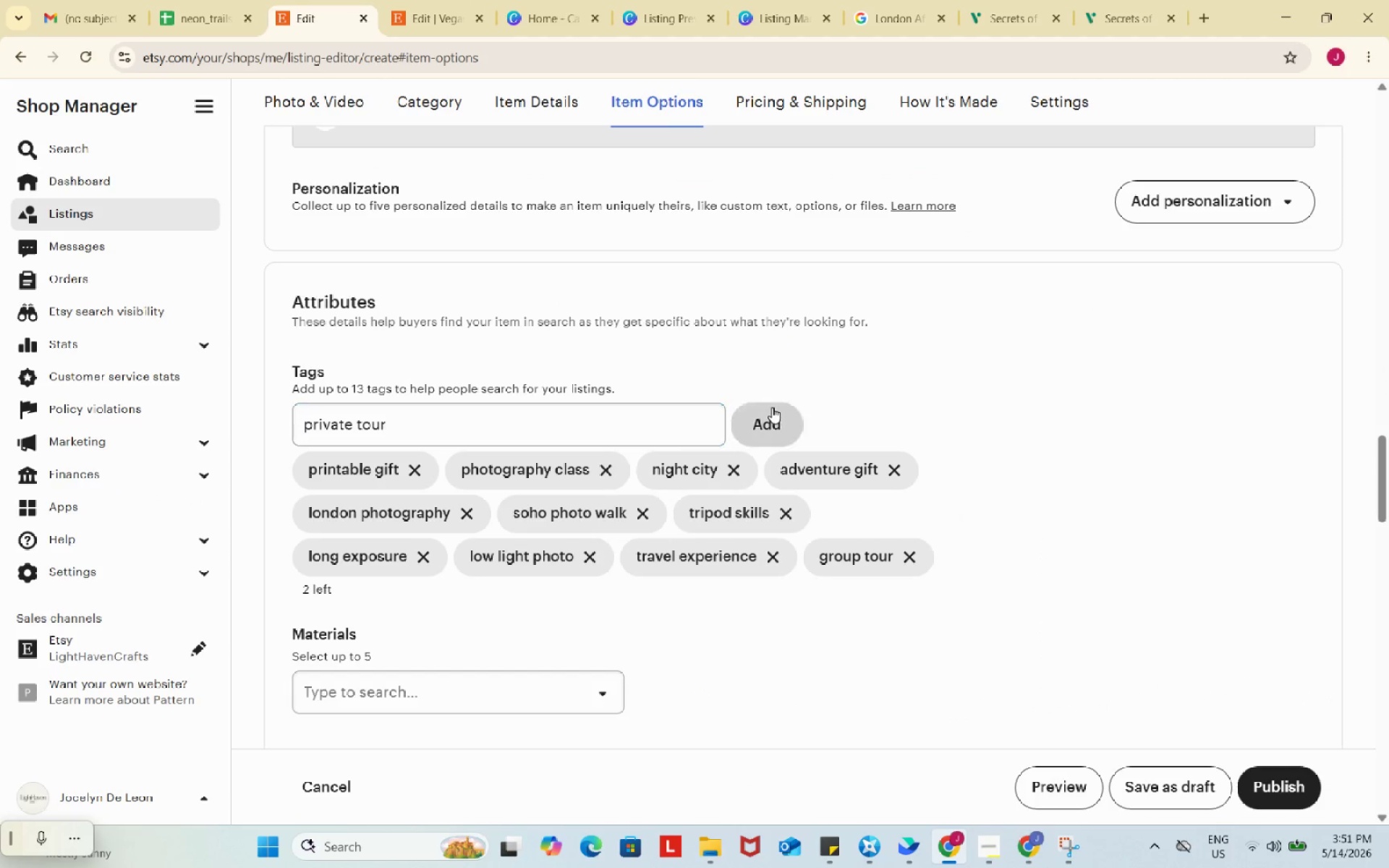 
left_click([772, 407])
 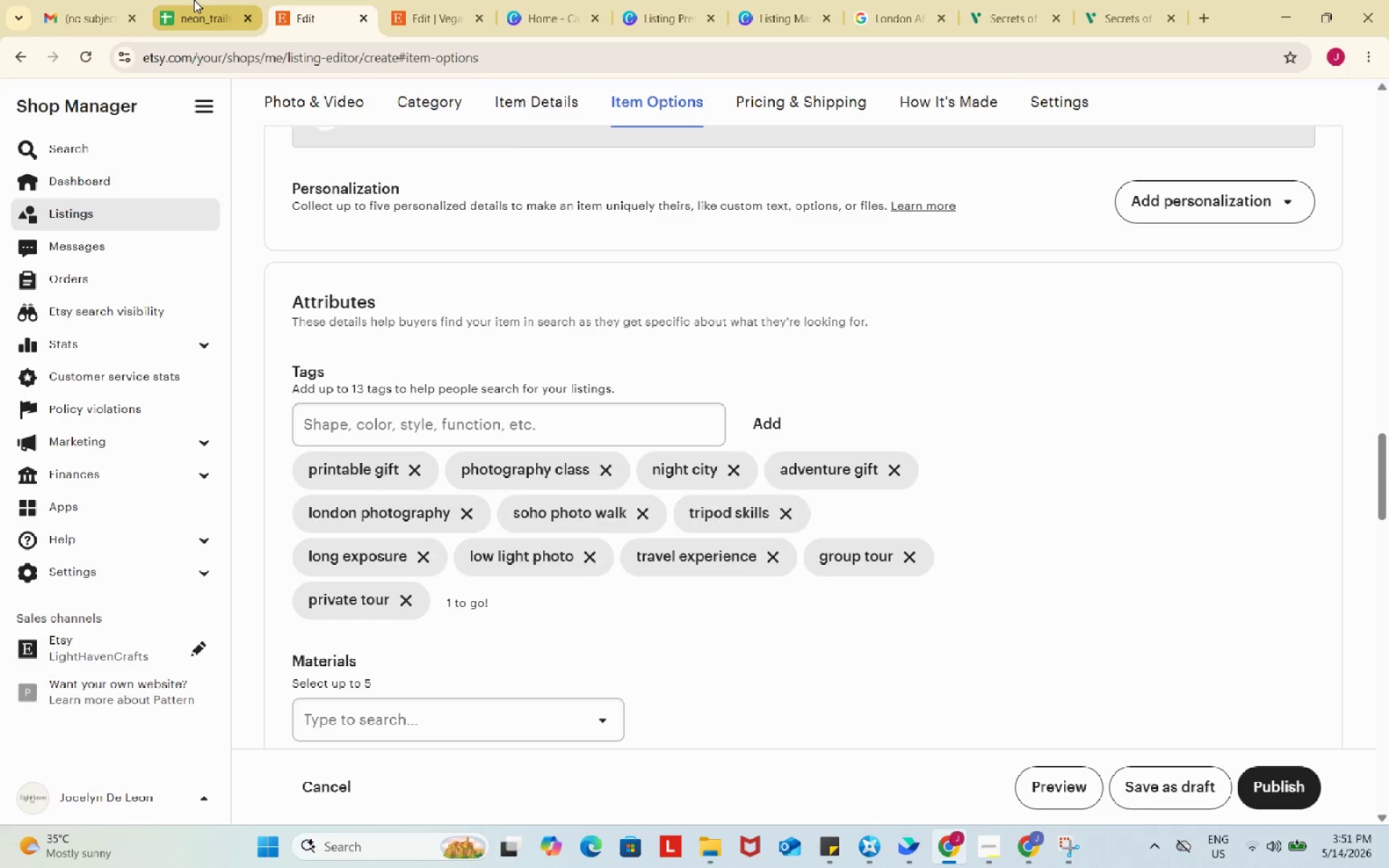 
left_click([194, 0])
 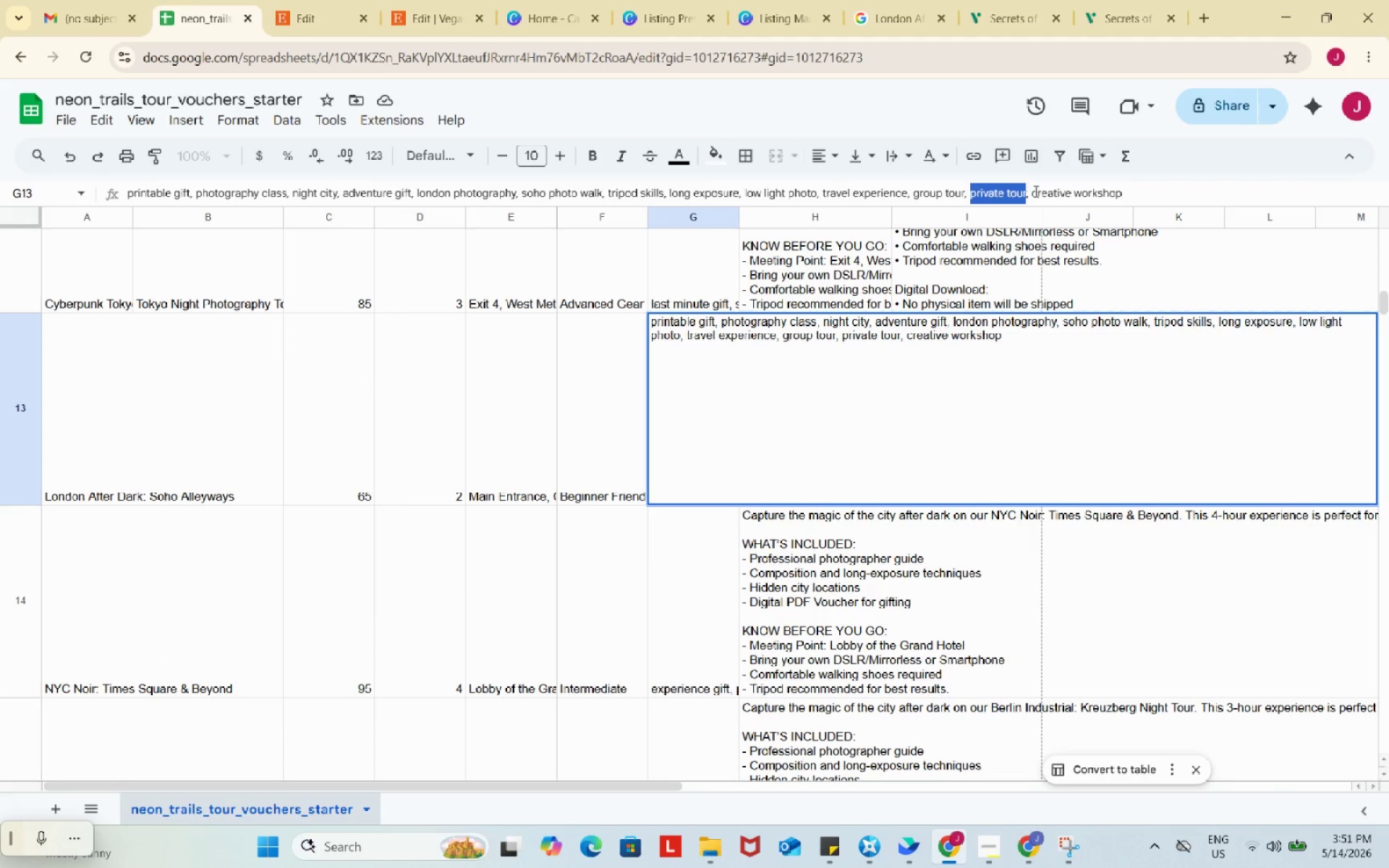 
left_click_drag(start_coordinate=[1034, 190], to_coordinate=[1142, 181])
 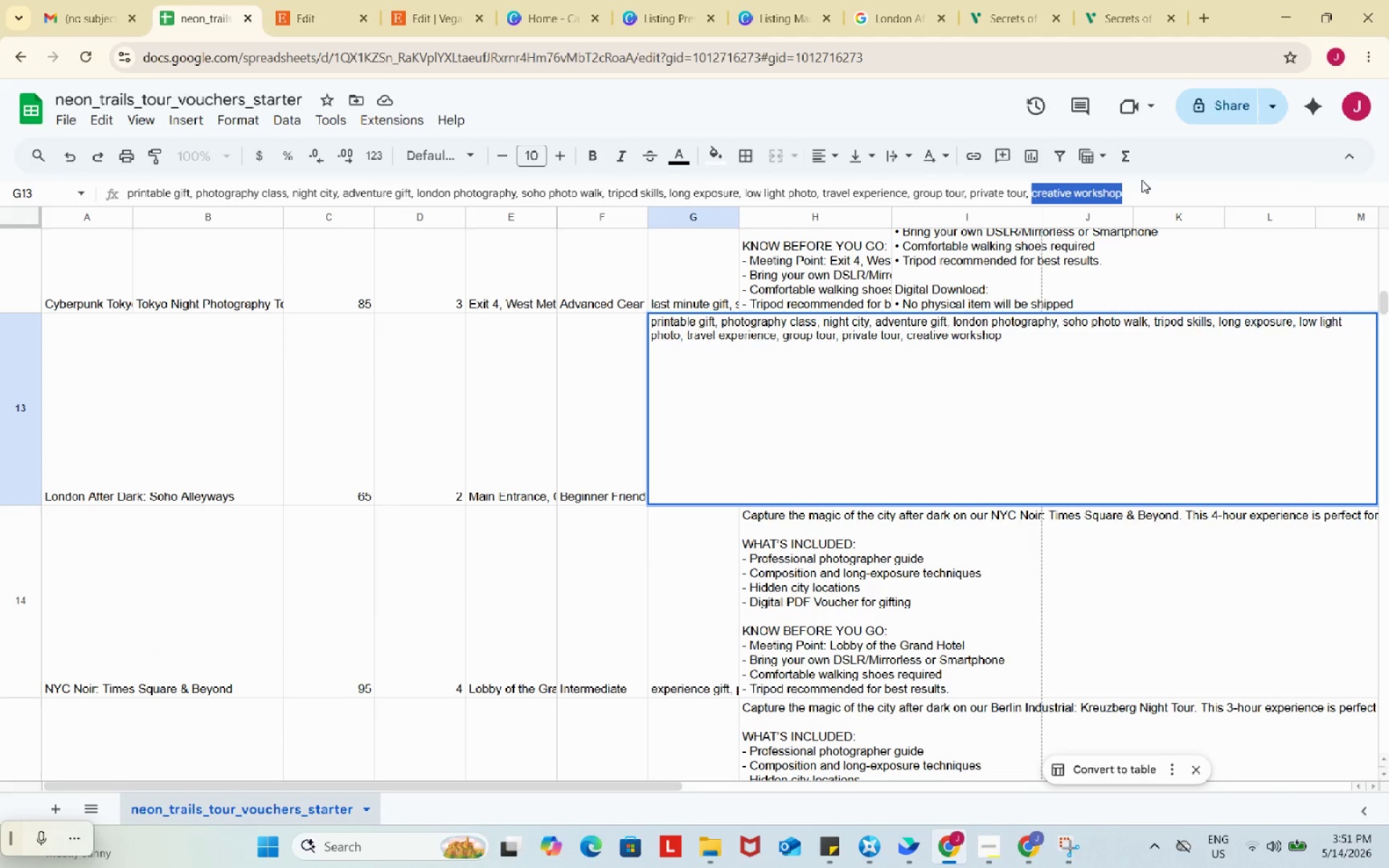 
key(Control+ControlLeft)
 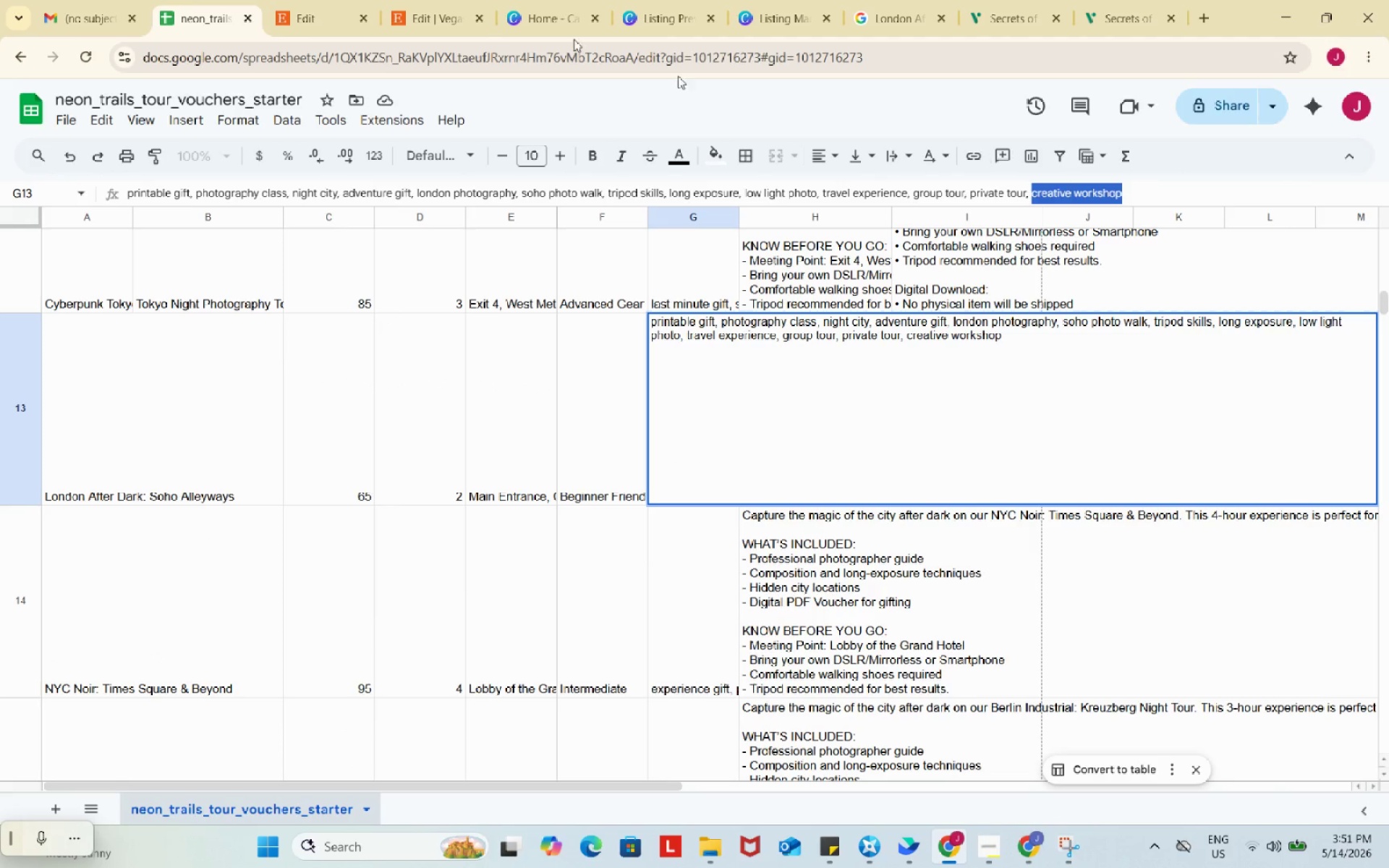 
key(Control+C)
 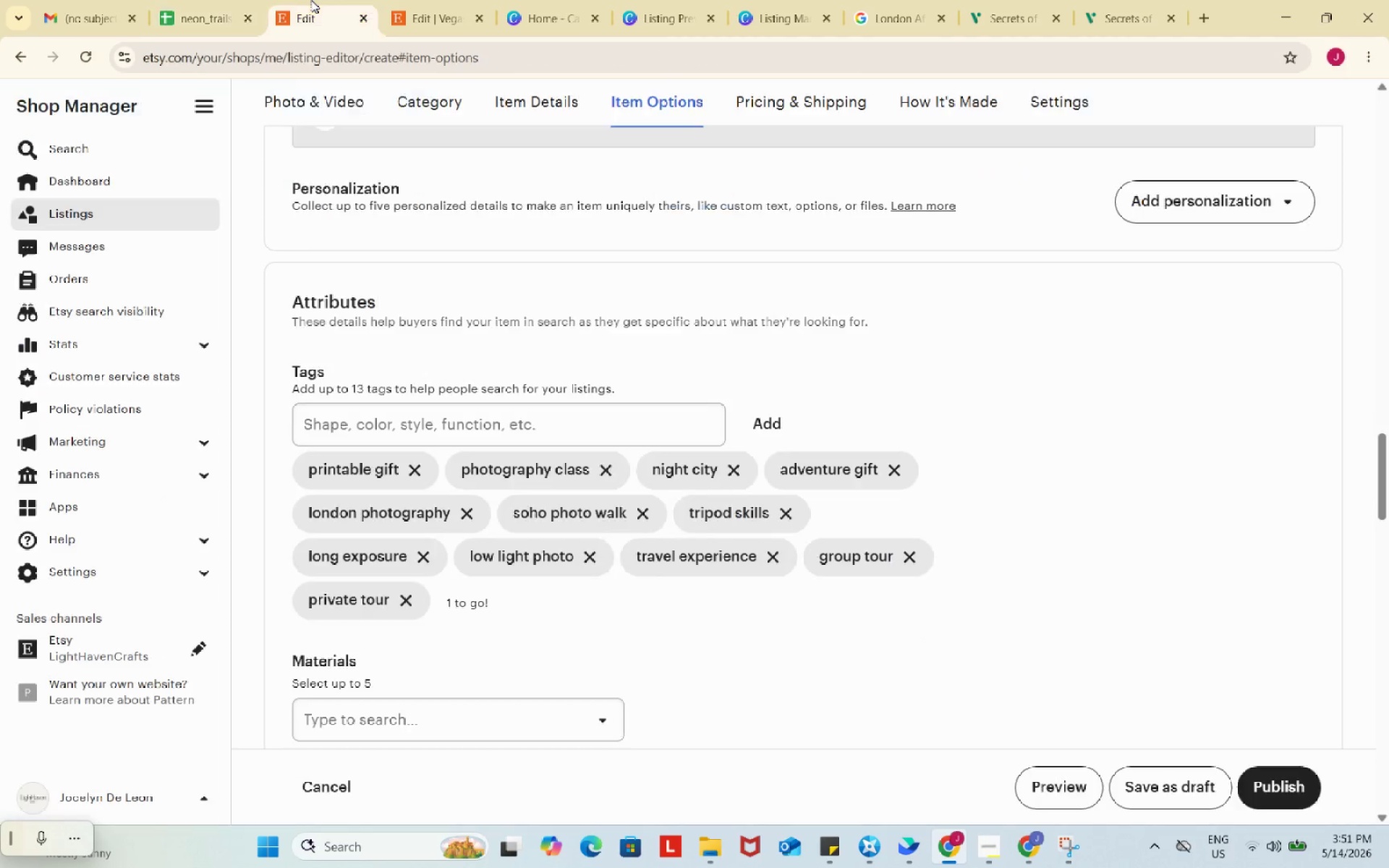 
left_click([311, 0])
 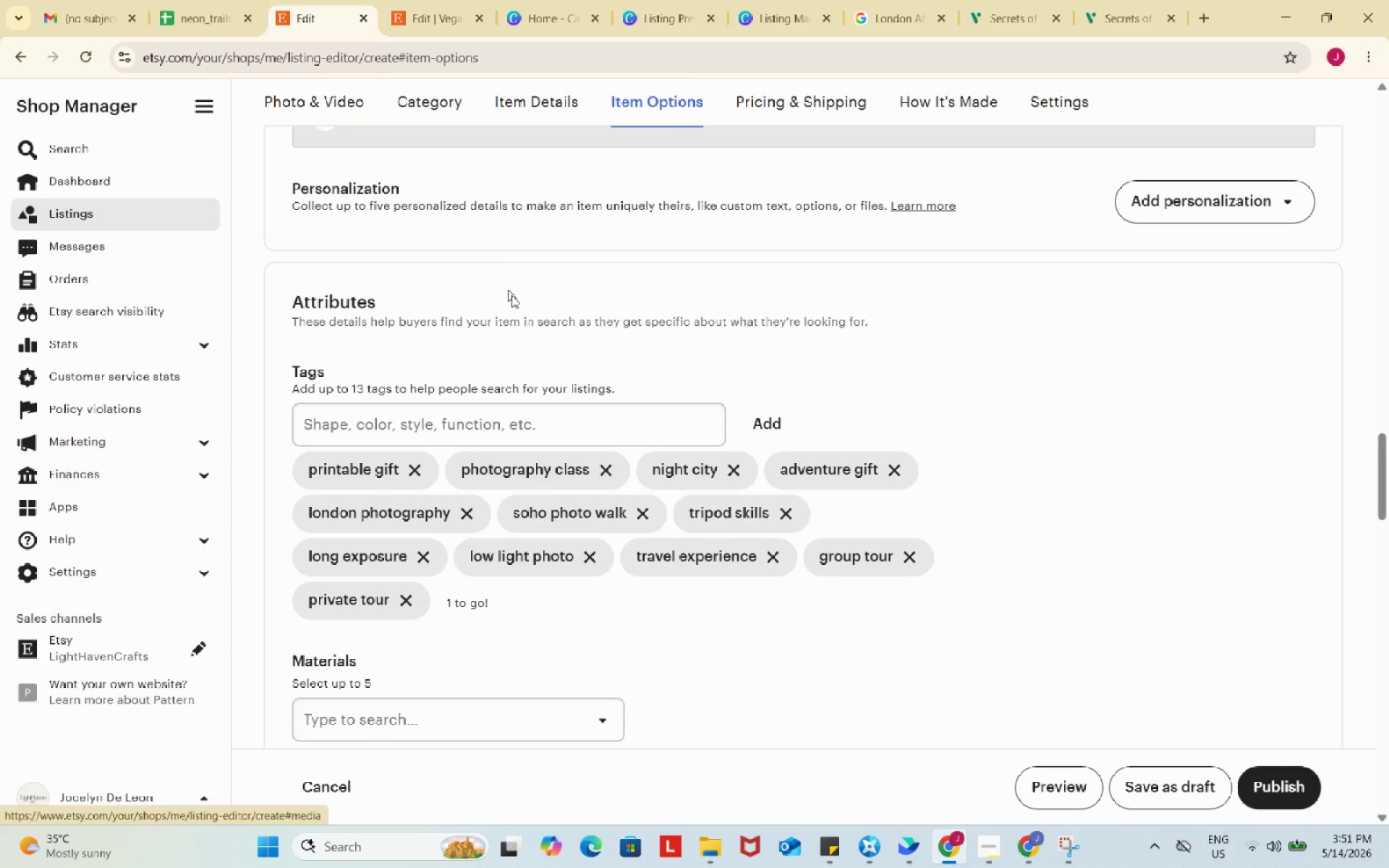 
left_click_drag(start_coordinate=[582, 411], to_coordinate=[588, 411])
 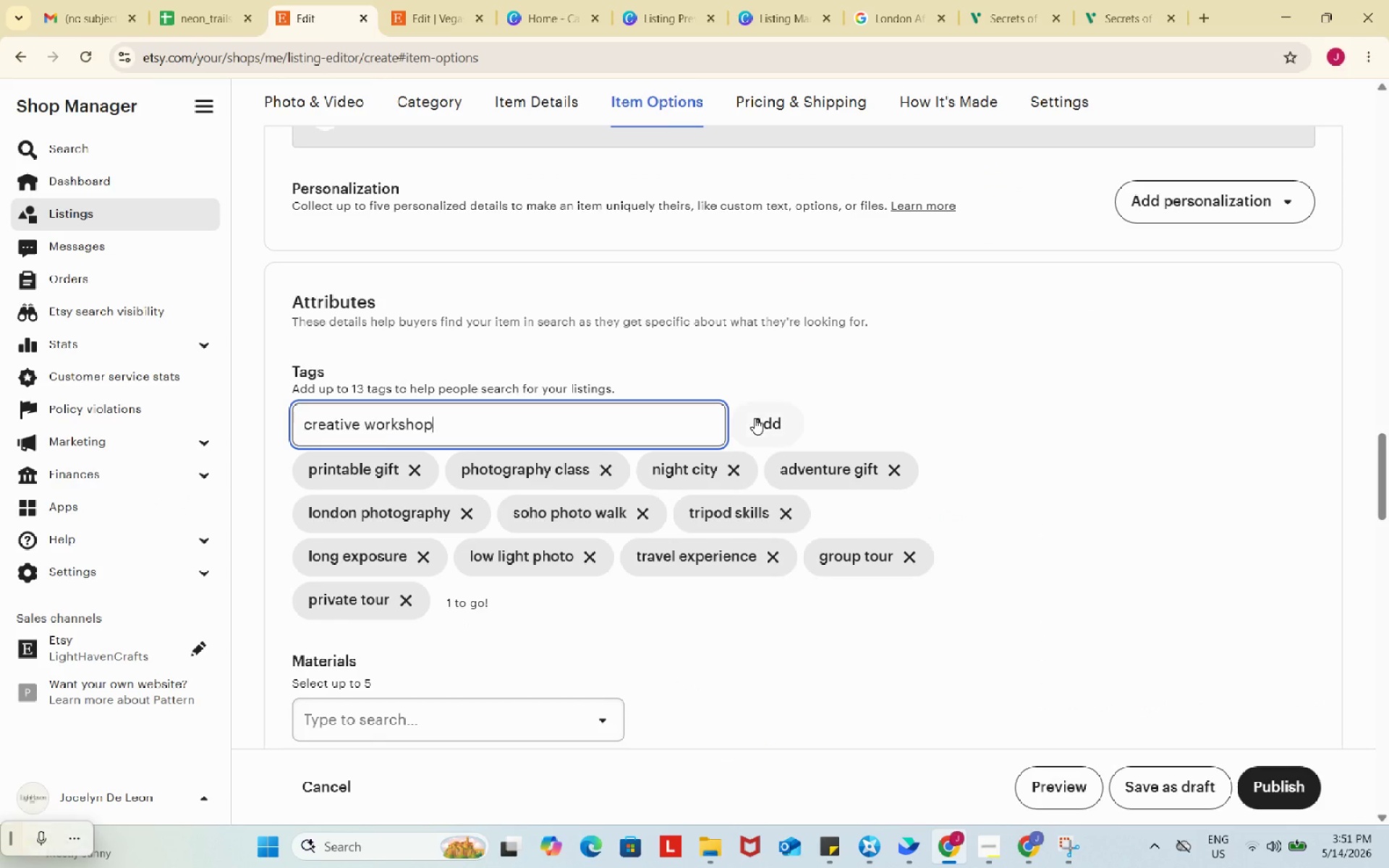 
key(Control+ControlLeft)
 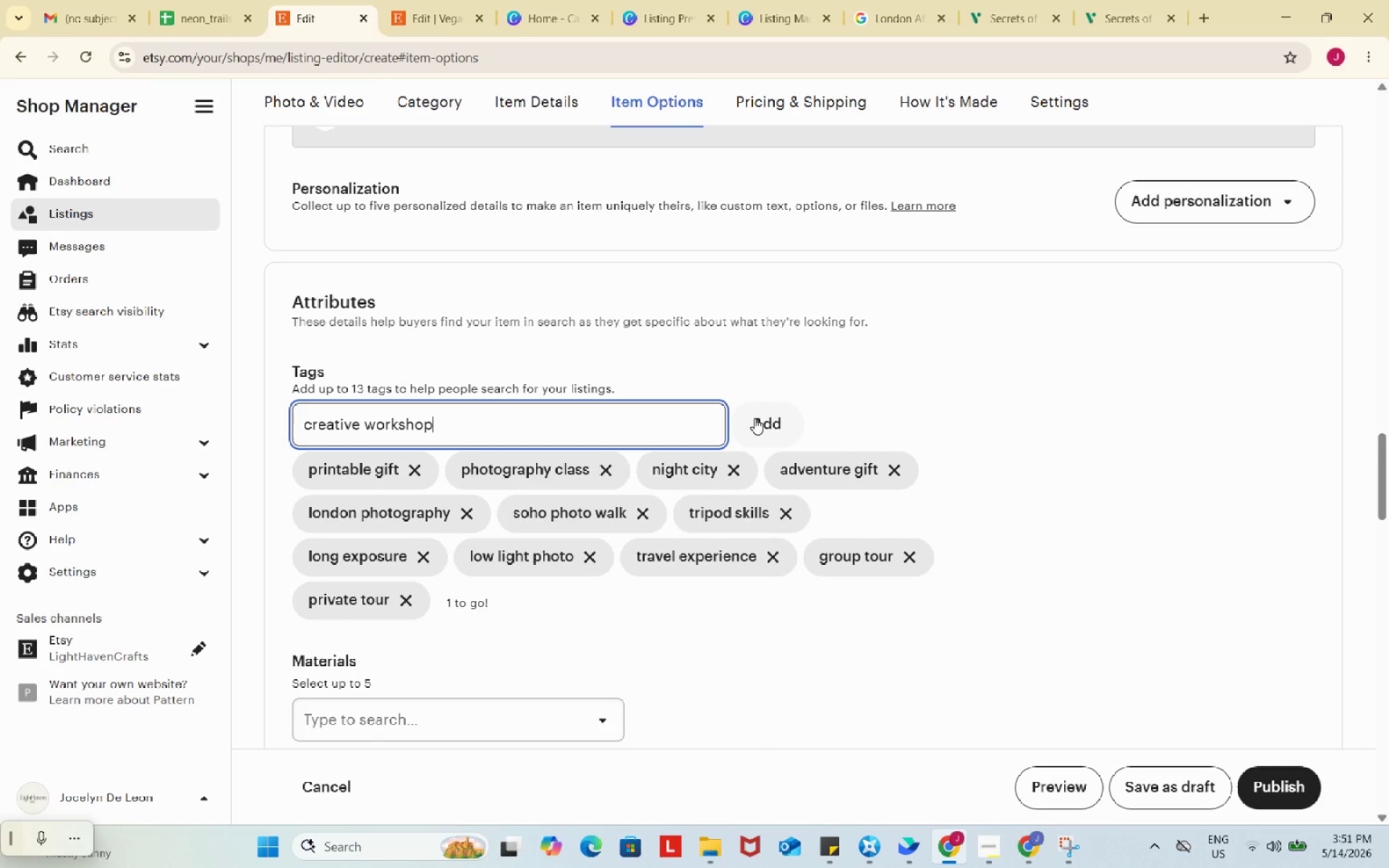 
key(Control+V)
 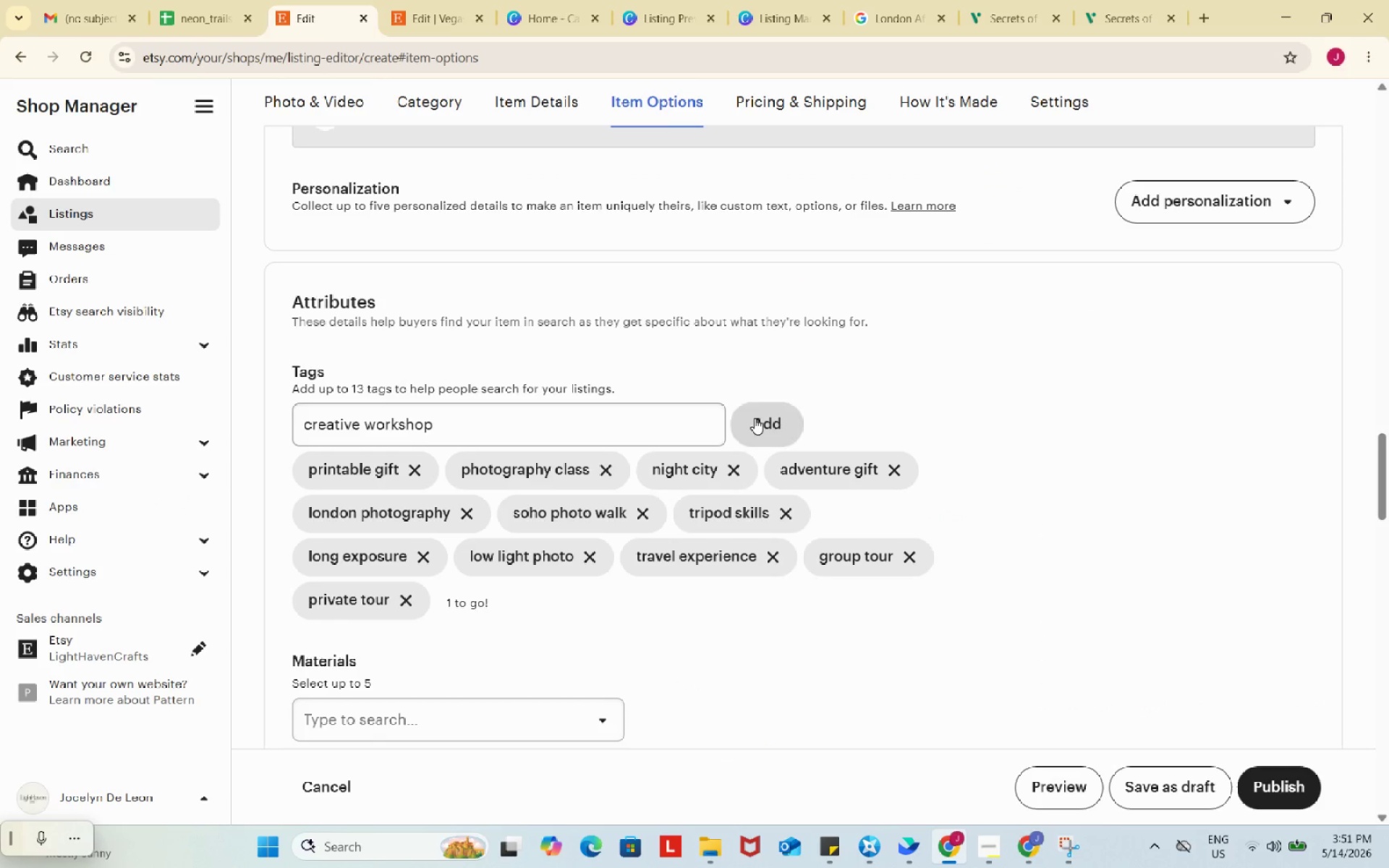 
left_click([755, 418])
 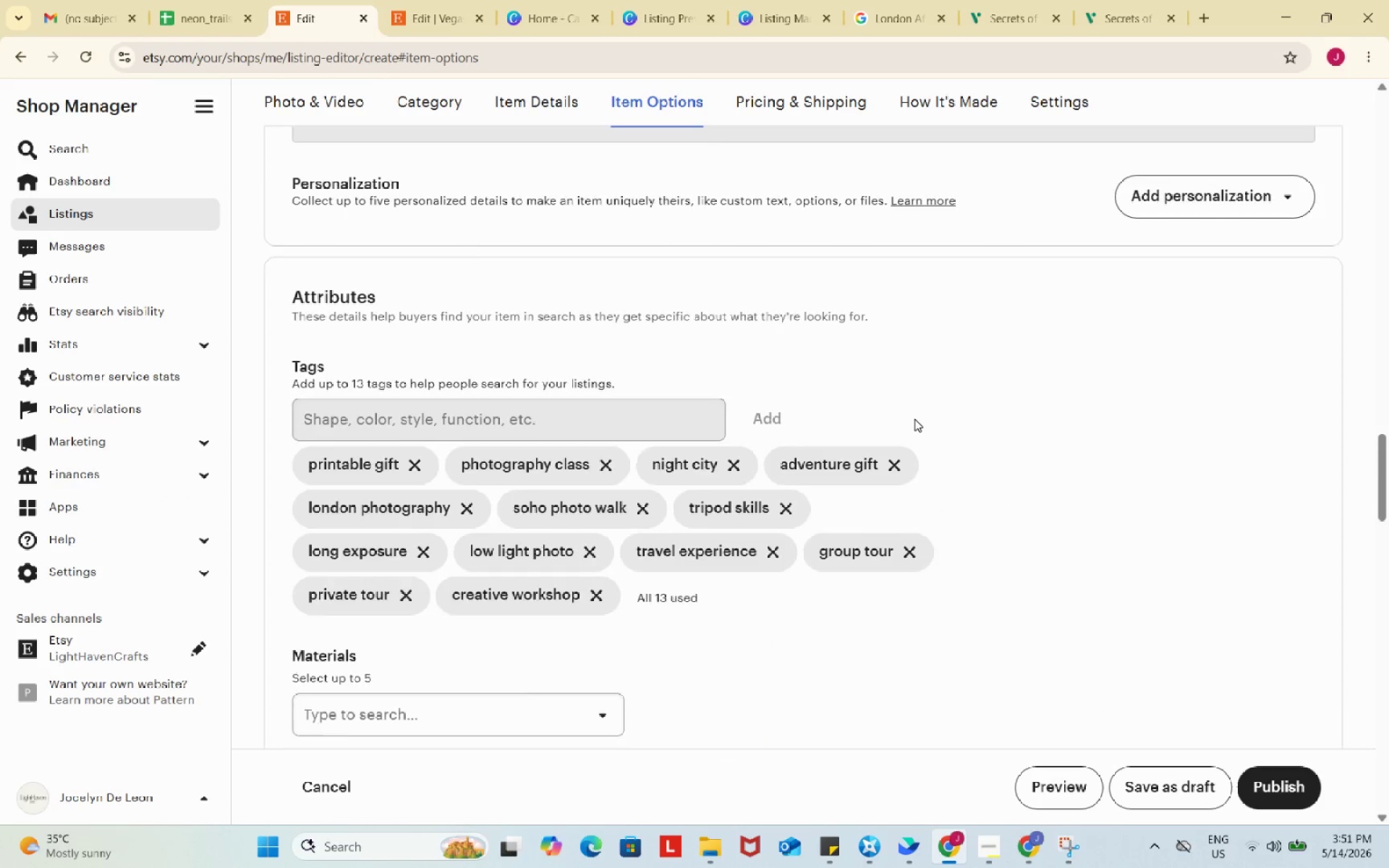 
left_click([411, 471])
 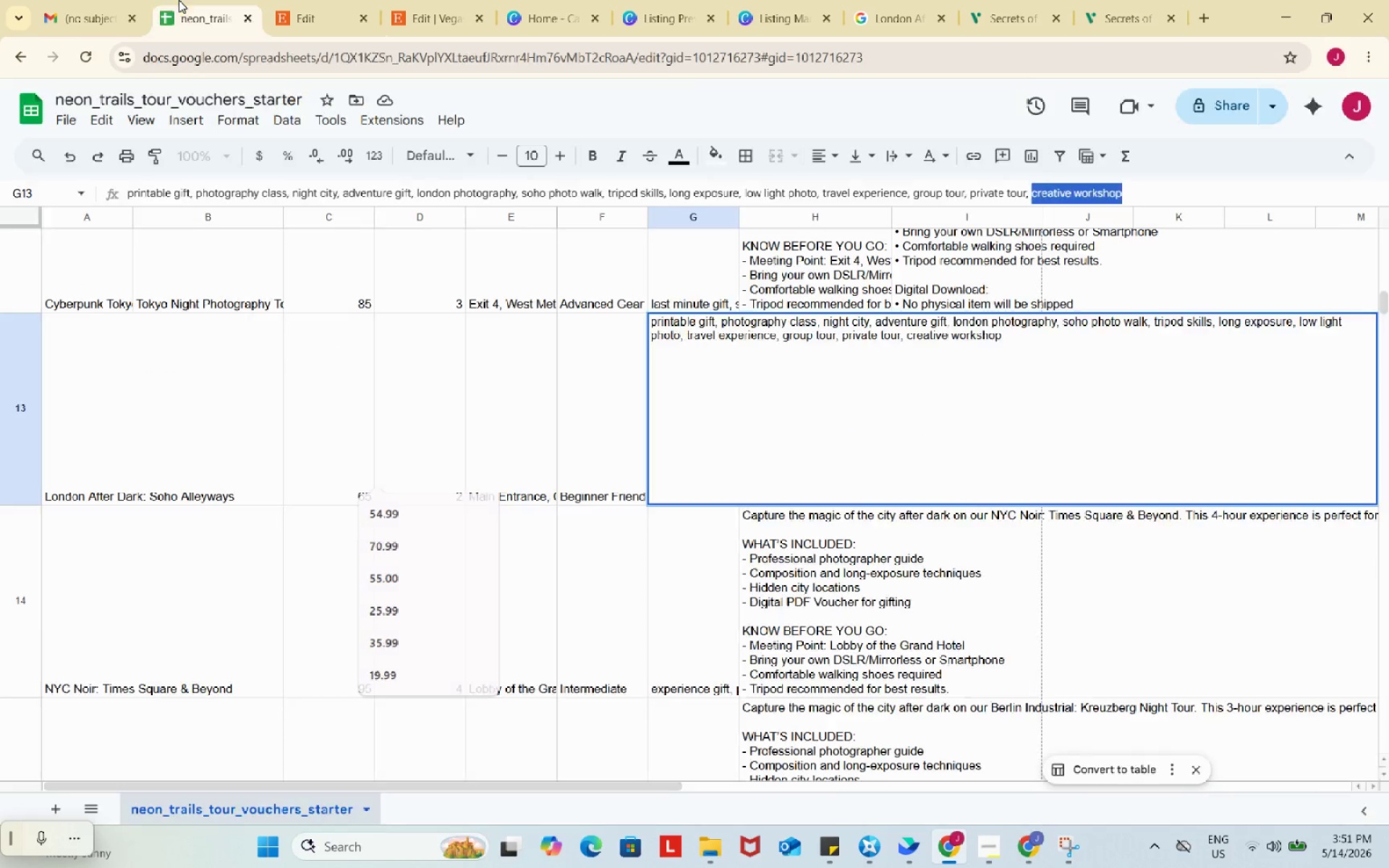 
scroll: coordinate [914, 419], scroll_direction: down, amount: 10.0
 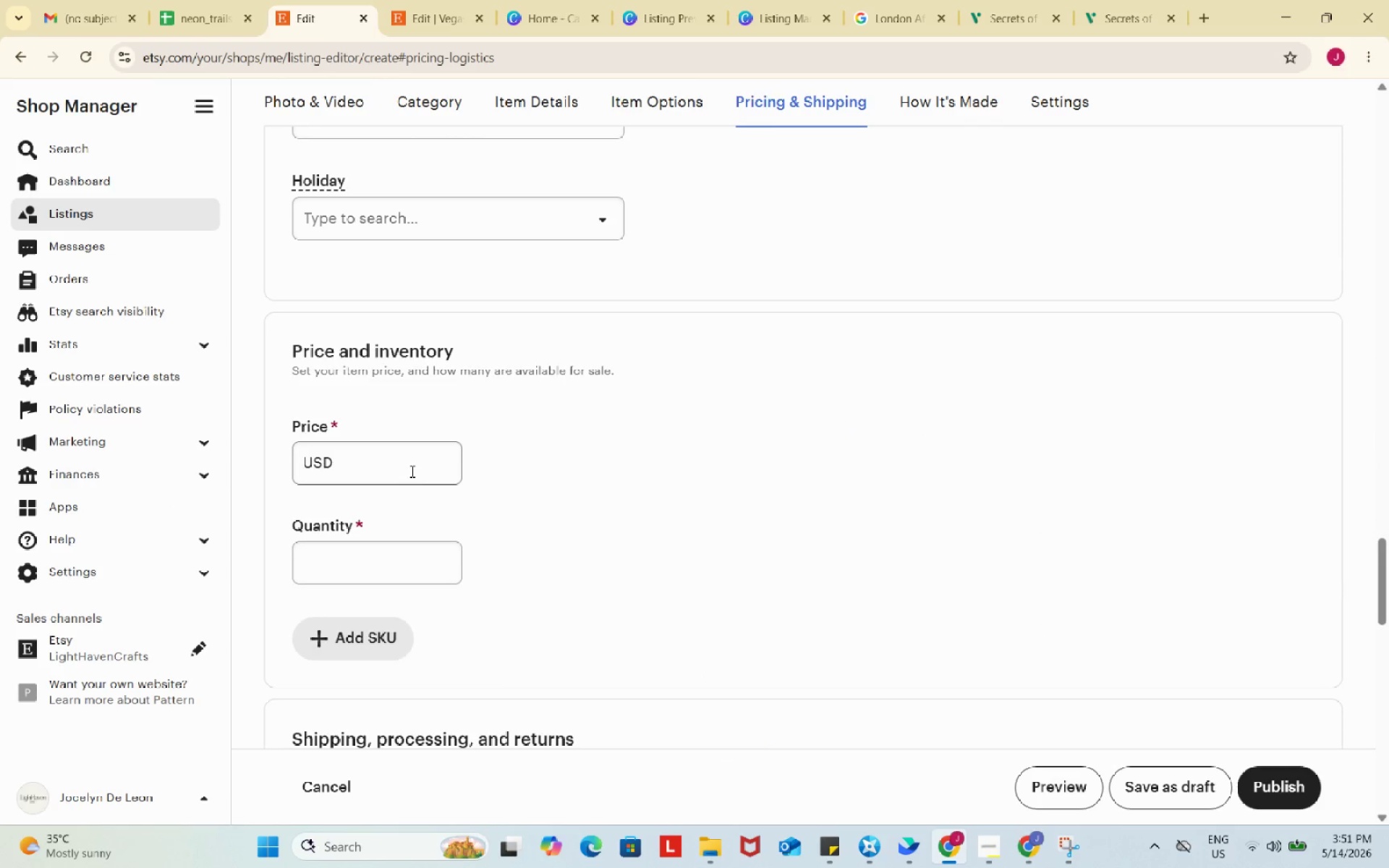 
left_click([179, 0])
 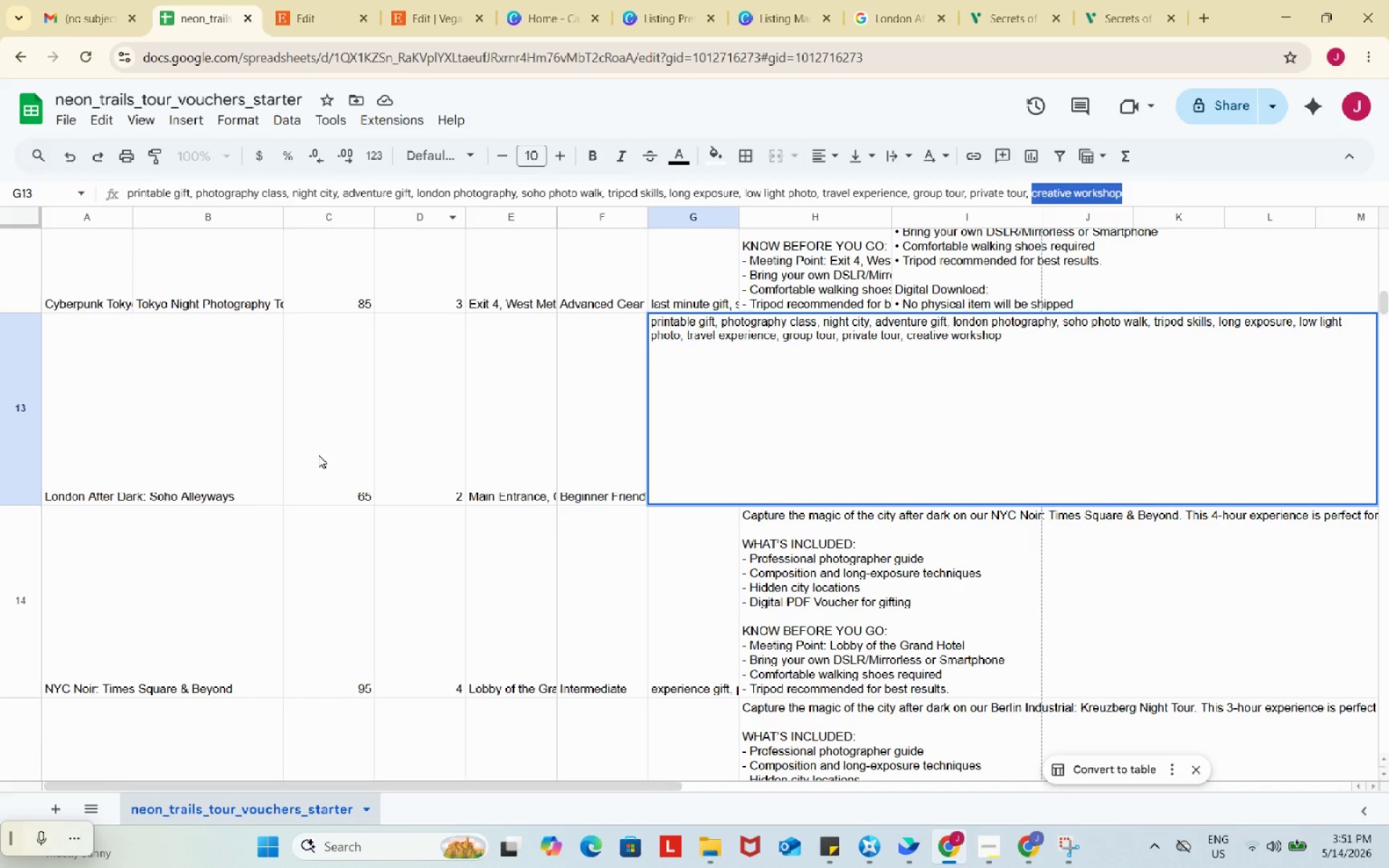 
left_click([318, 454])
 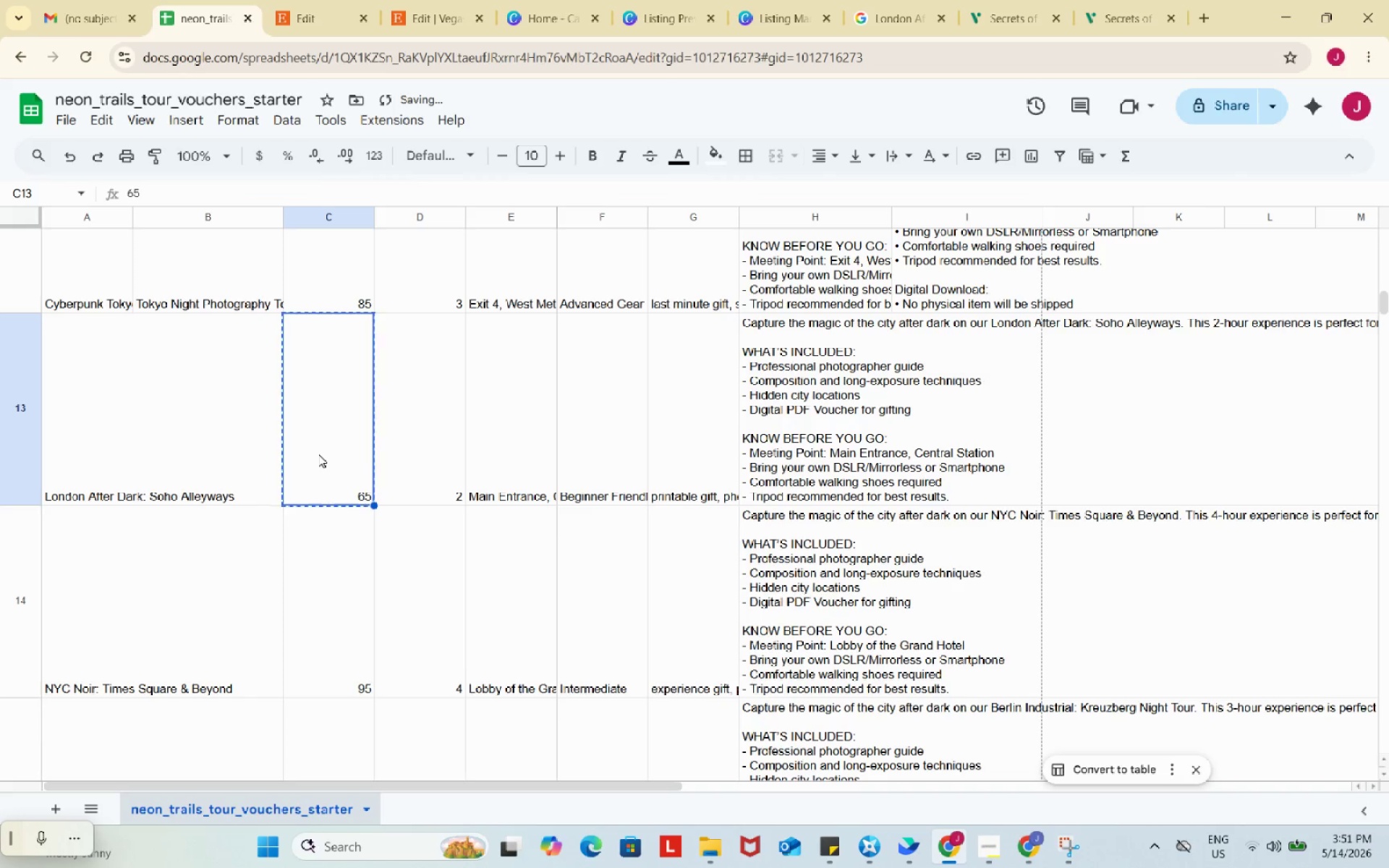 
key(Control+ControlLeft)
 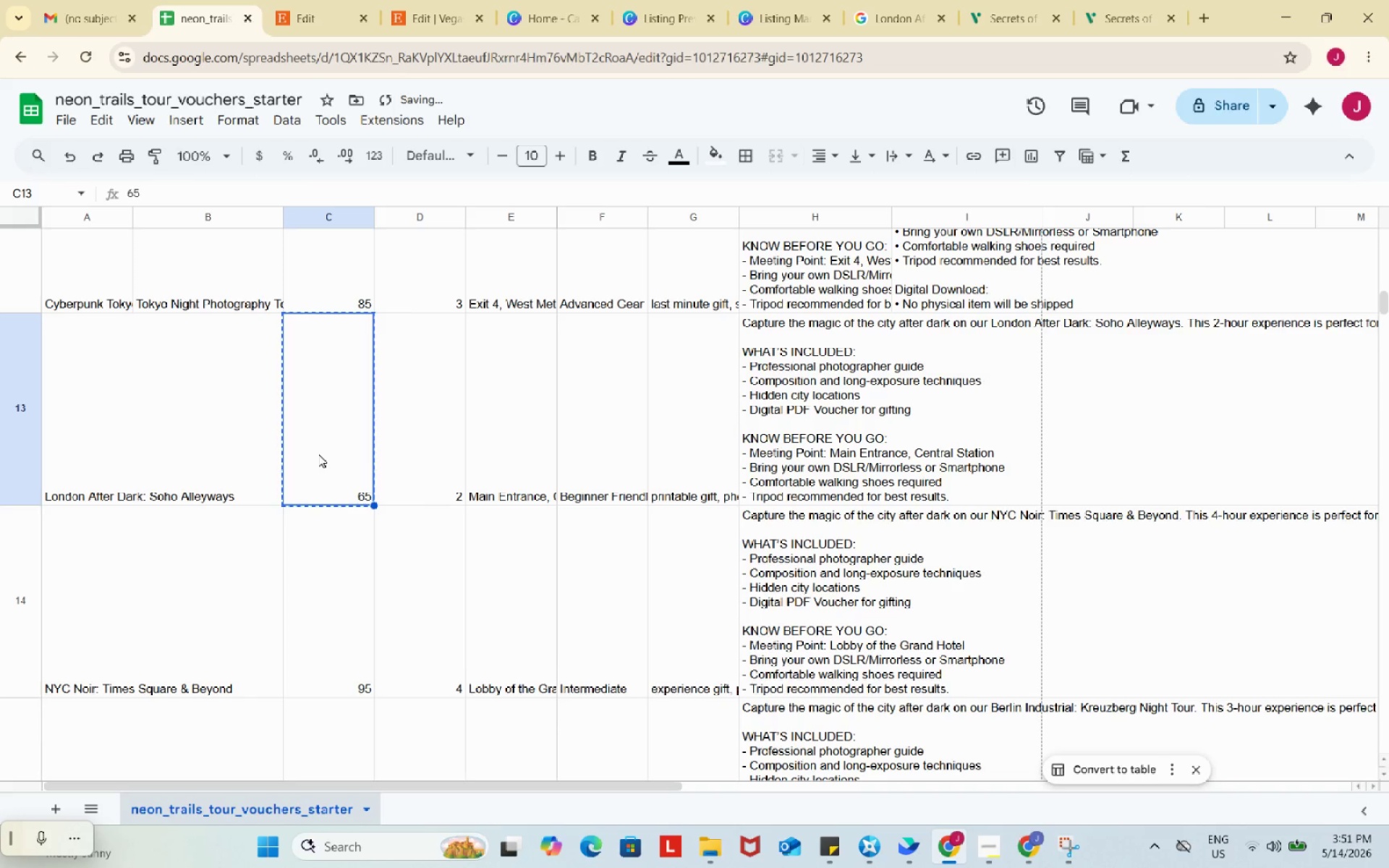 
key(Control+C)
 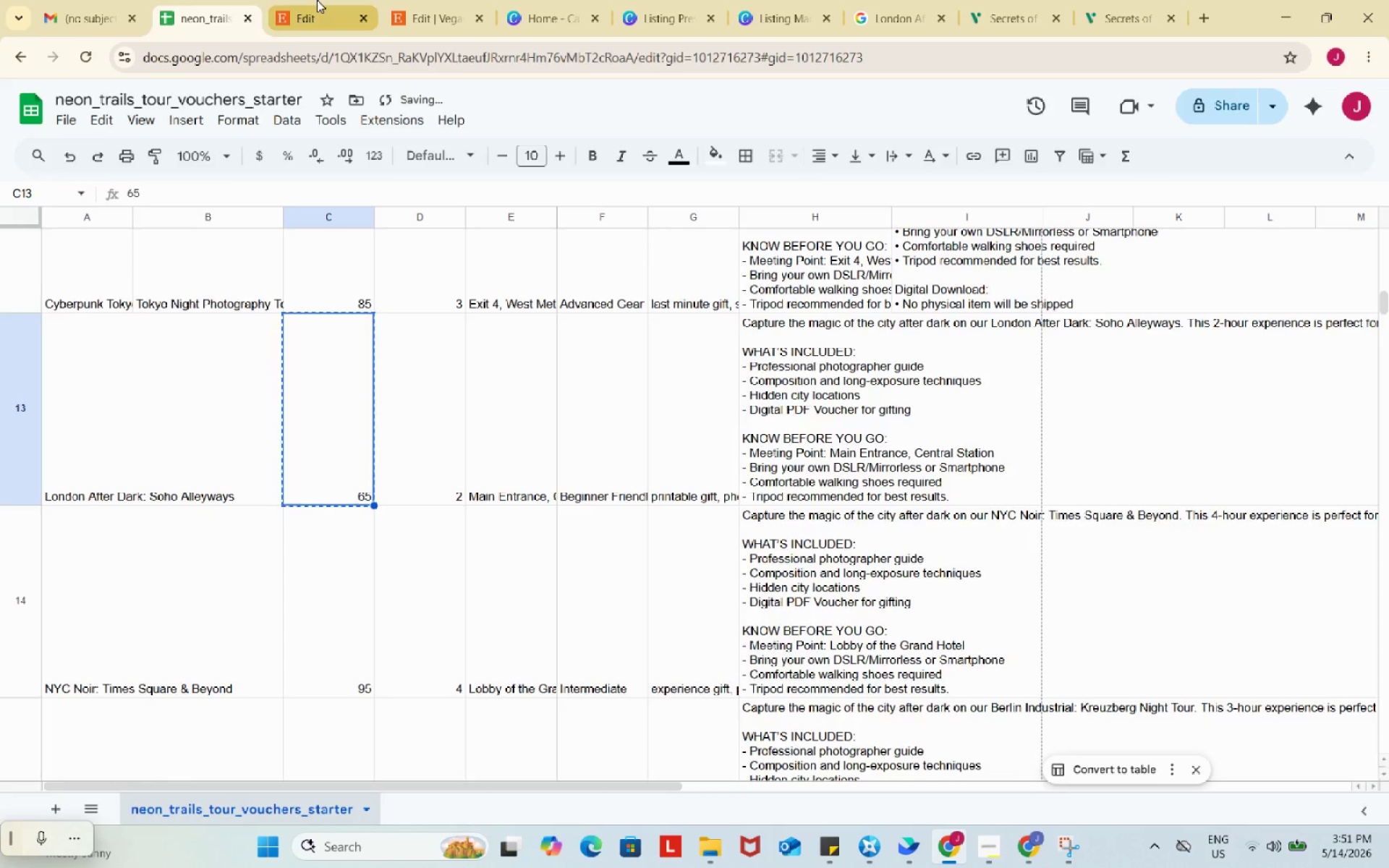 
left_click([317, 0])
 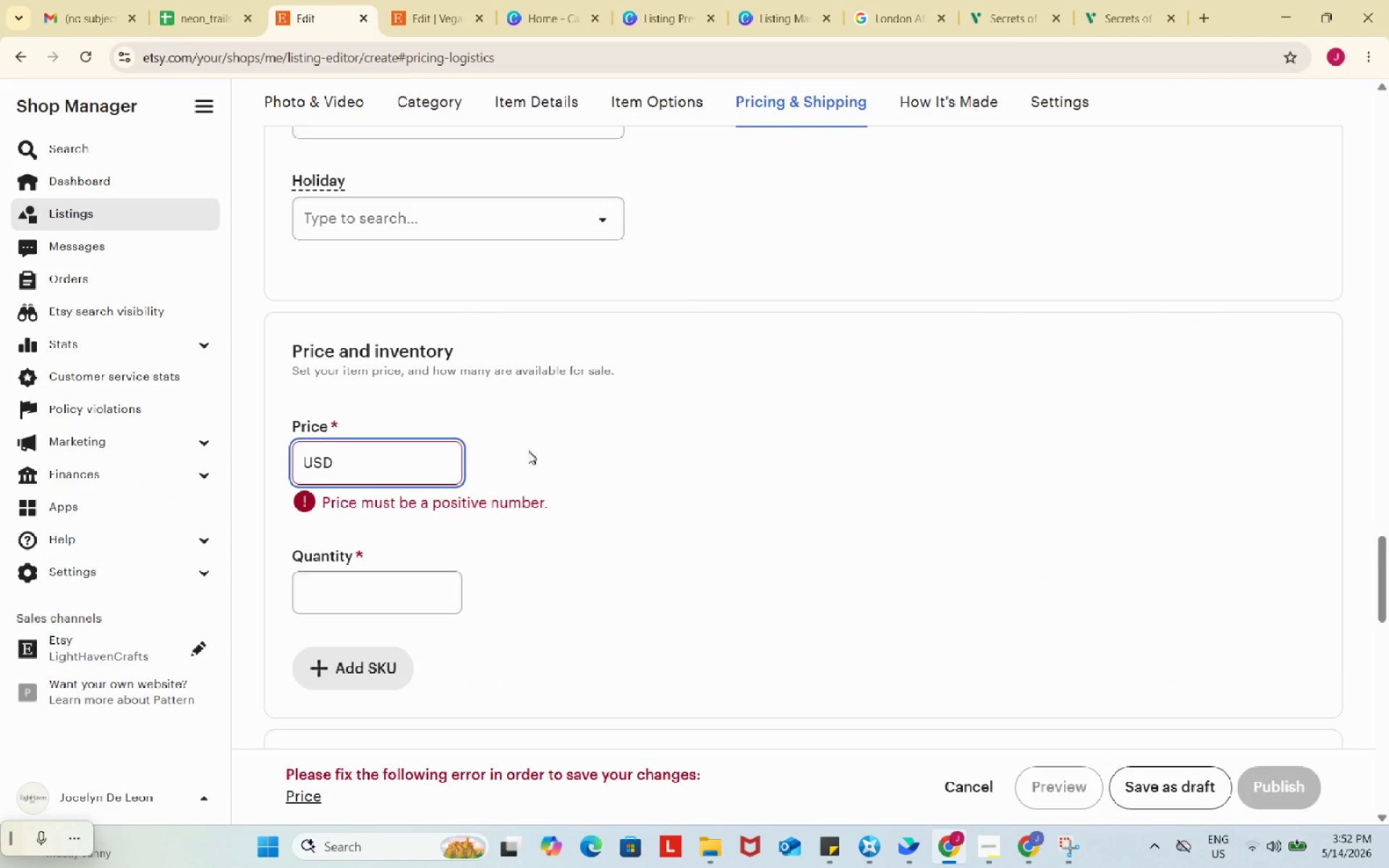 
key(Control+ControlLeft)
 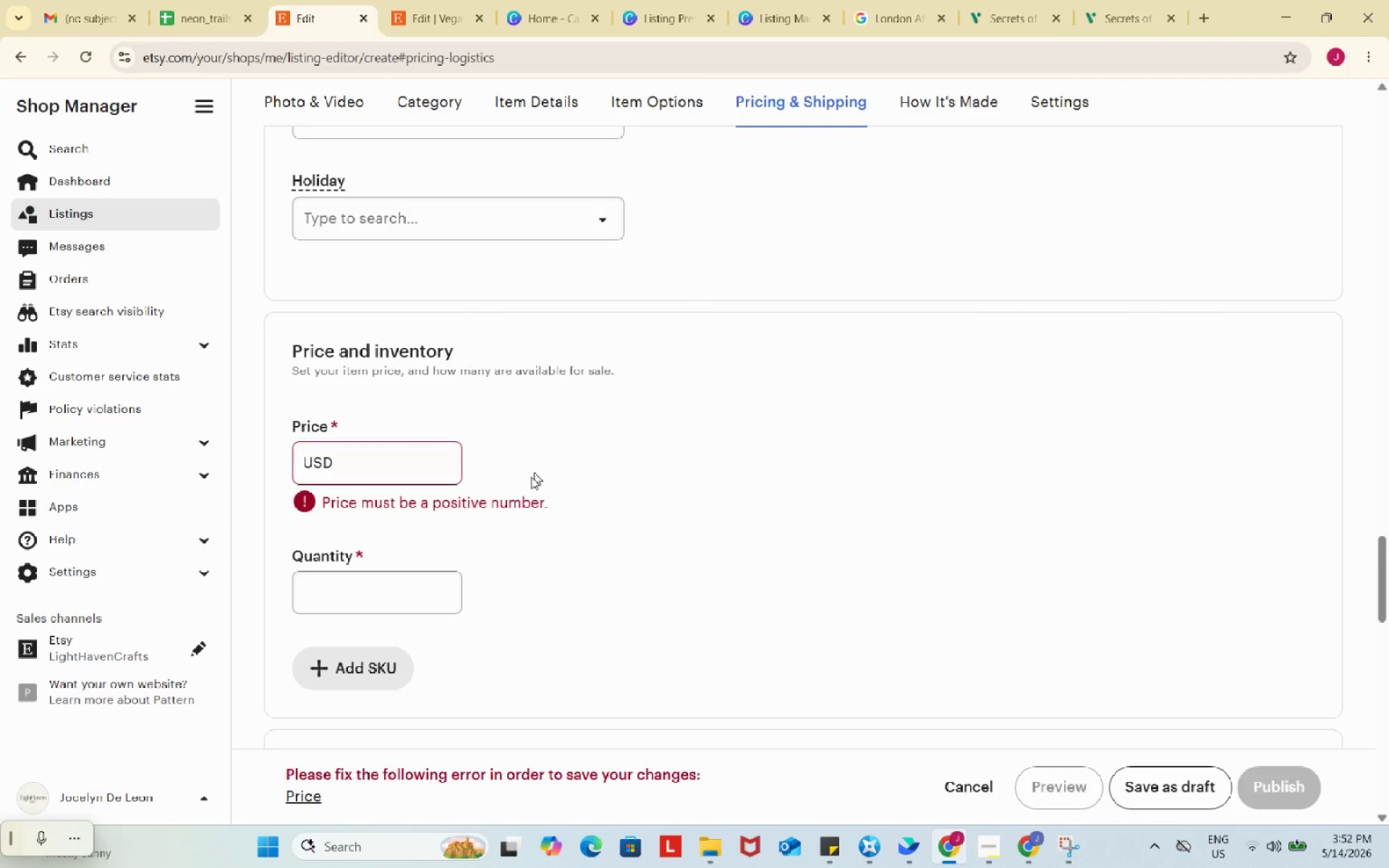 
key(Control+V)
 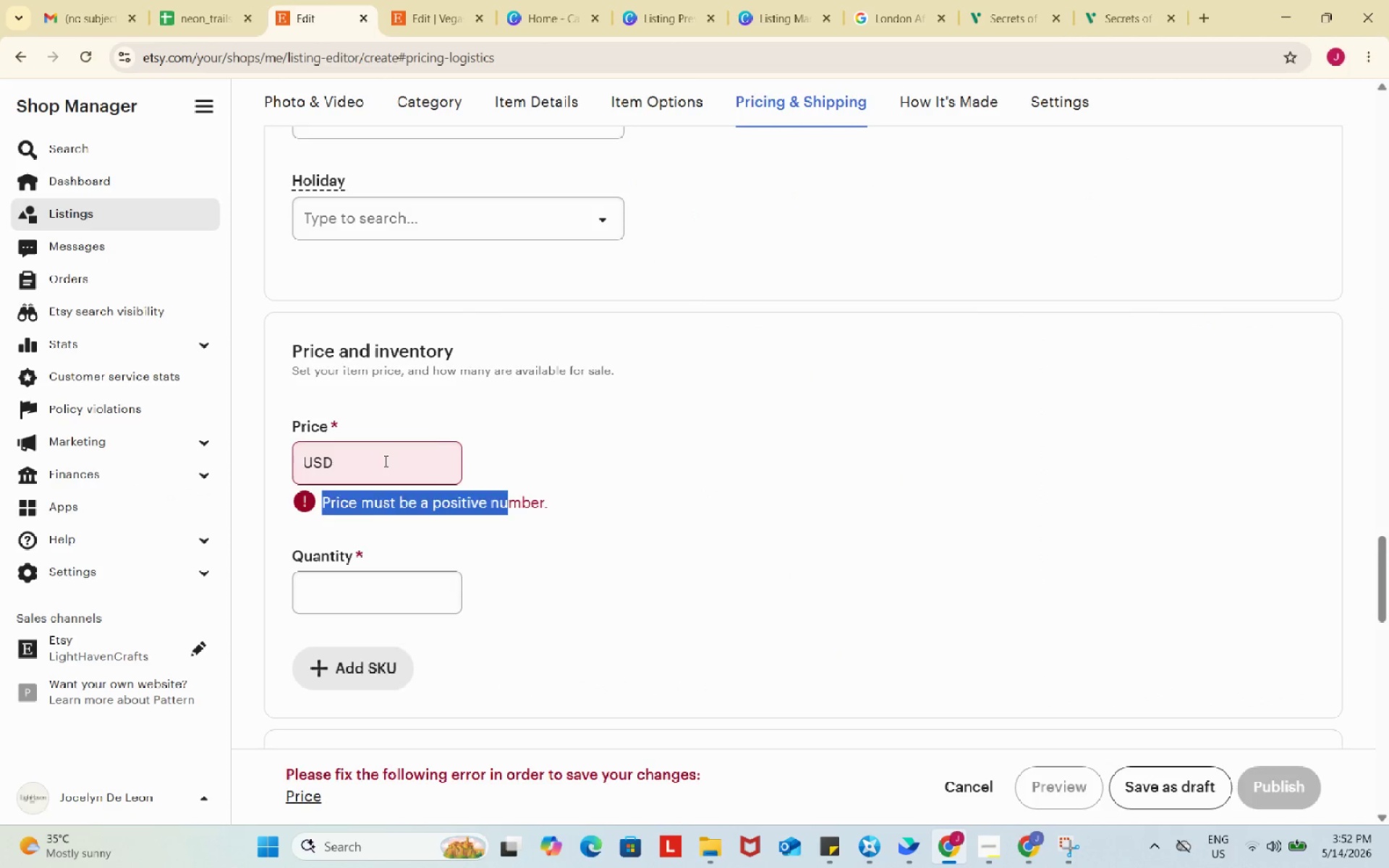 
left_click_drag(start_coordinate=[529, 454], to_coordinate=[514, 498])
 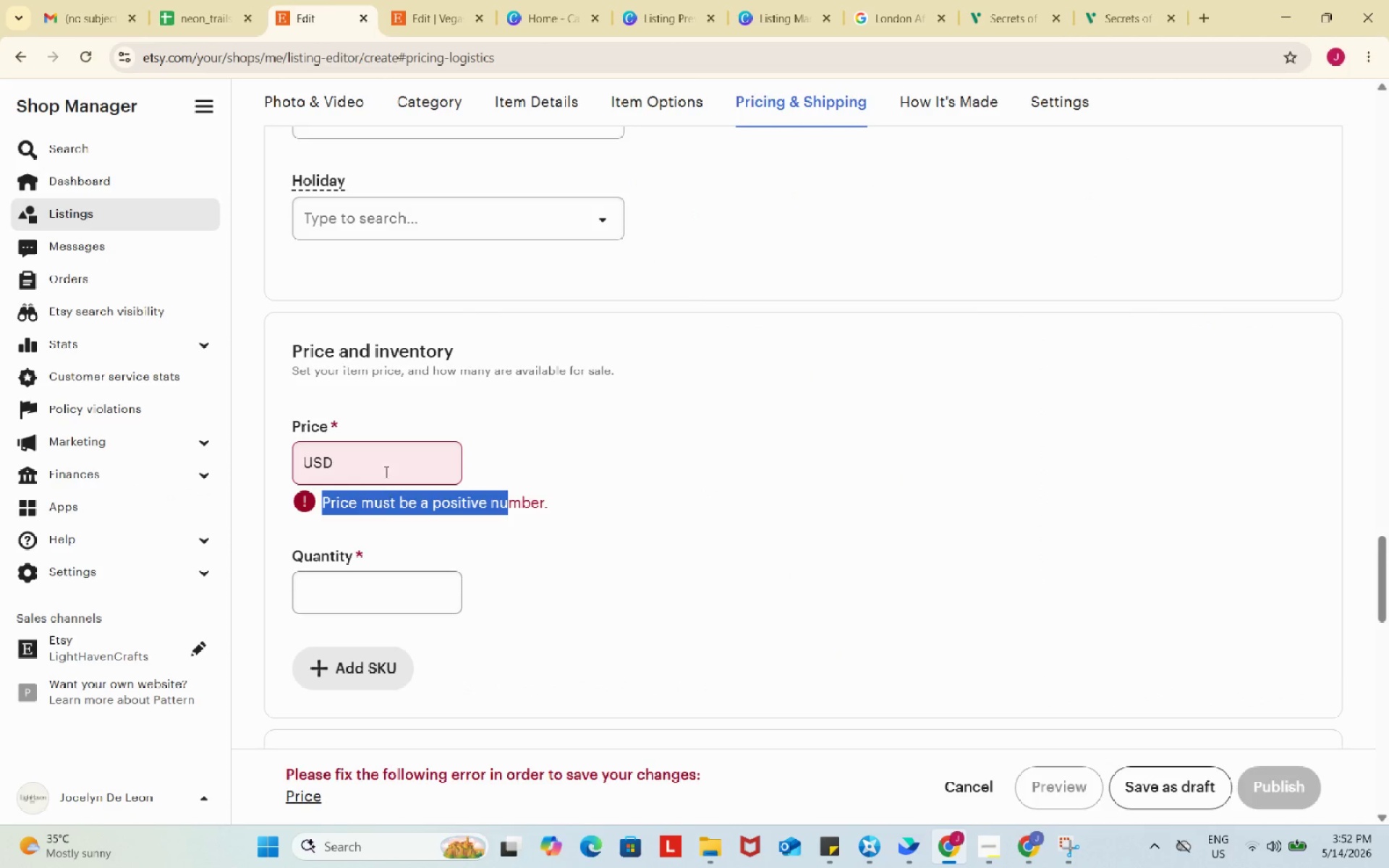 
left_click([384, 461])
 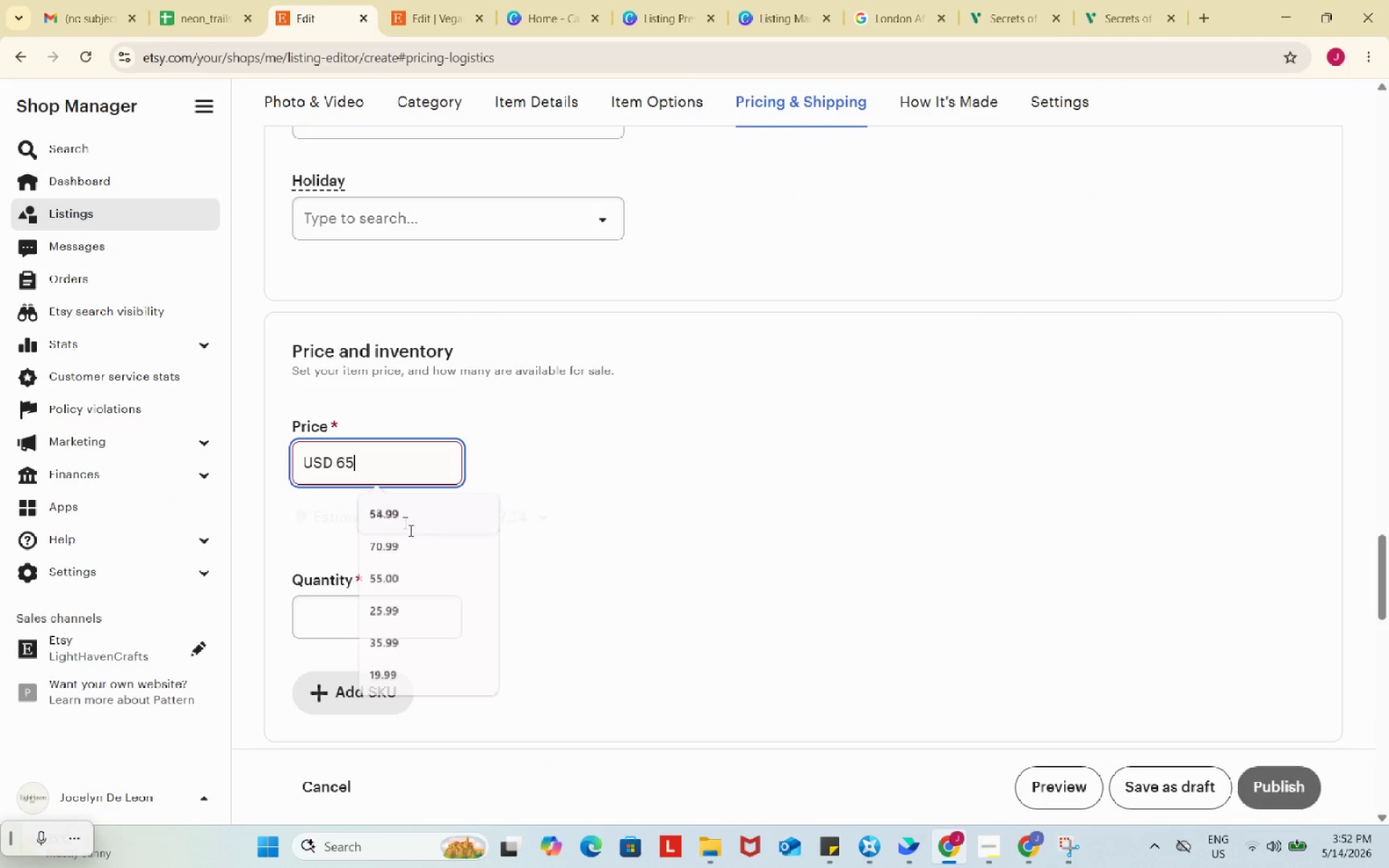 
key(Control+ControlLeft)
 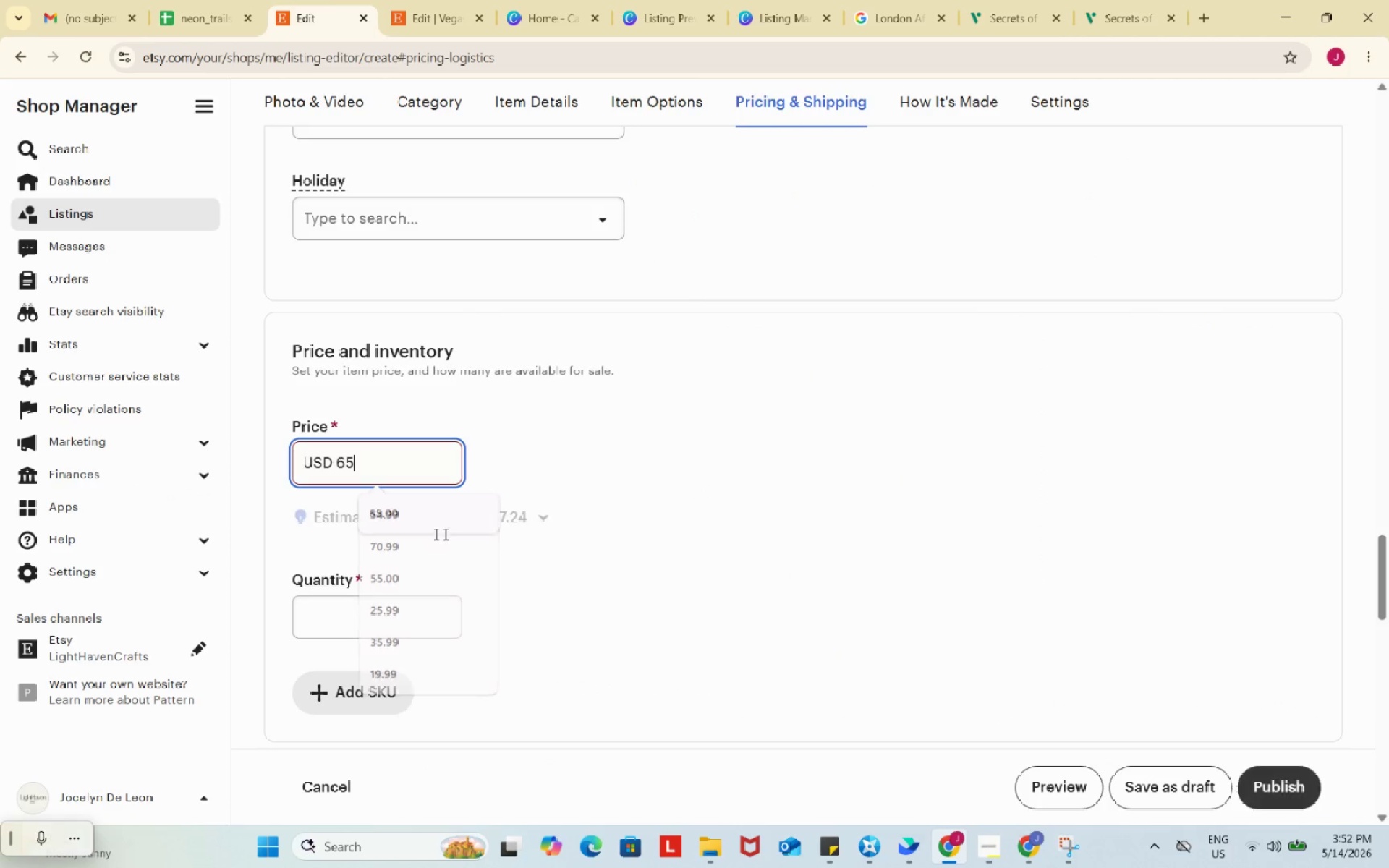 
key(Control+V)
 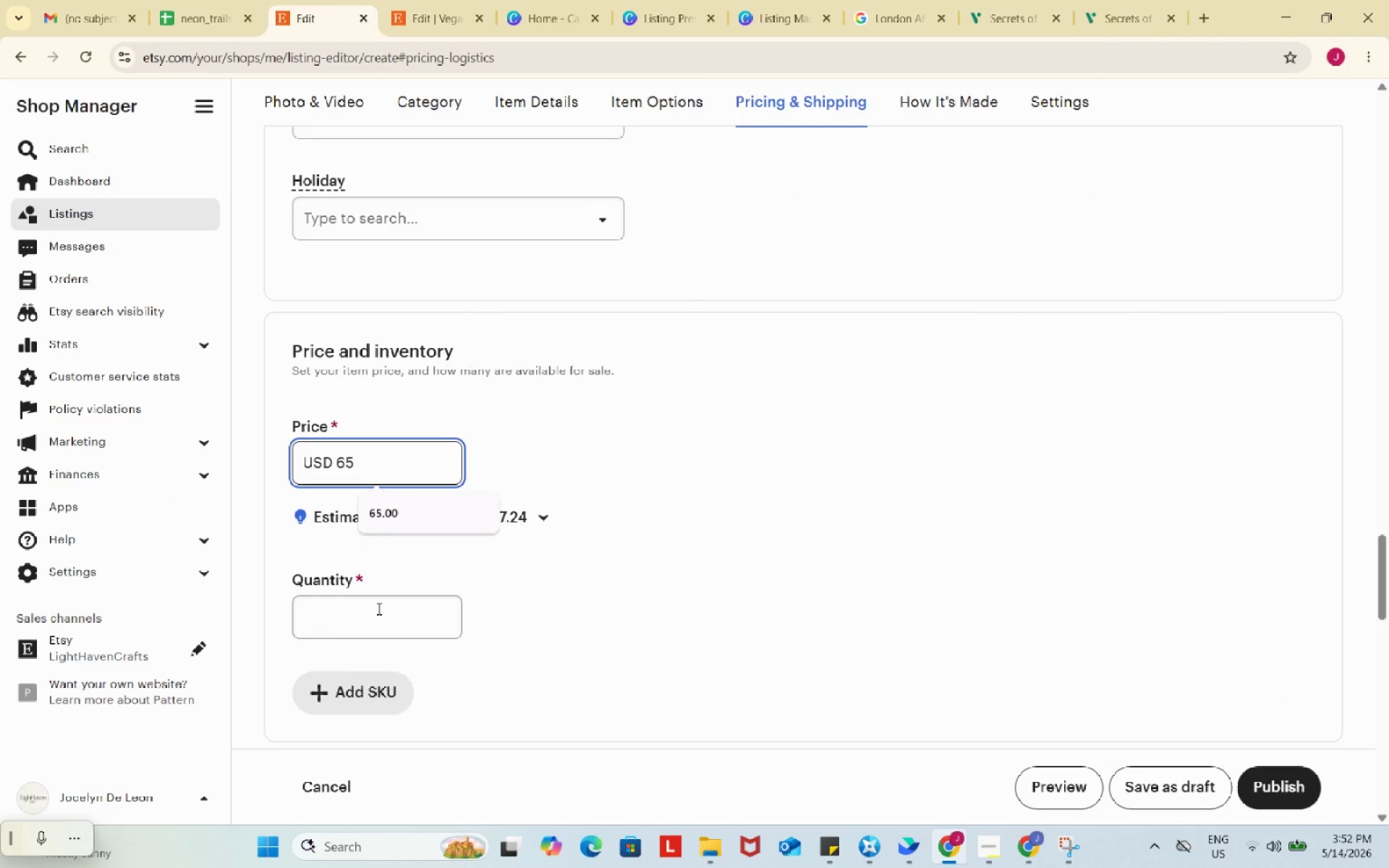 
left_click([378, 608])
 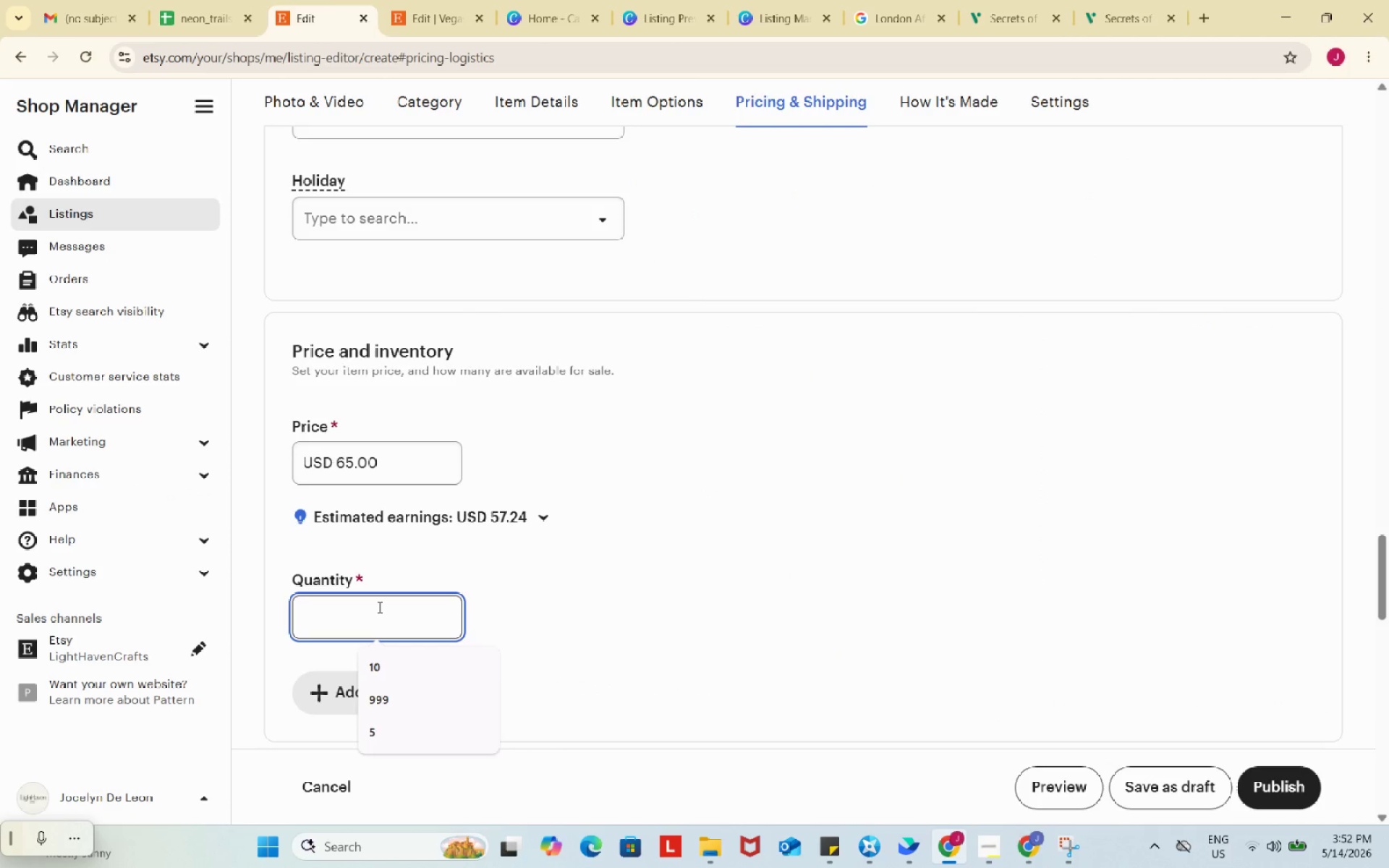 
key(Numpad9)
 